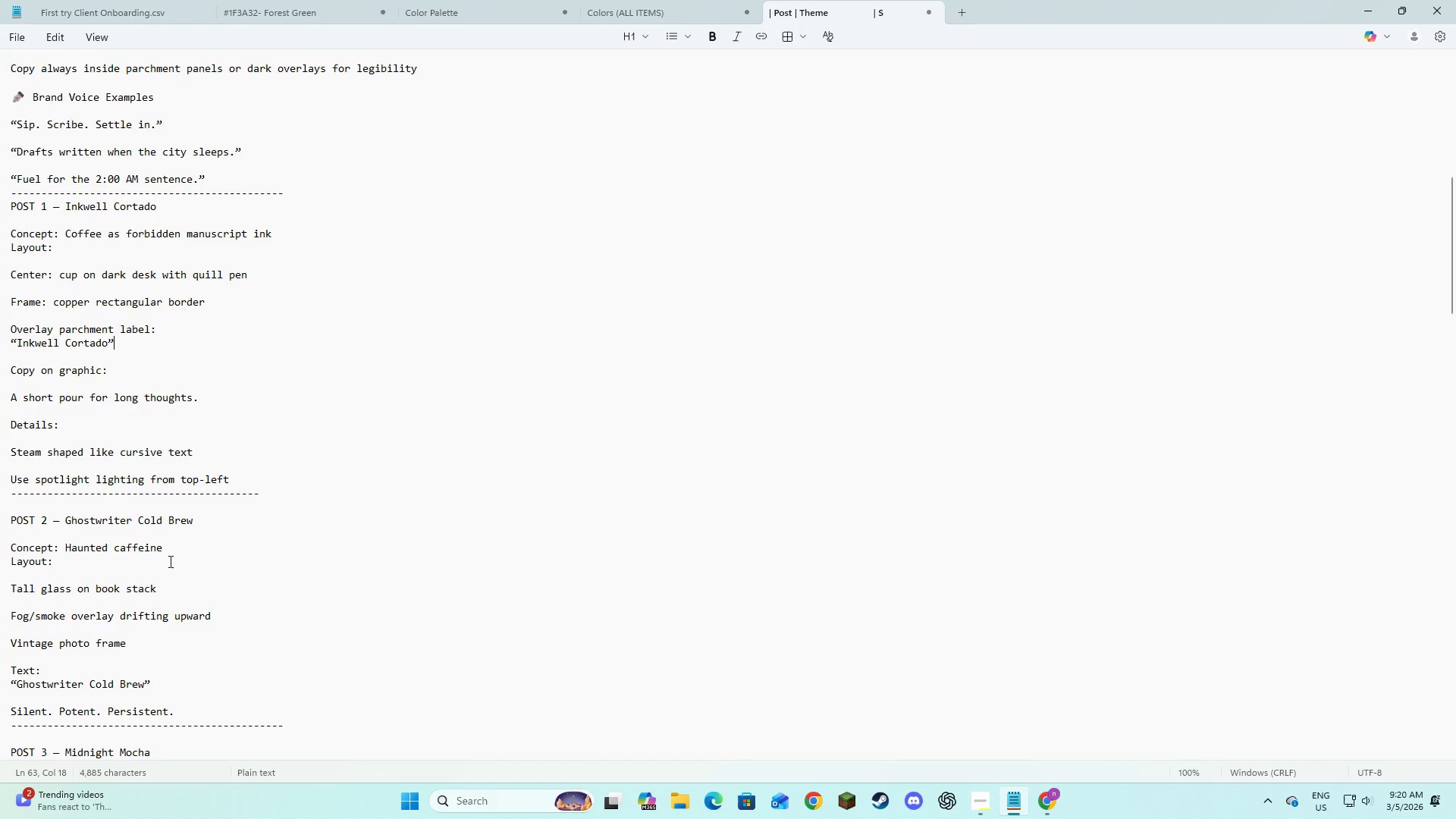 
wait(6.97)
 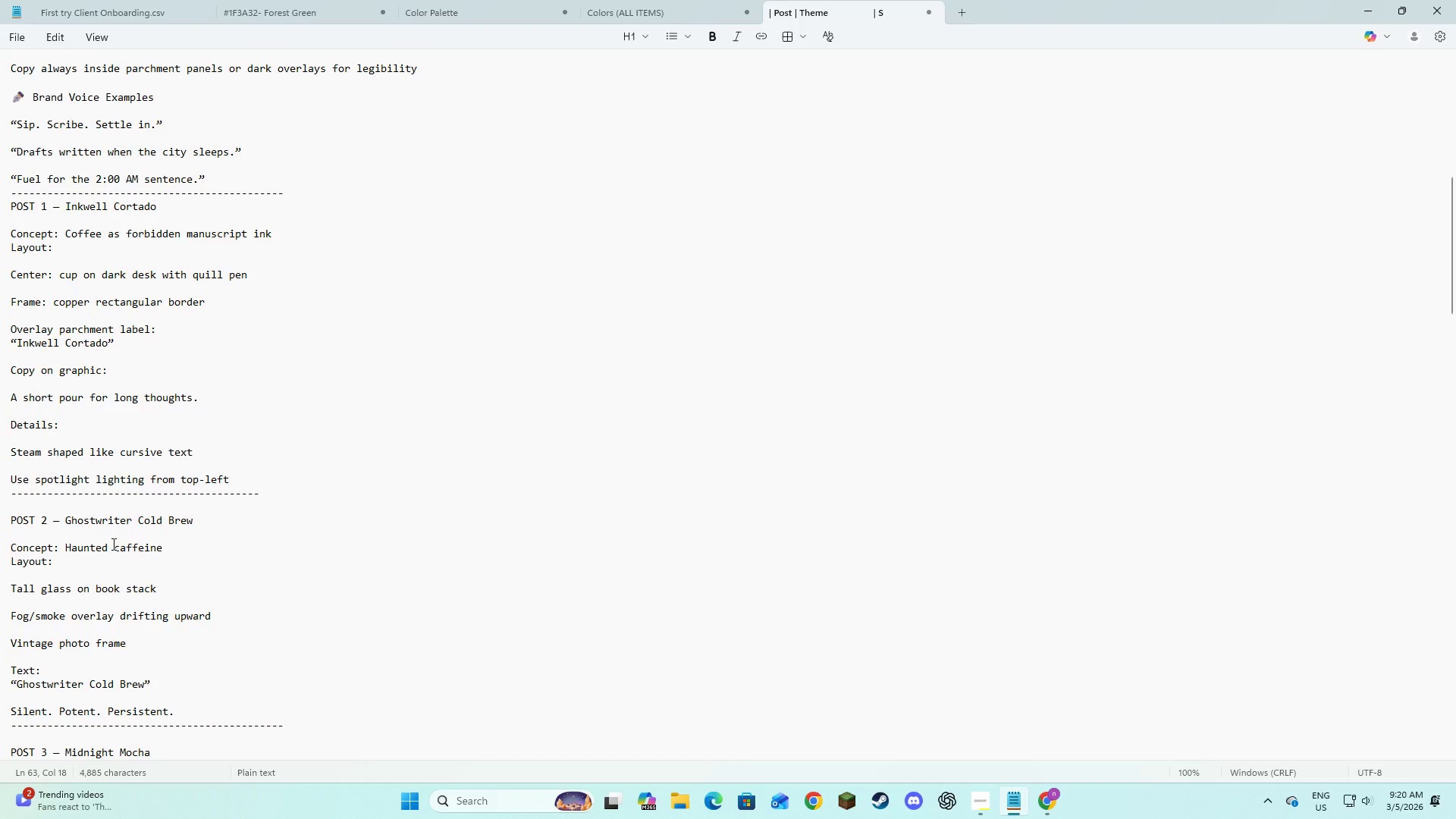 
scroll: coordinate [169, 561], scroll_direction: down, amount: 5.0
 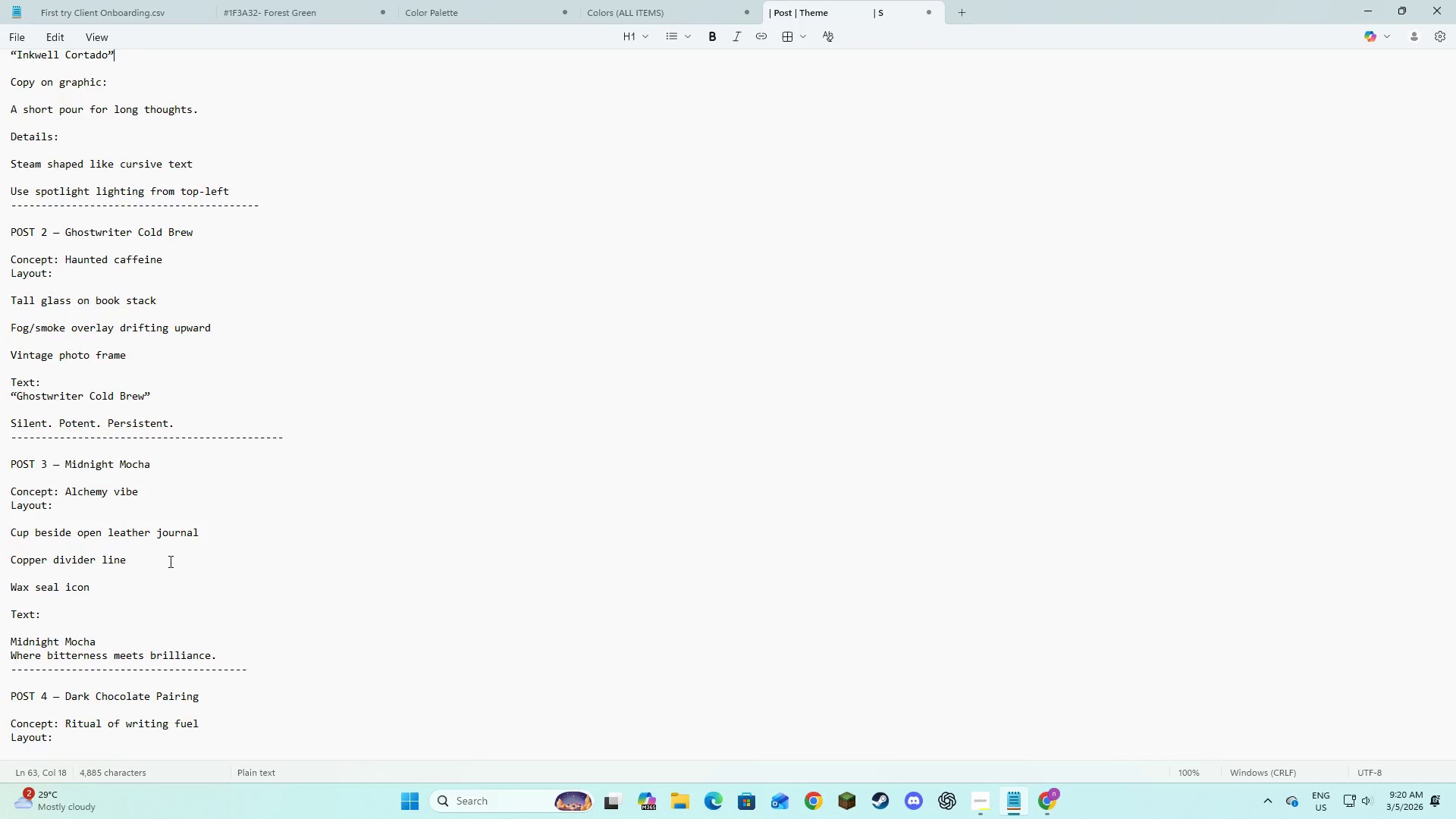 
key(Alt+AltLeft)
 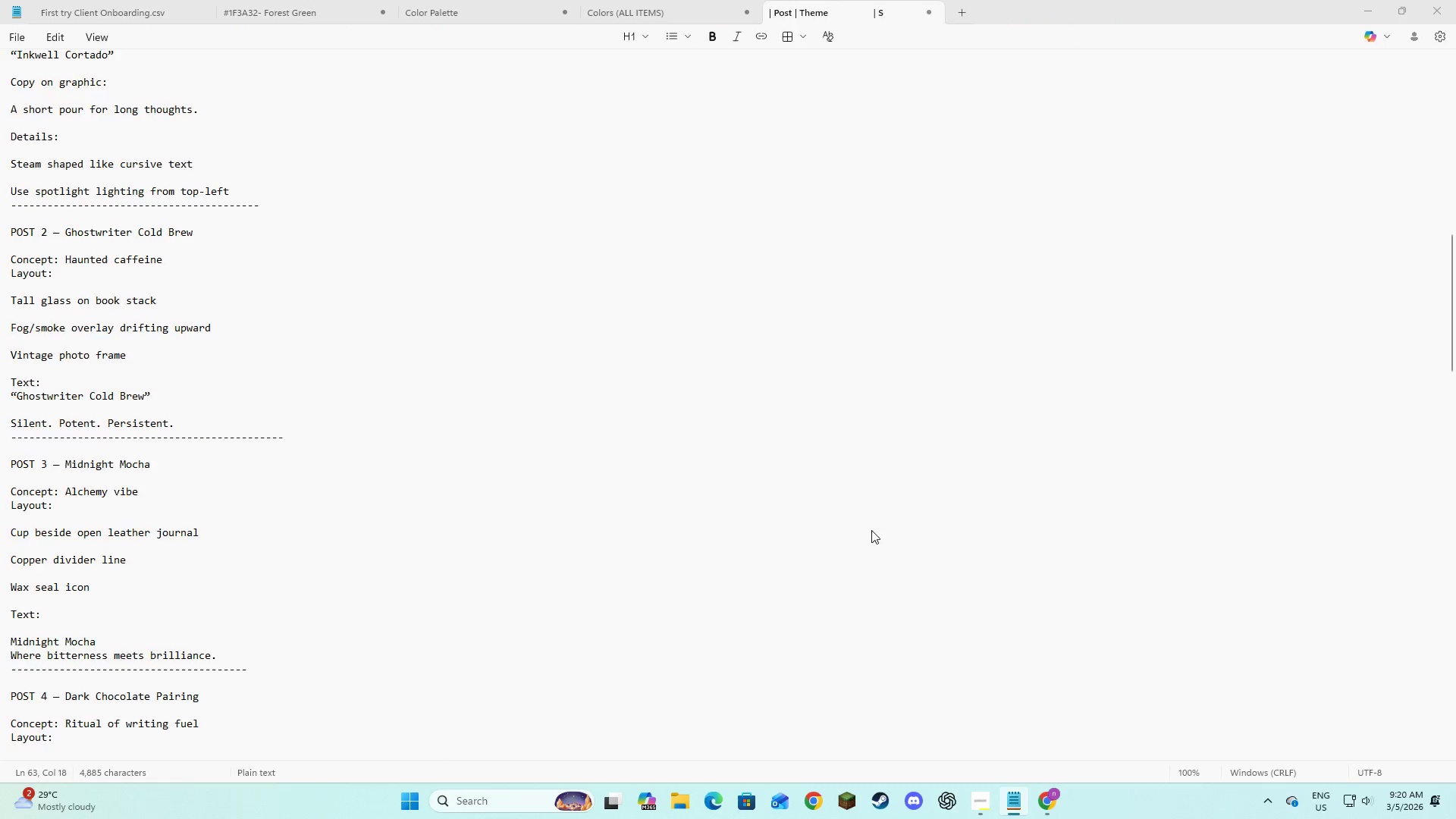 
key(Alt+Tab)
 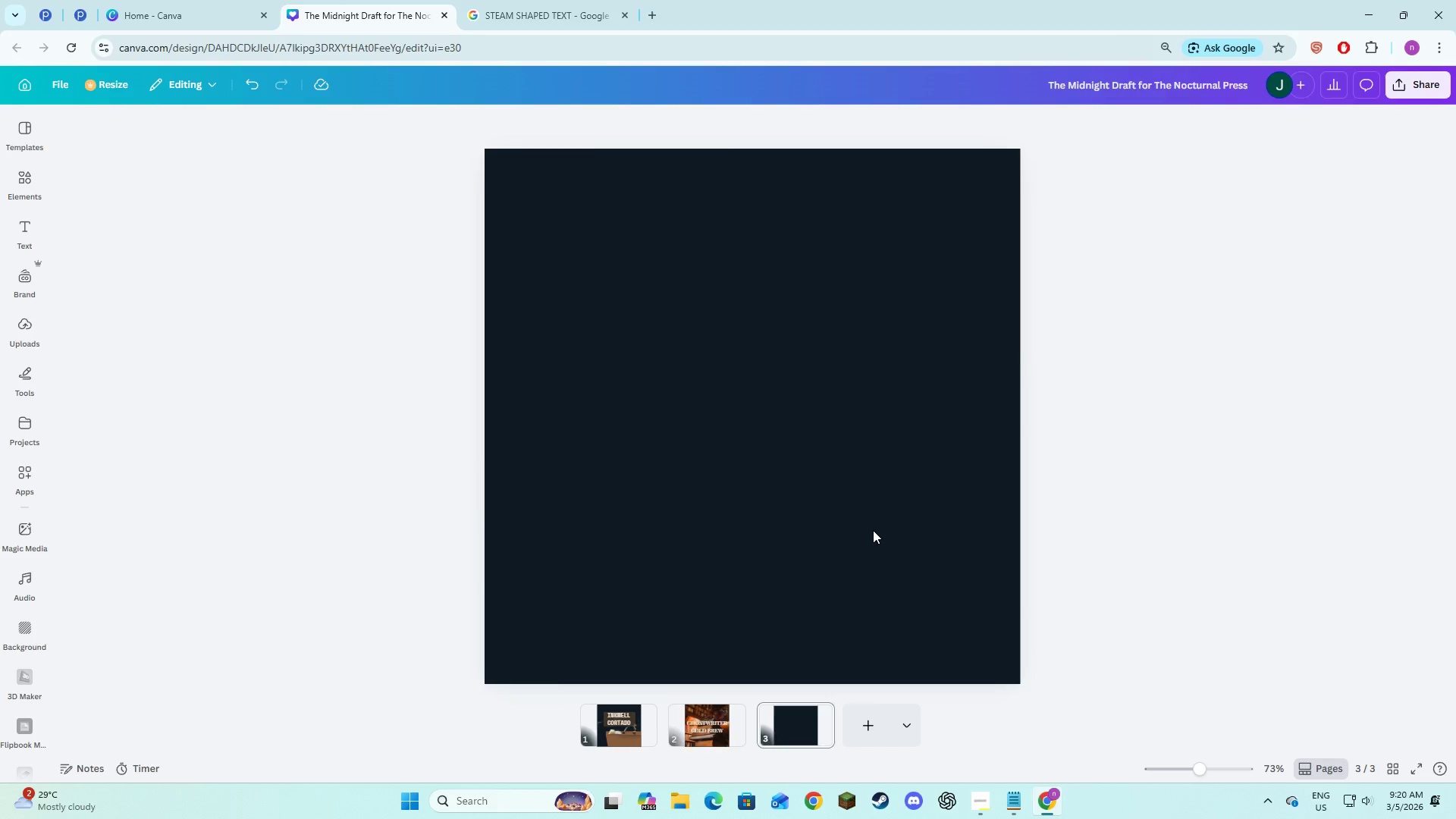 
scroll: coordinate [873, 530], scroll_direction: up, amount: 4.0
 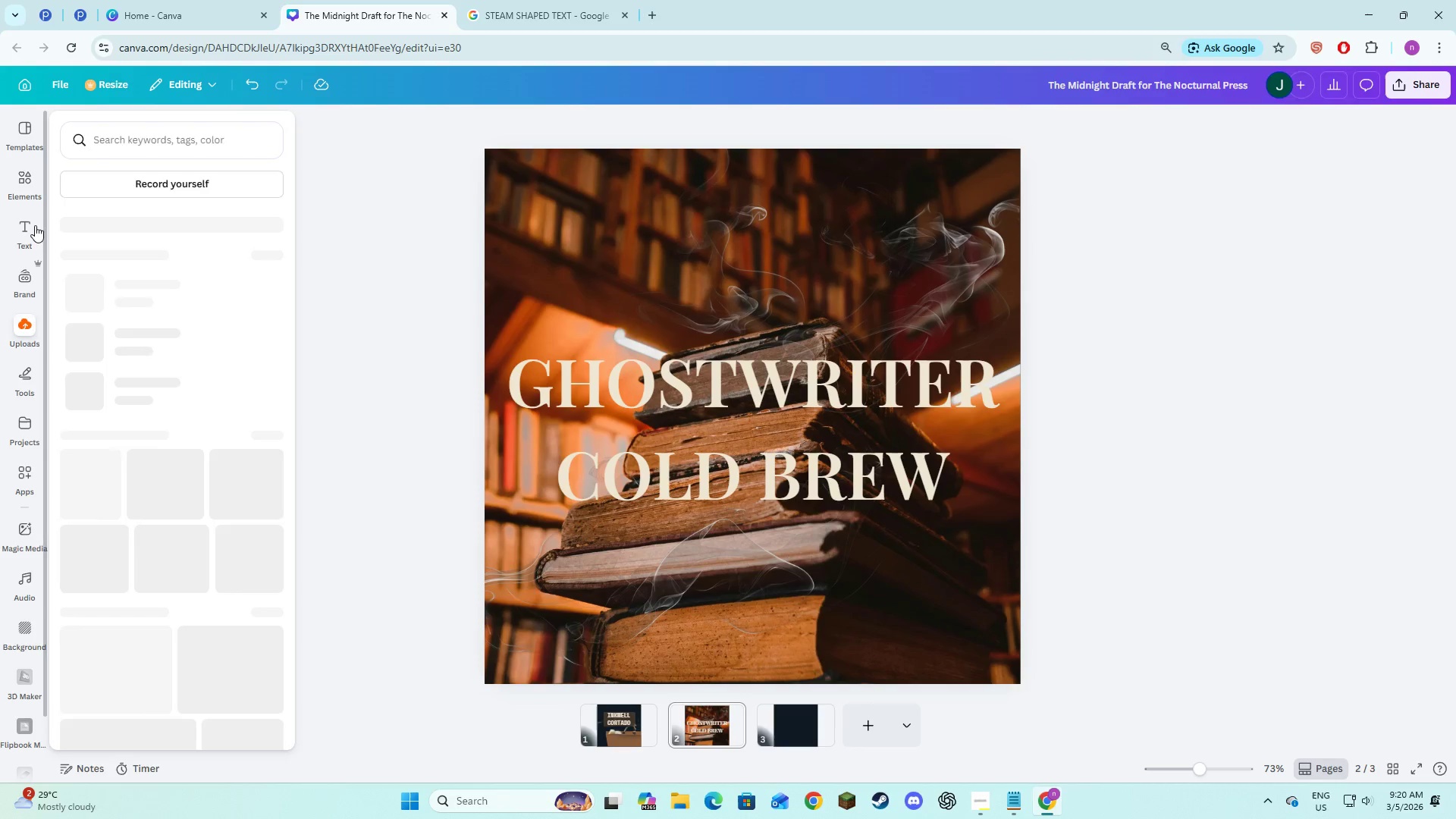 
left_click([29, 220])
 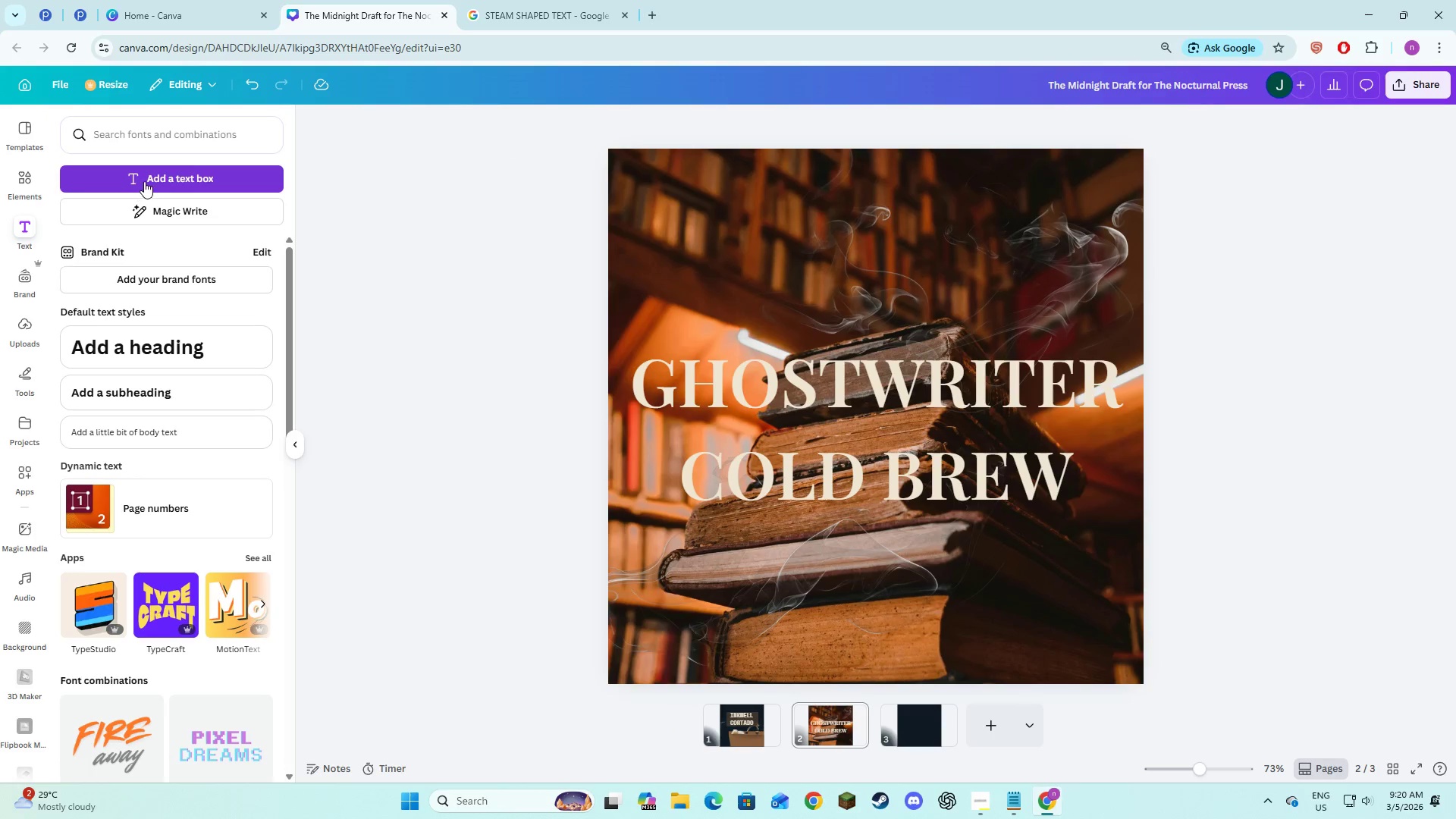 
left_click([144, 180])
 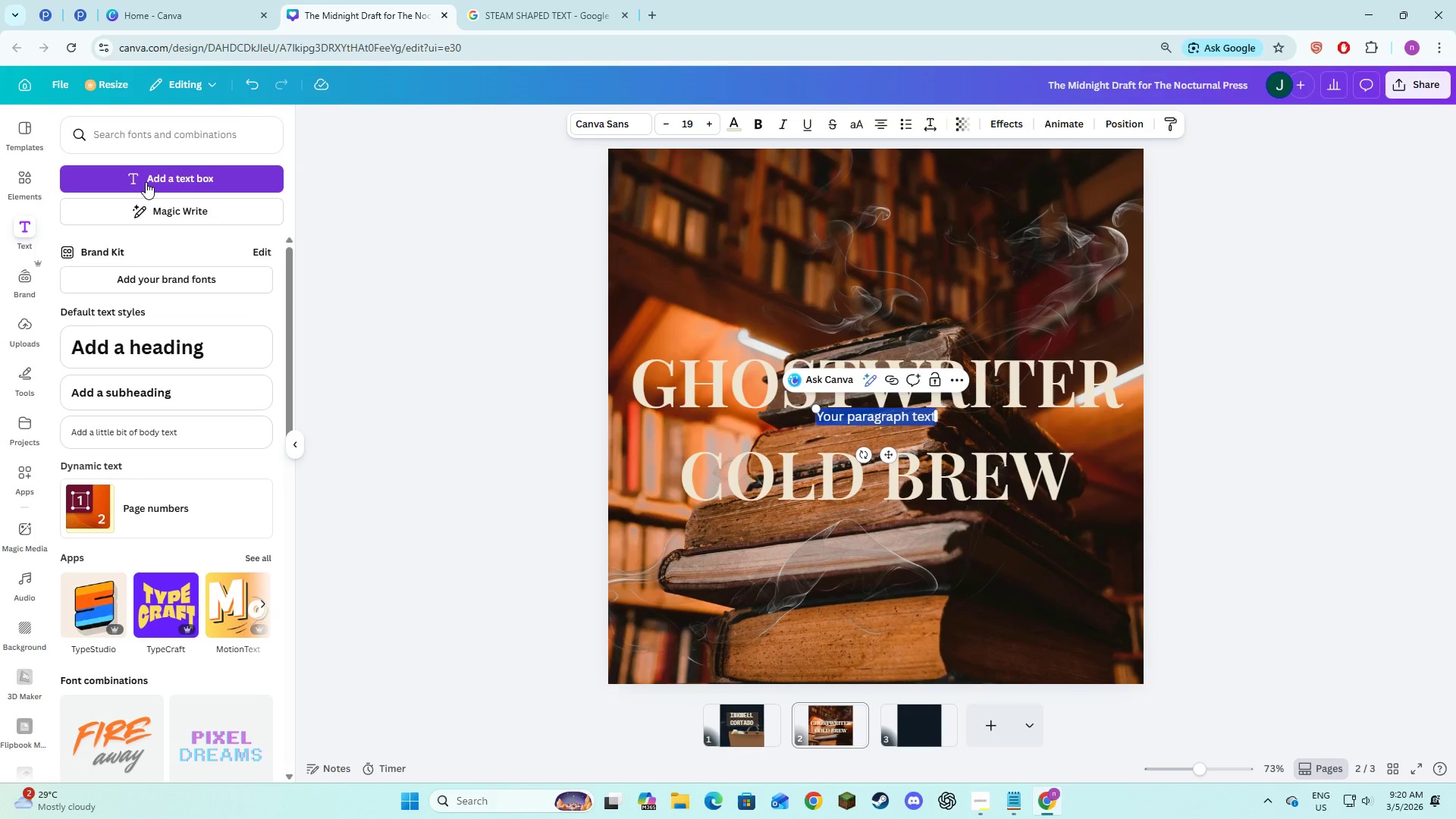 
type(Silent)
 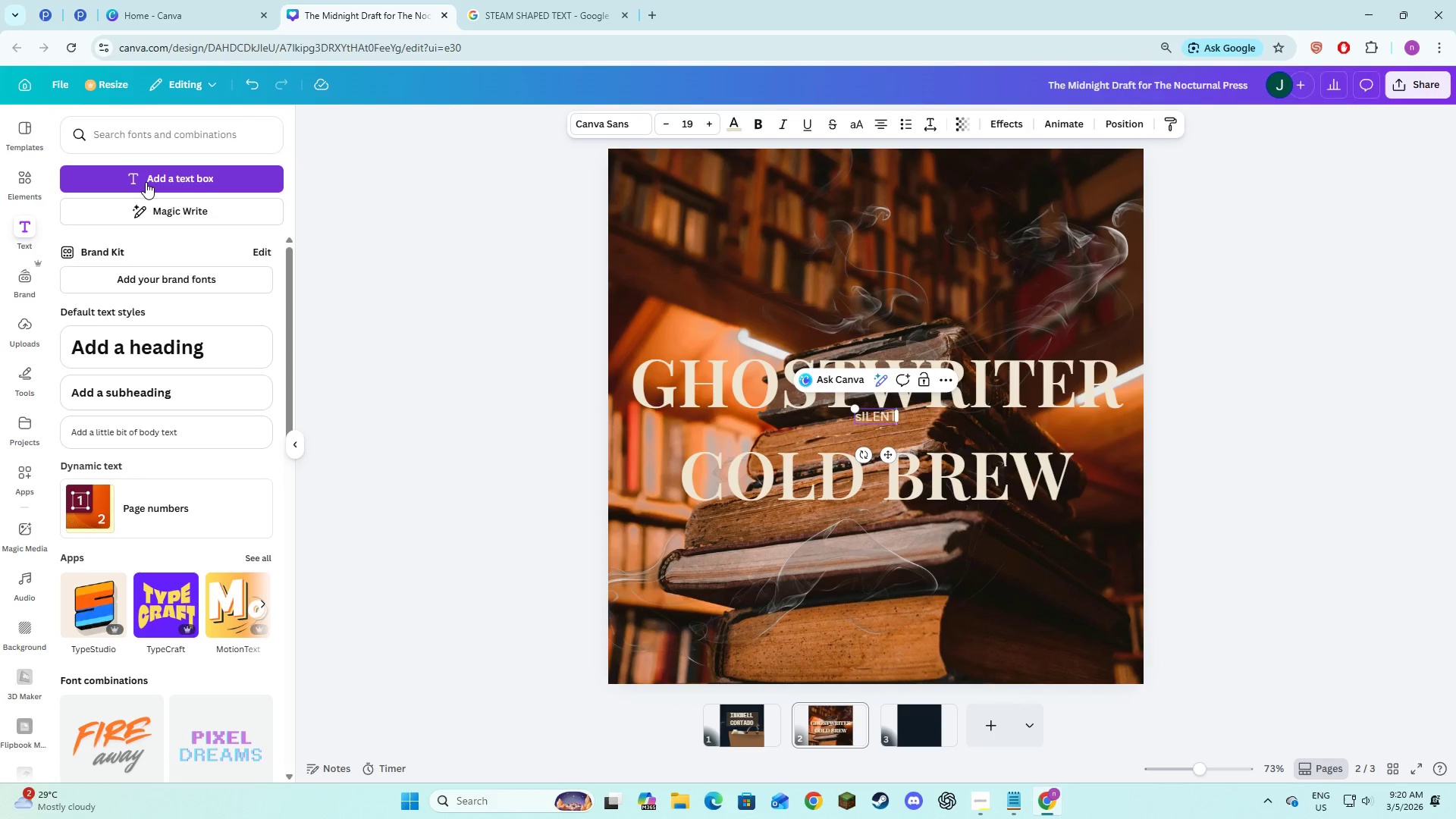 
key(Control+A)
 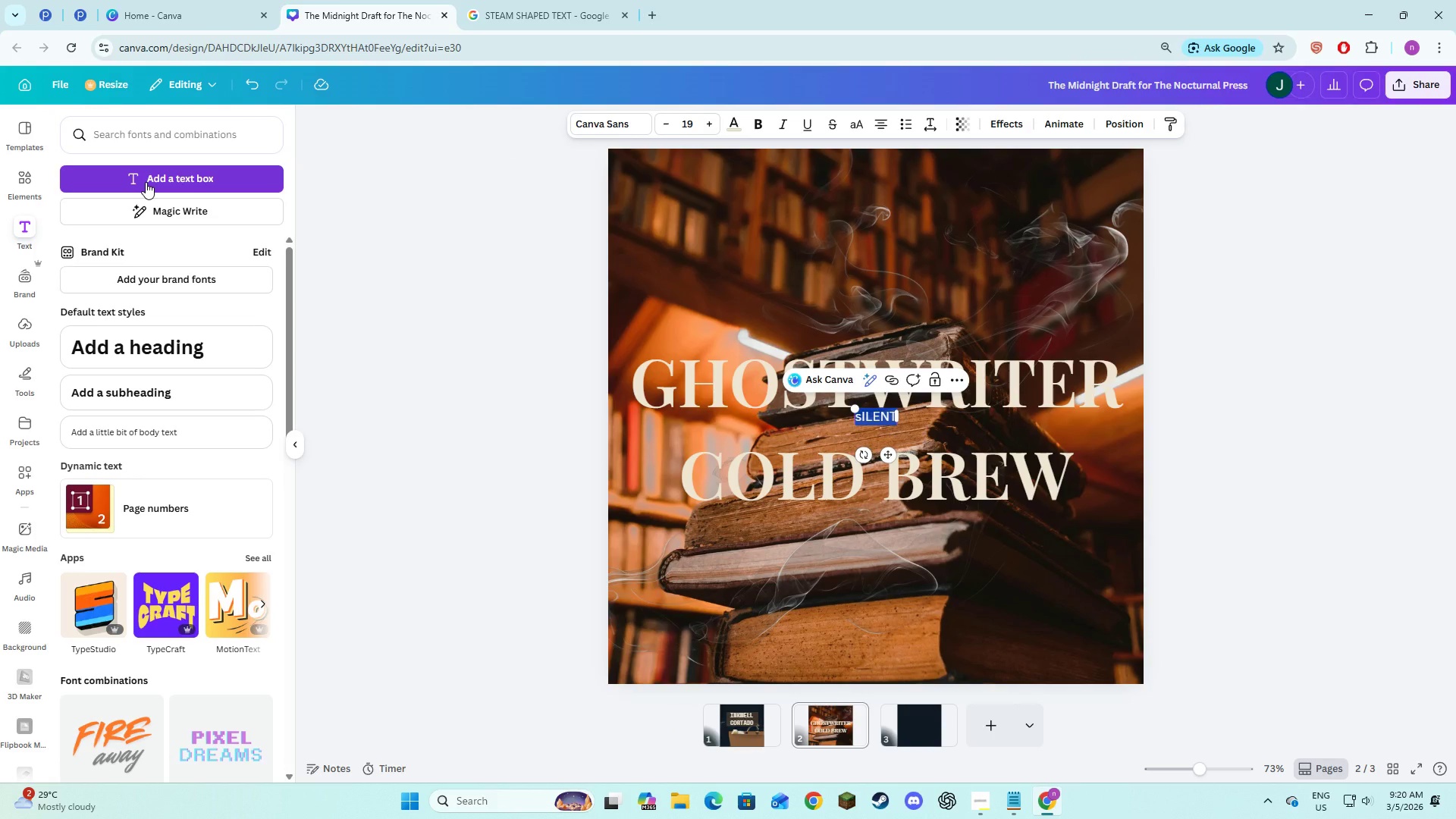 
type(silent. potent )
 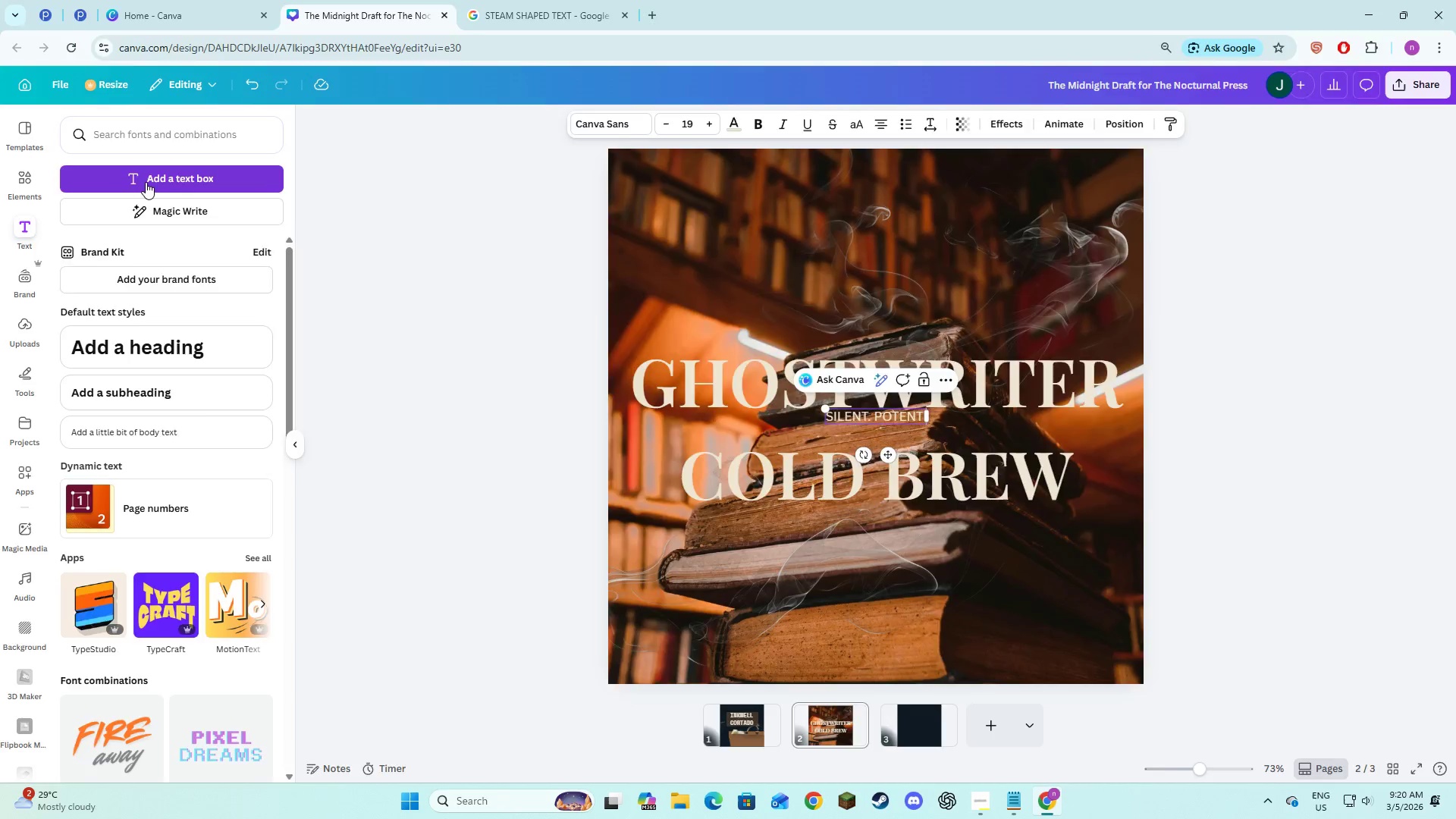 
key(Alt+AltLeft)
 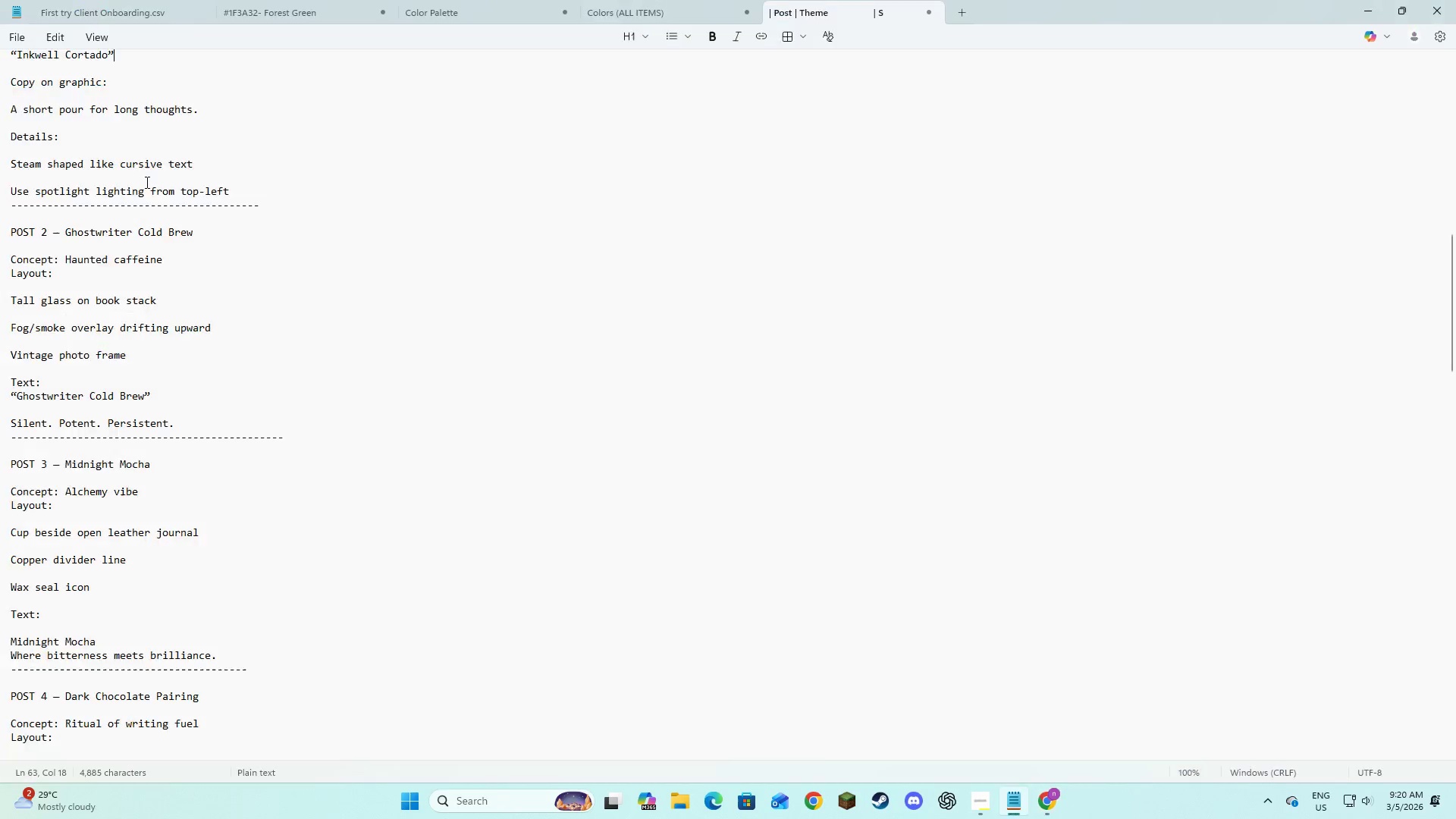 
key(Alt+Tab)
 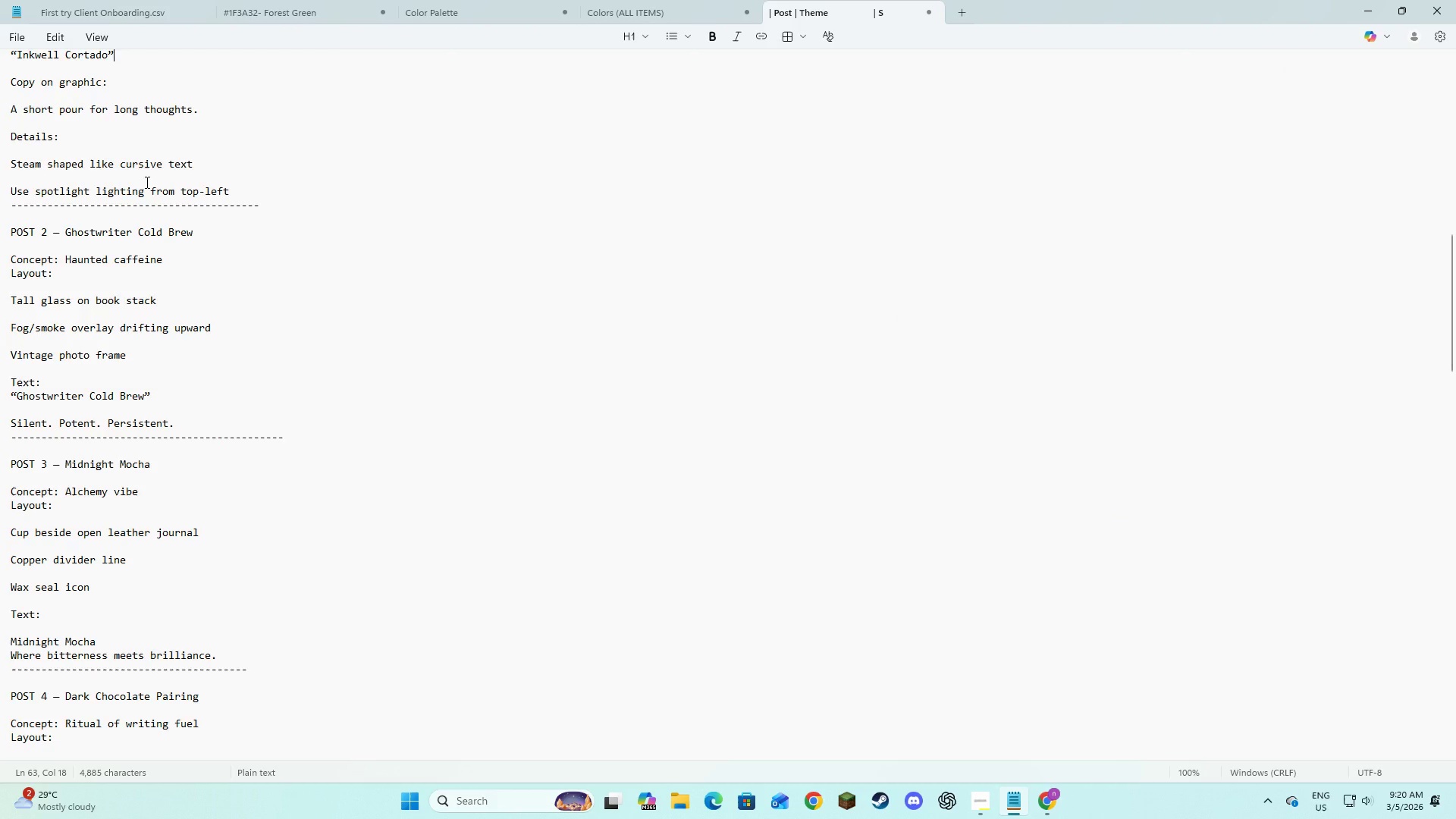 
key(Alt+AltLeft)
 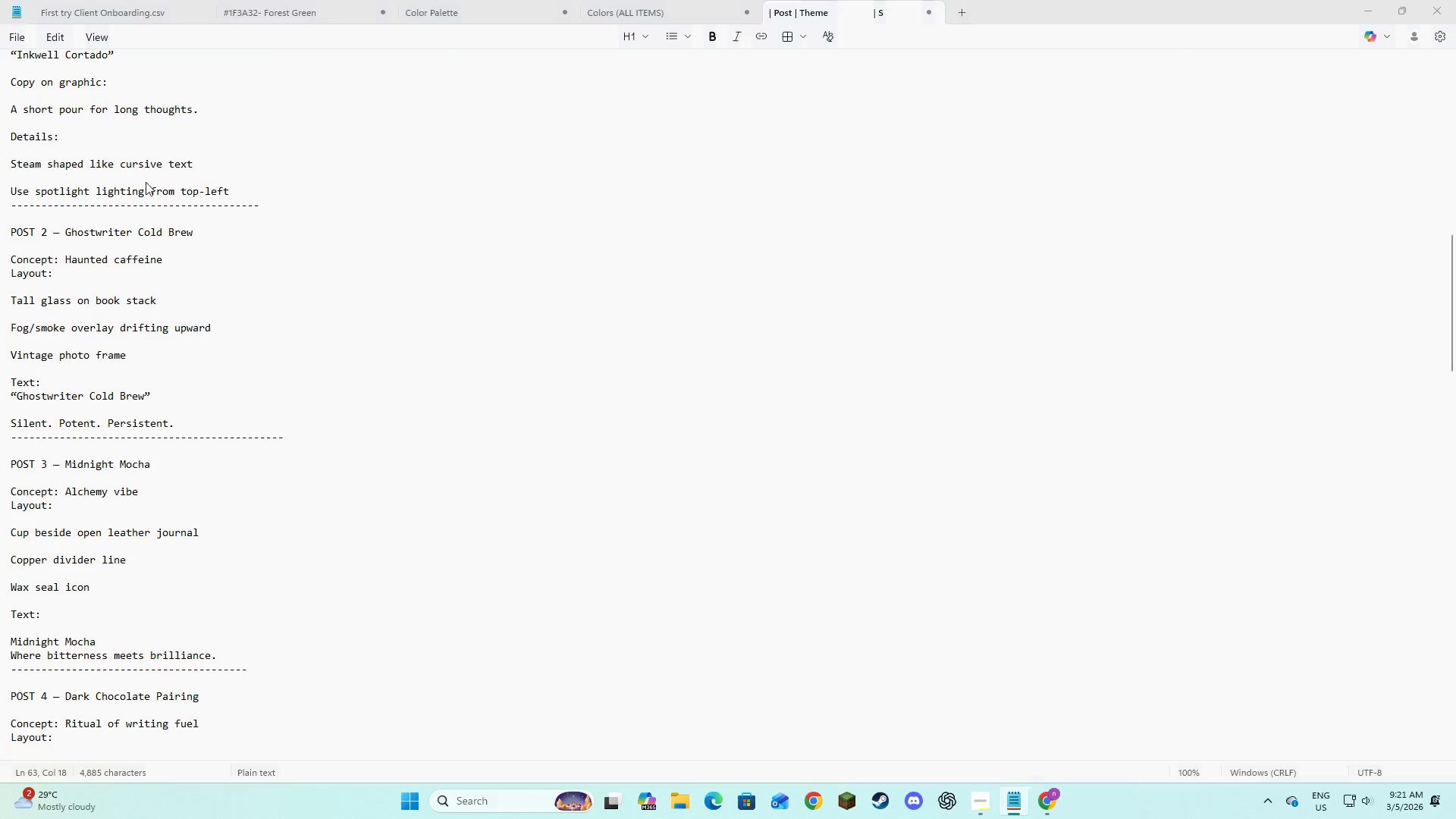 
key(Tab)
key(Backspace)
type(,)
key(Backspace)
type(. persistent)
 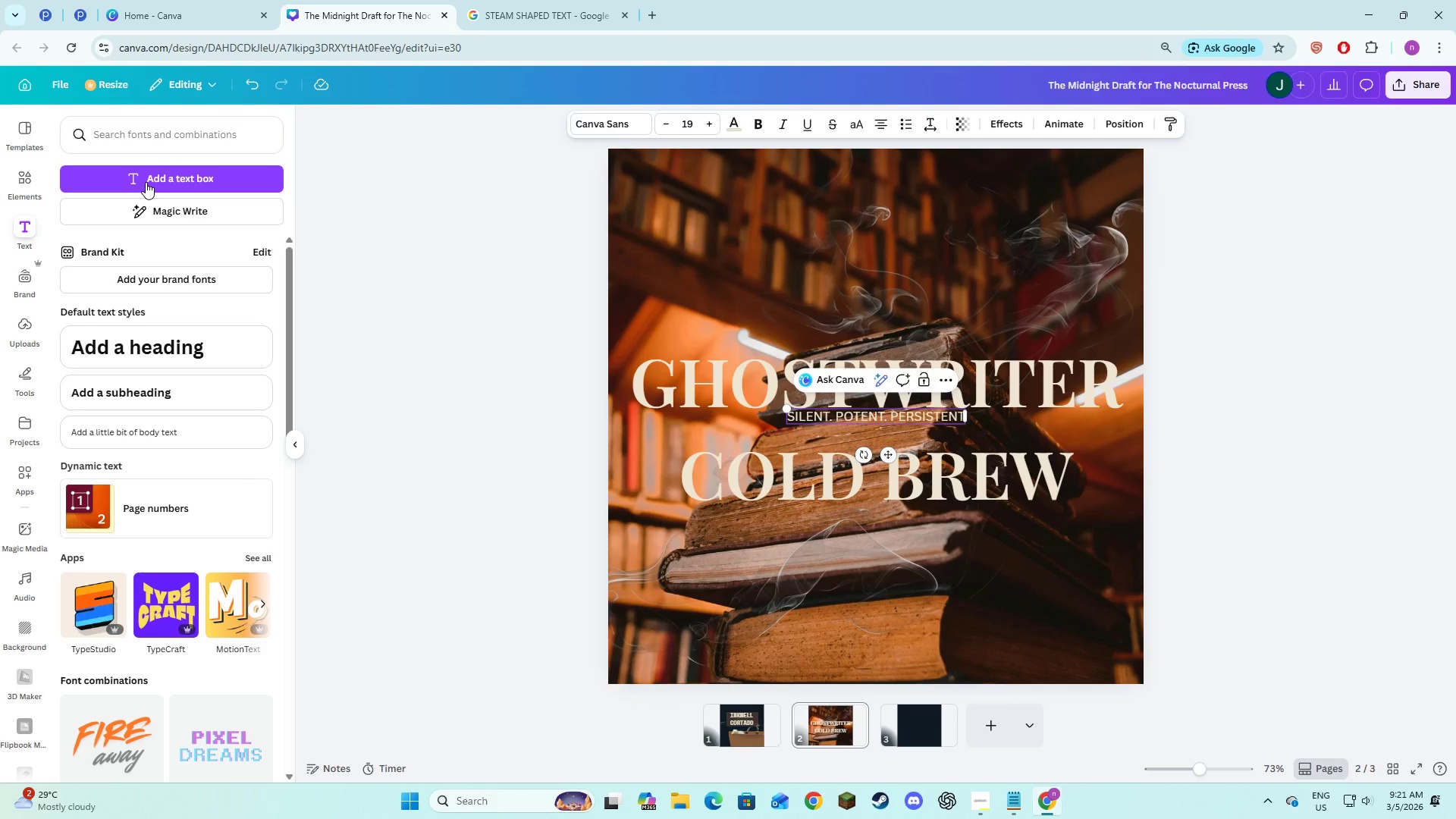 
key(Control+A)
 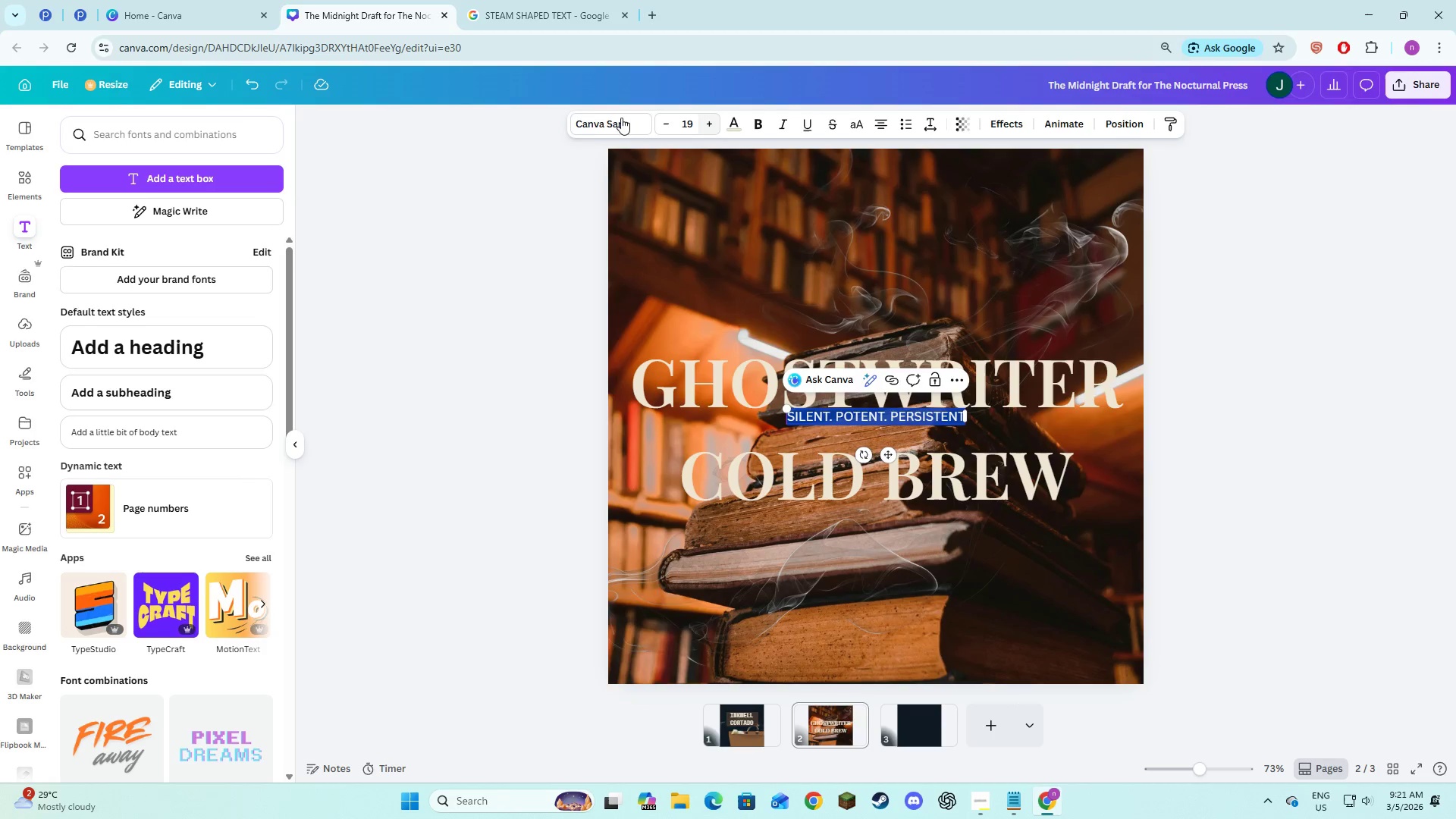 
left_click([590, 119])
 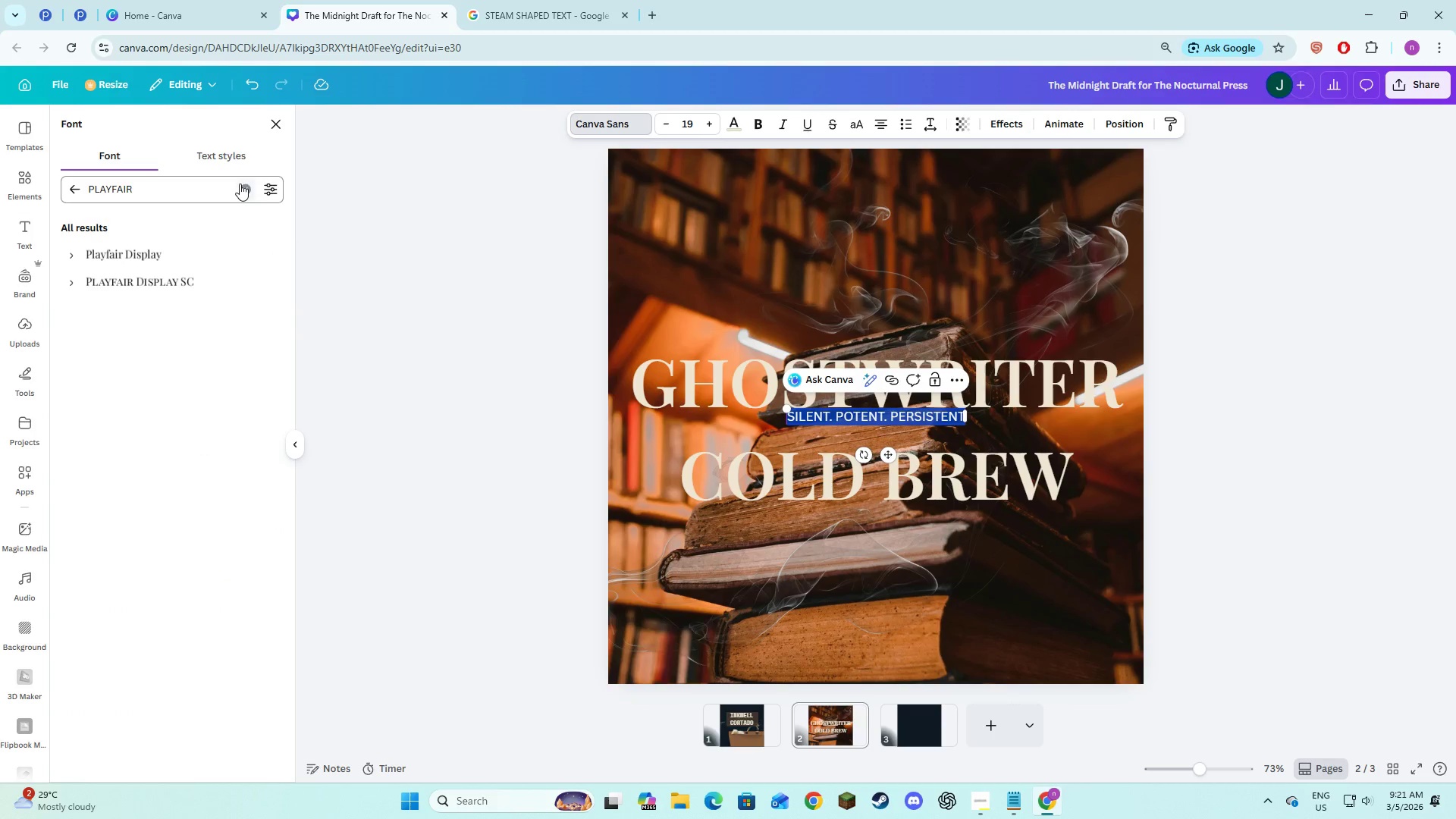 
double_click([181, 196])
 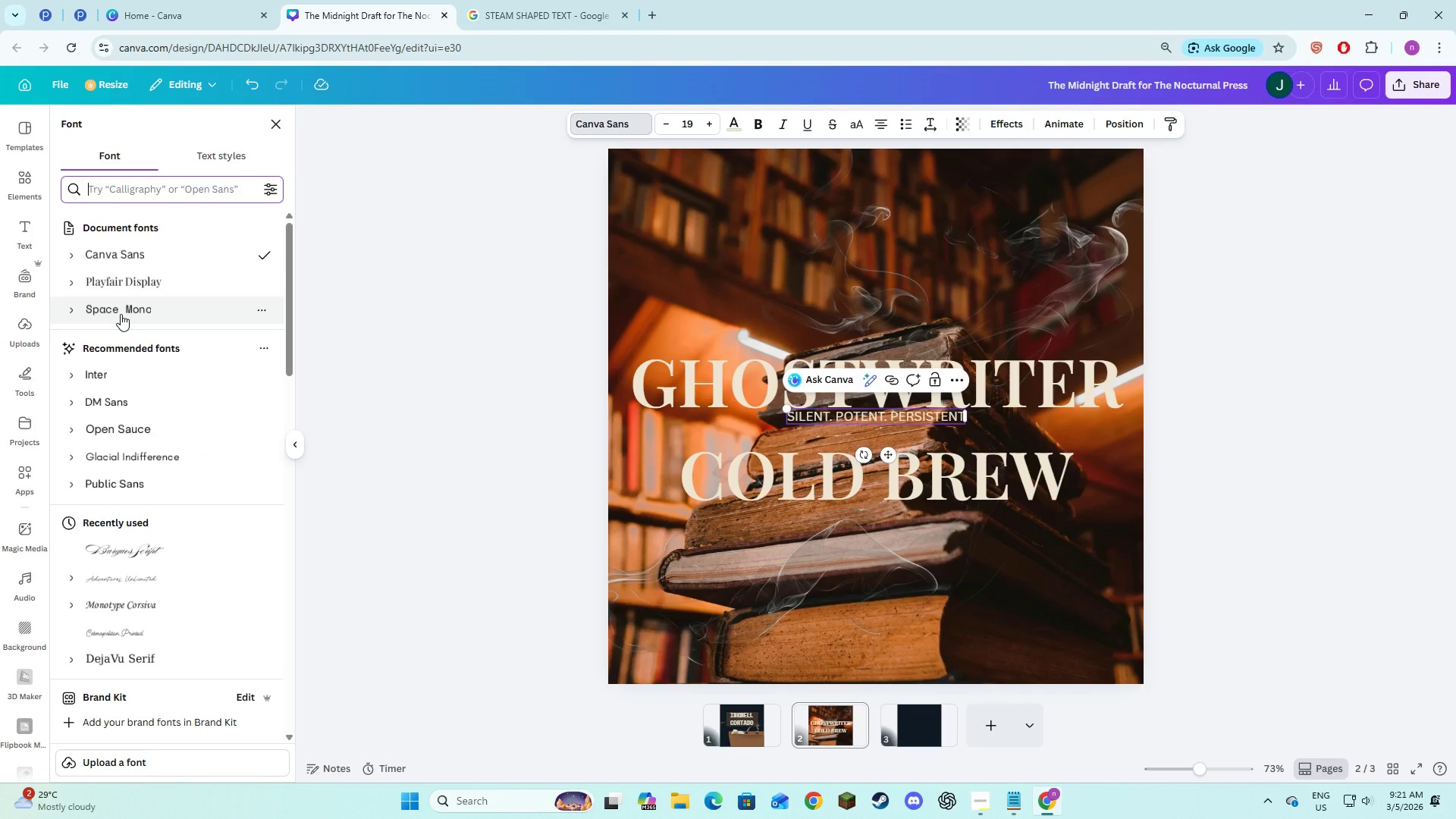 
left_click([121, 314])
 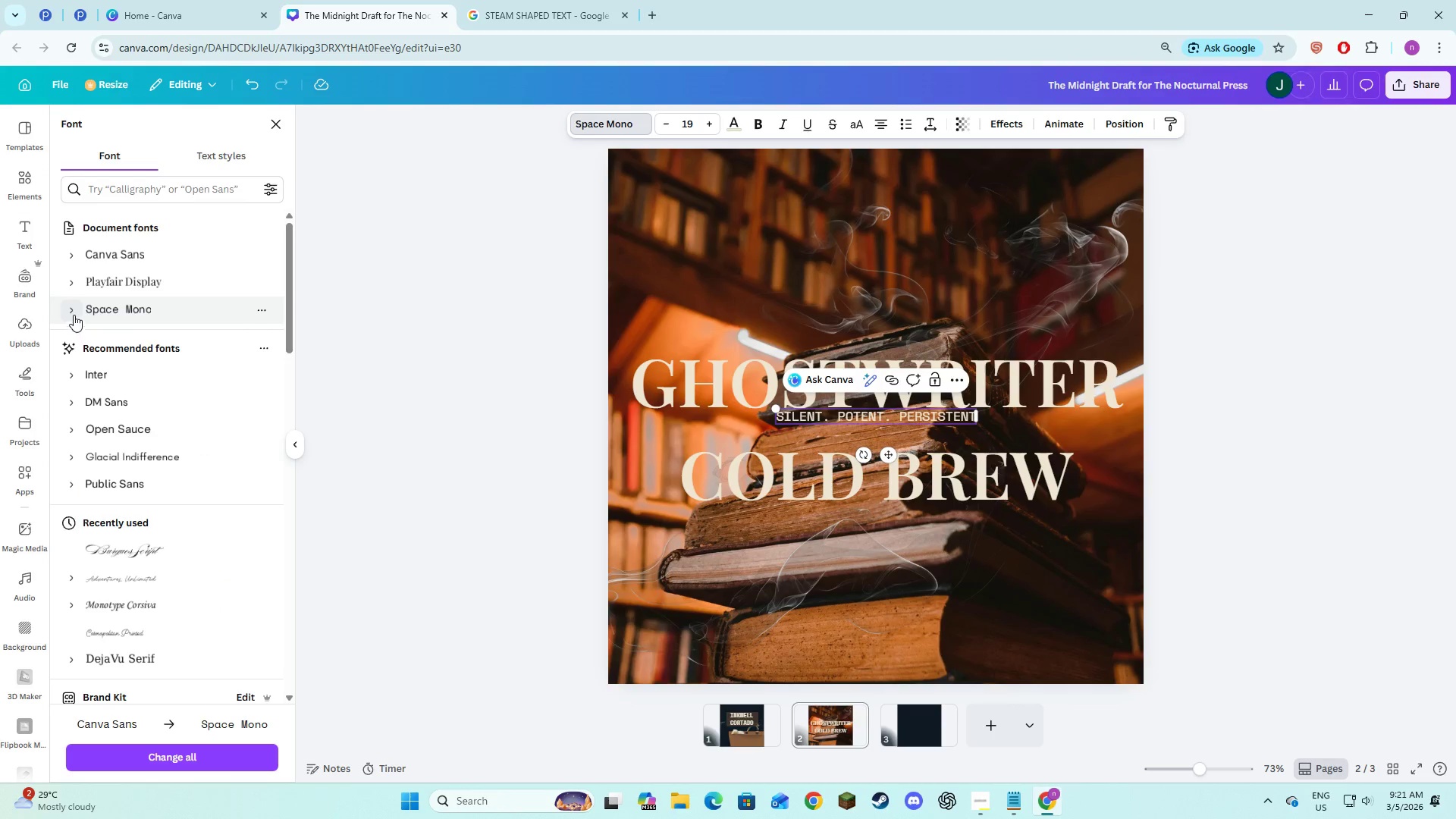 
left_click([74, 306])
 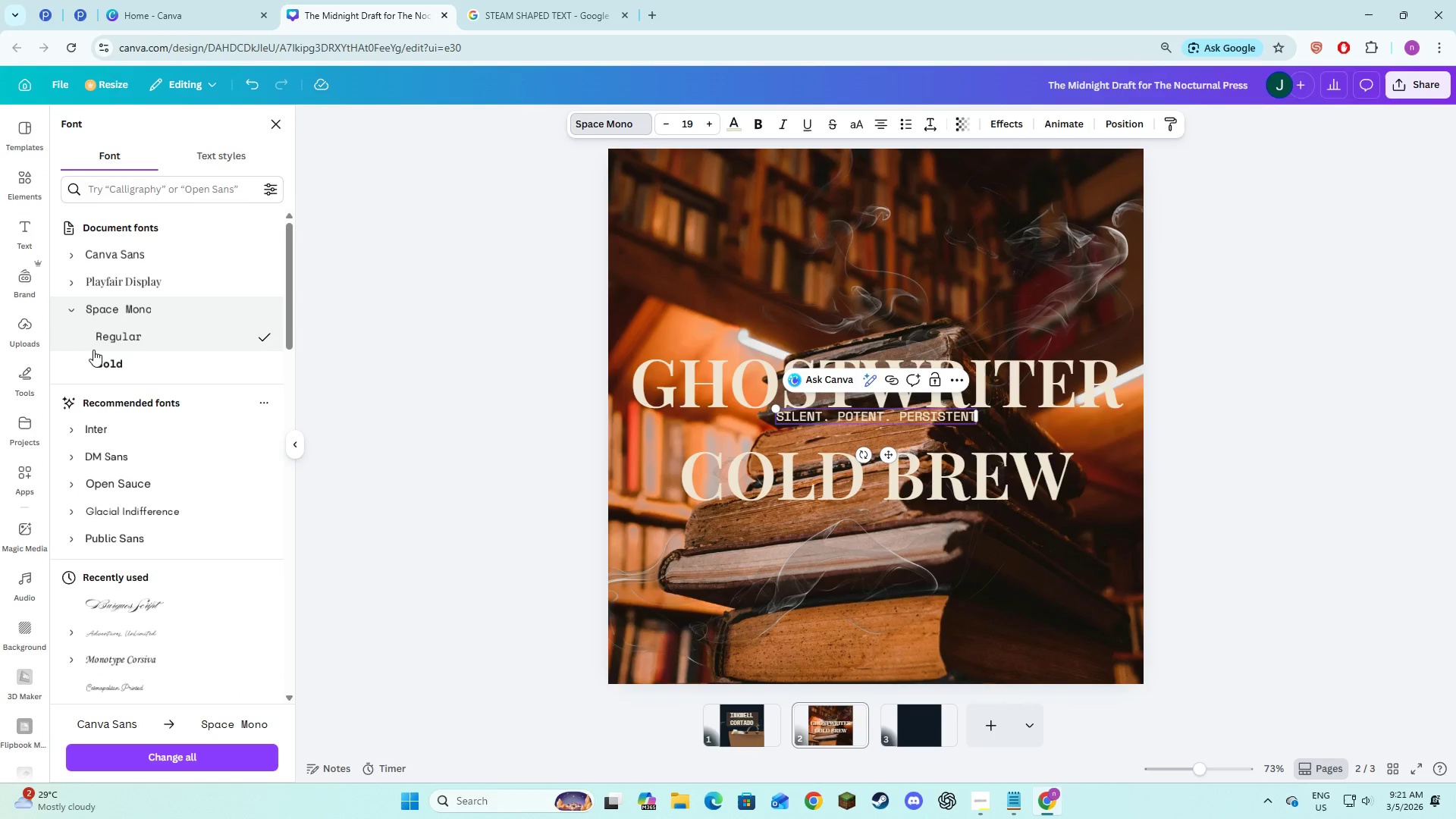 
left_click([101, 362])
 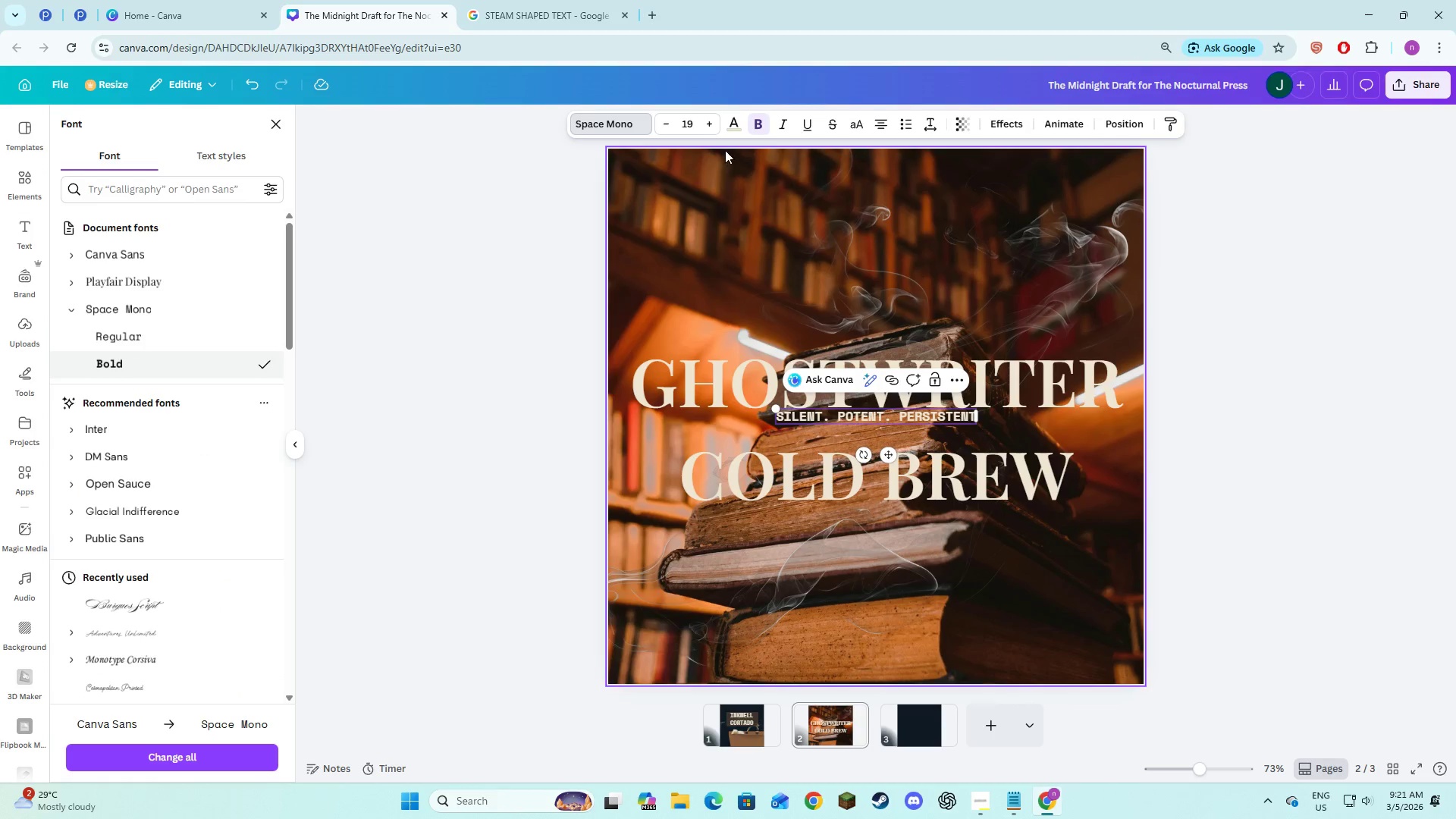 
double_click([709, 133])
 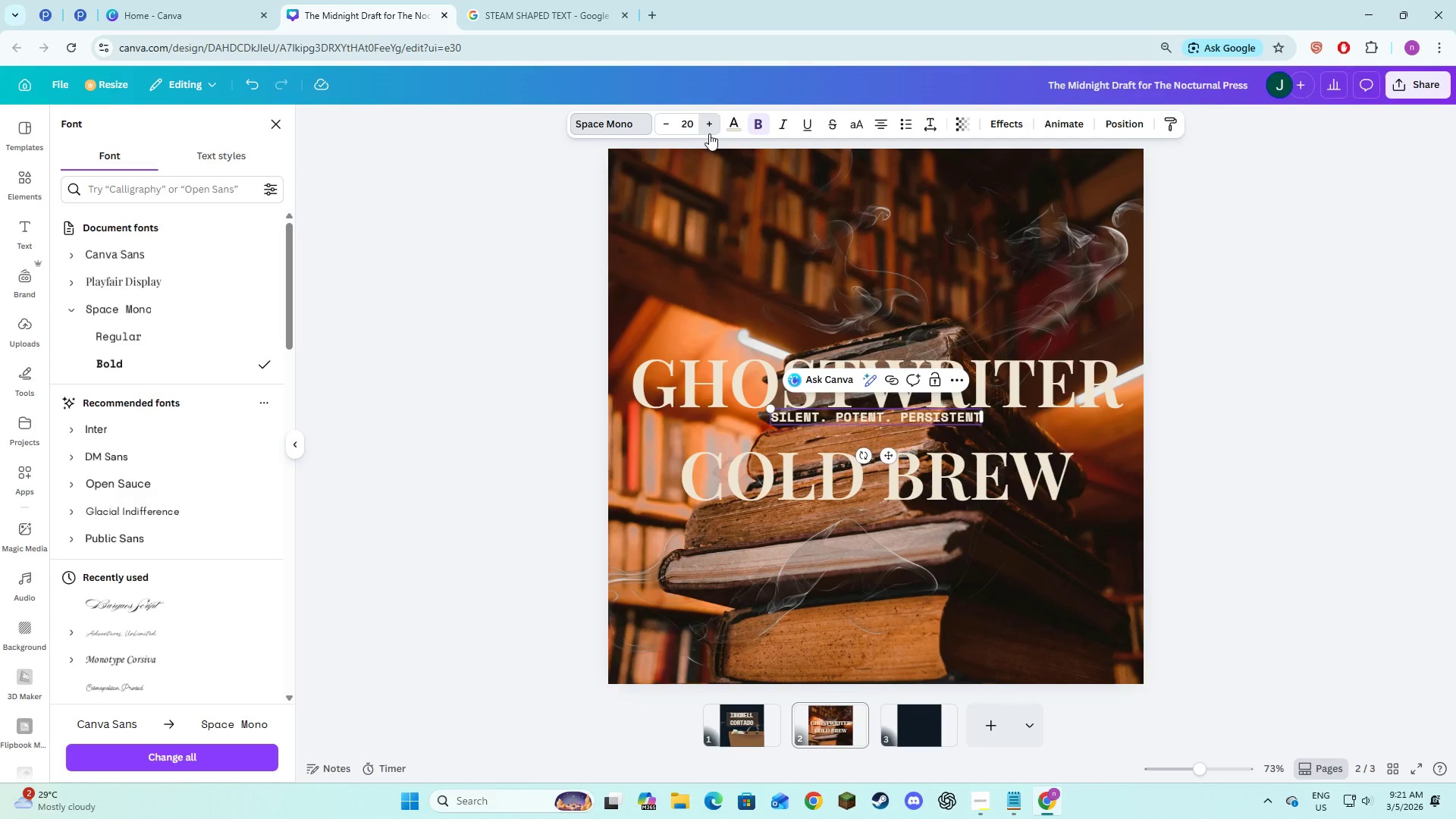 
triple_click([709, 133])
 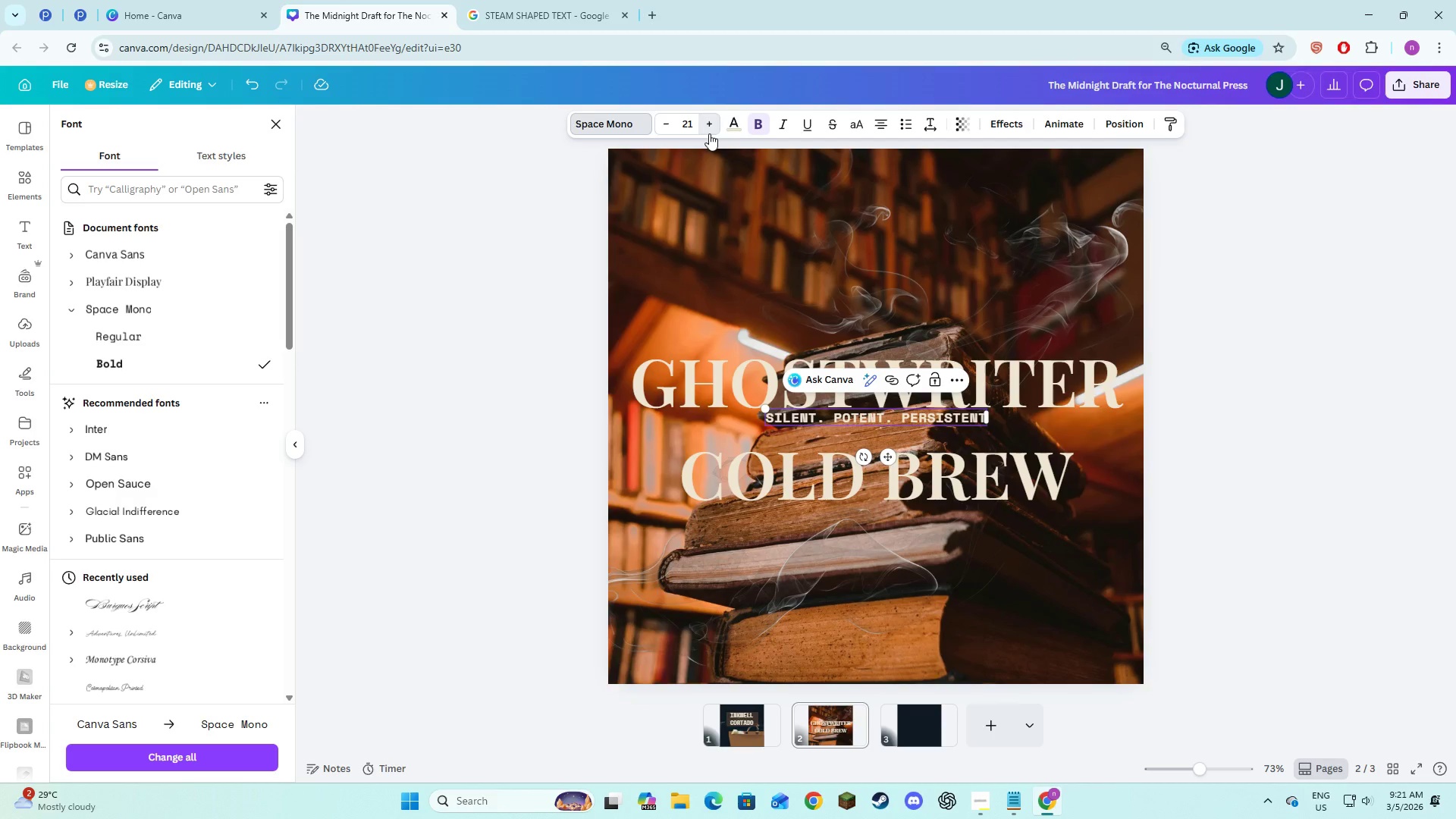 
triple_click([709, 133])
 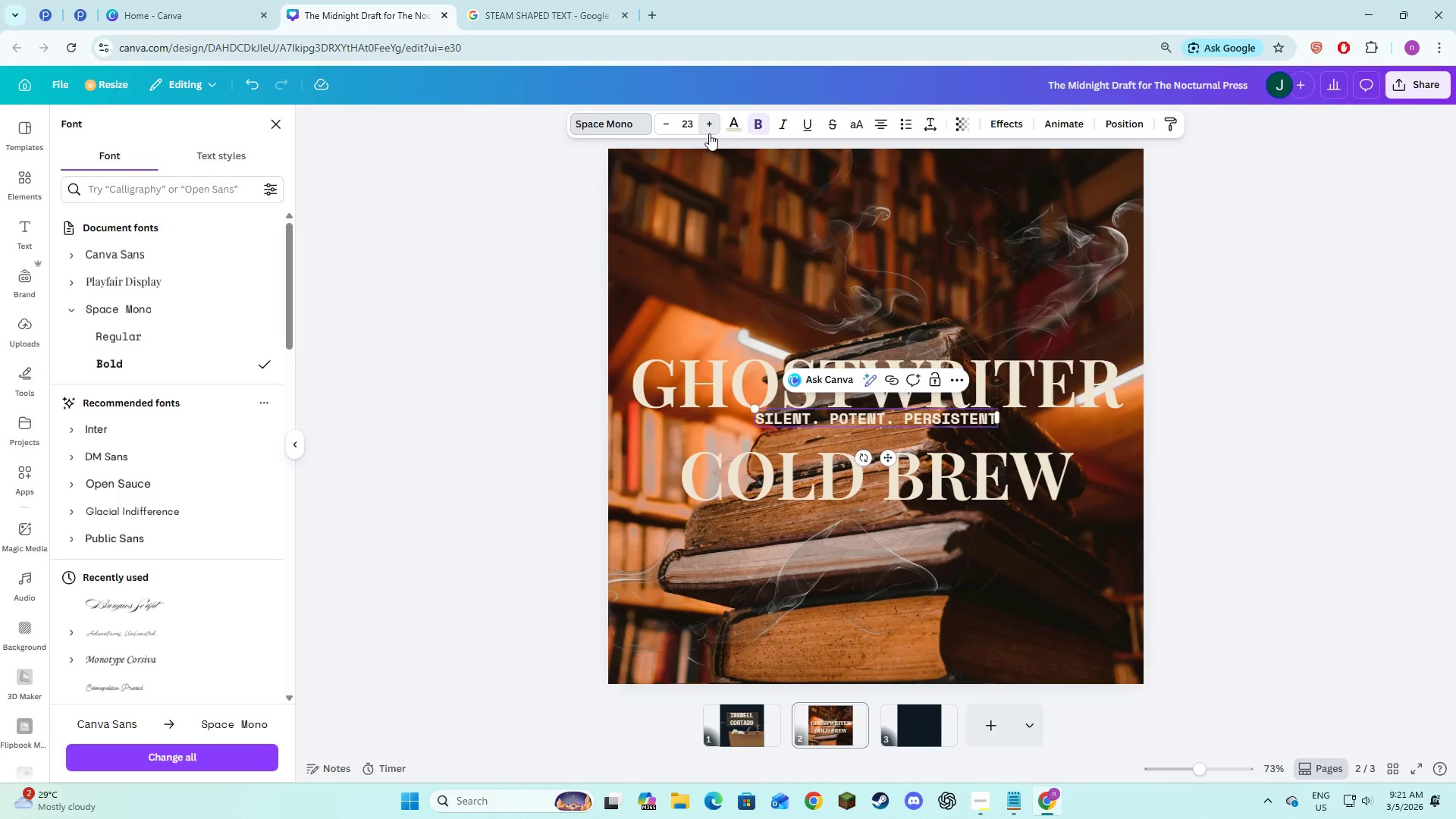 
triple_click([709, 133])
 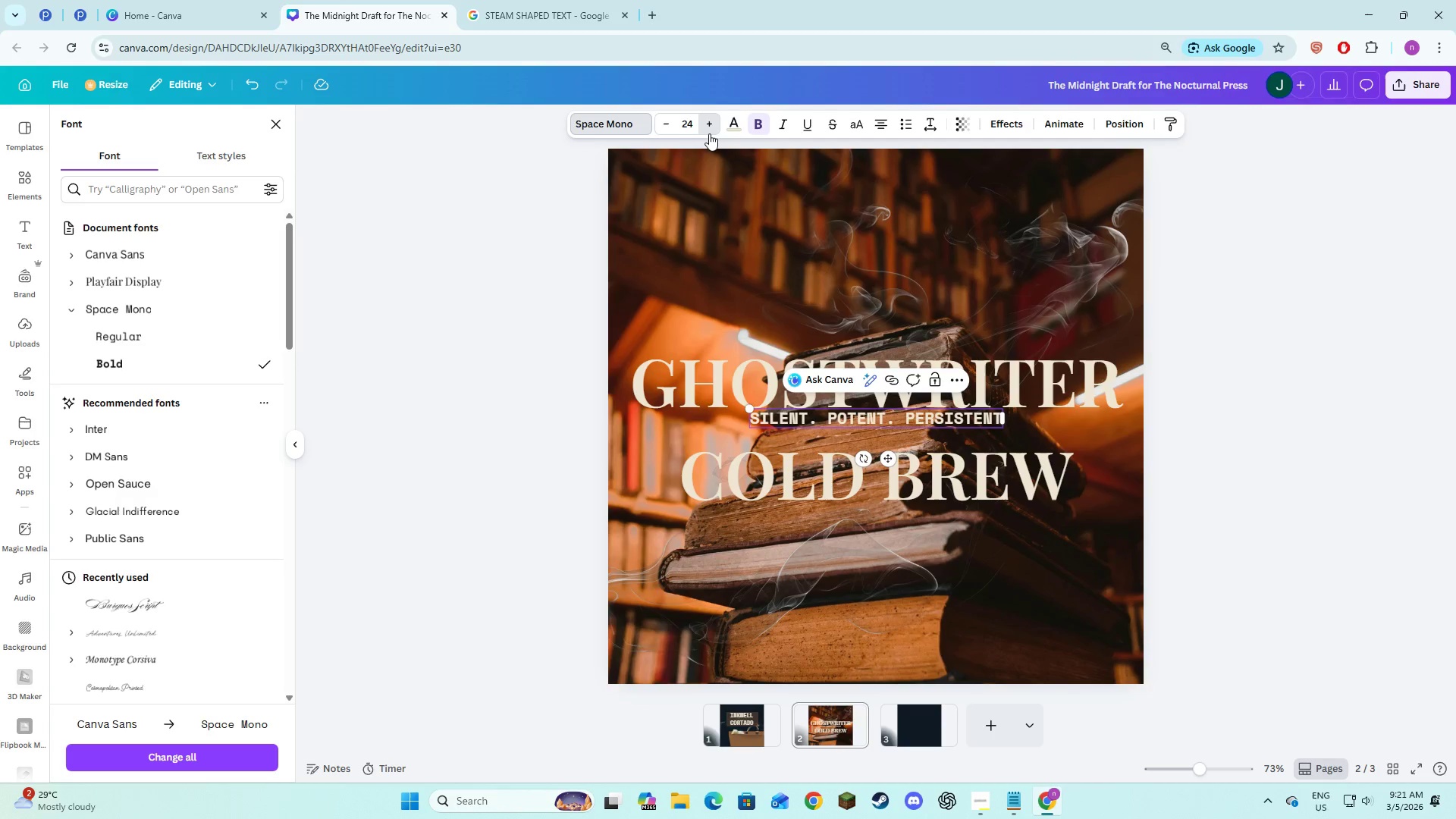 
triple_click([709, 133])
 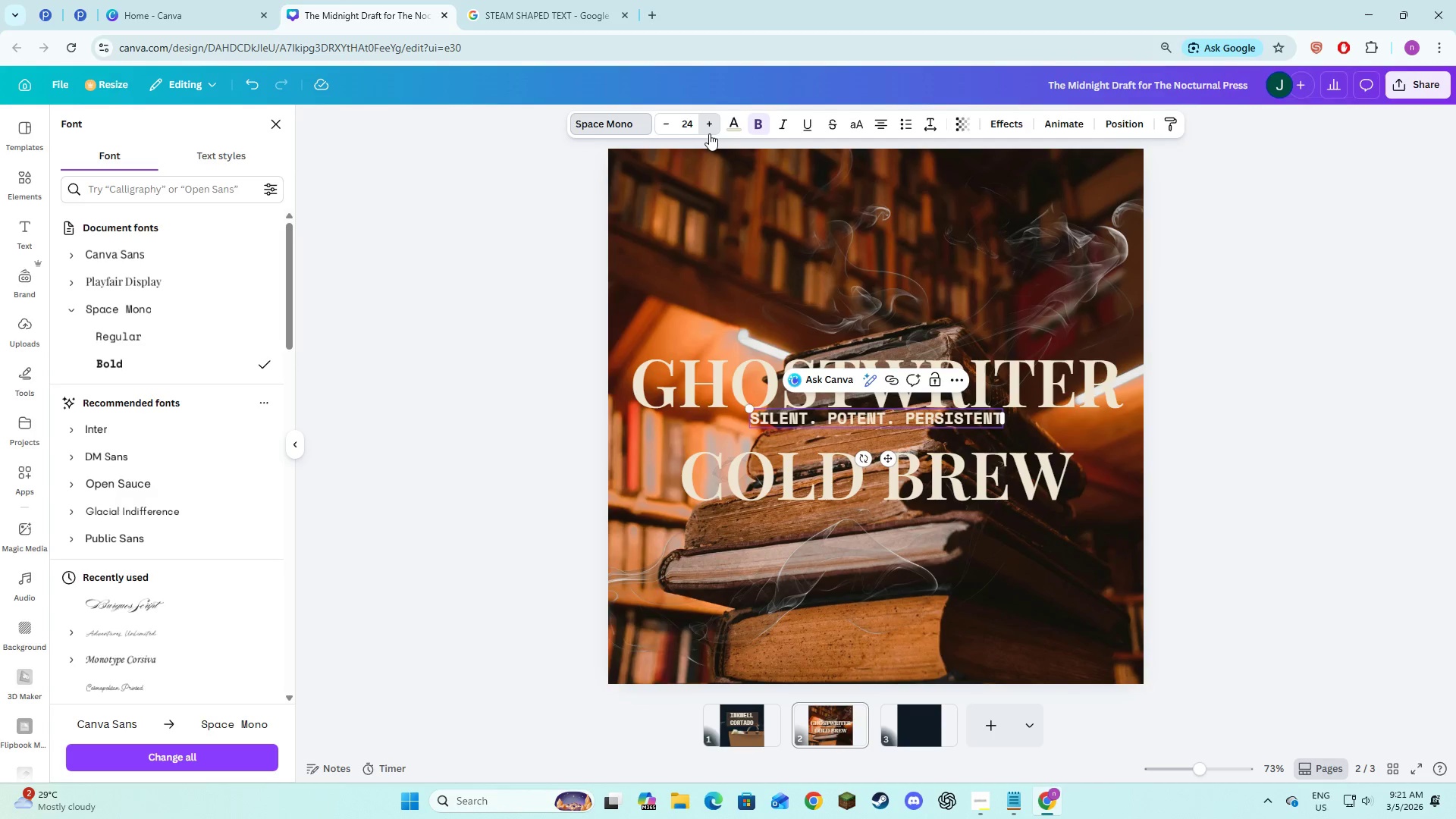 
triple_click([709, 133])
 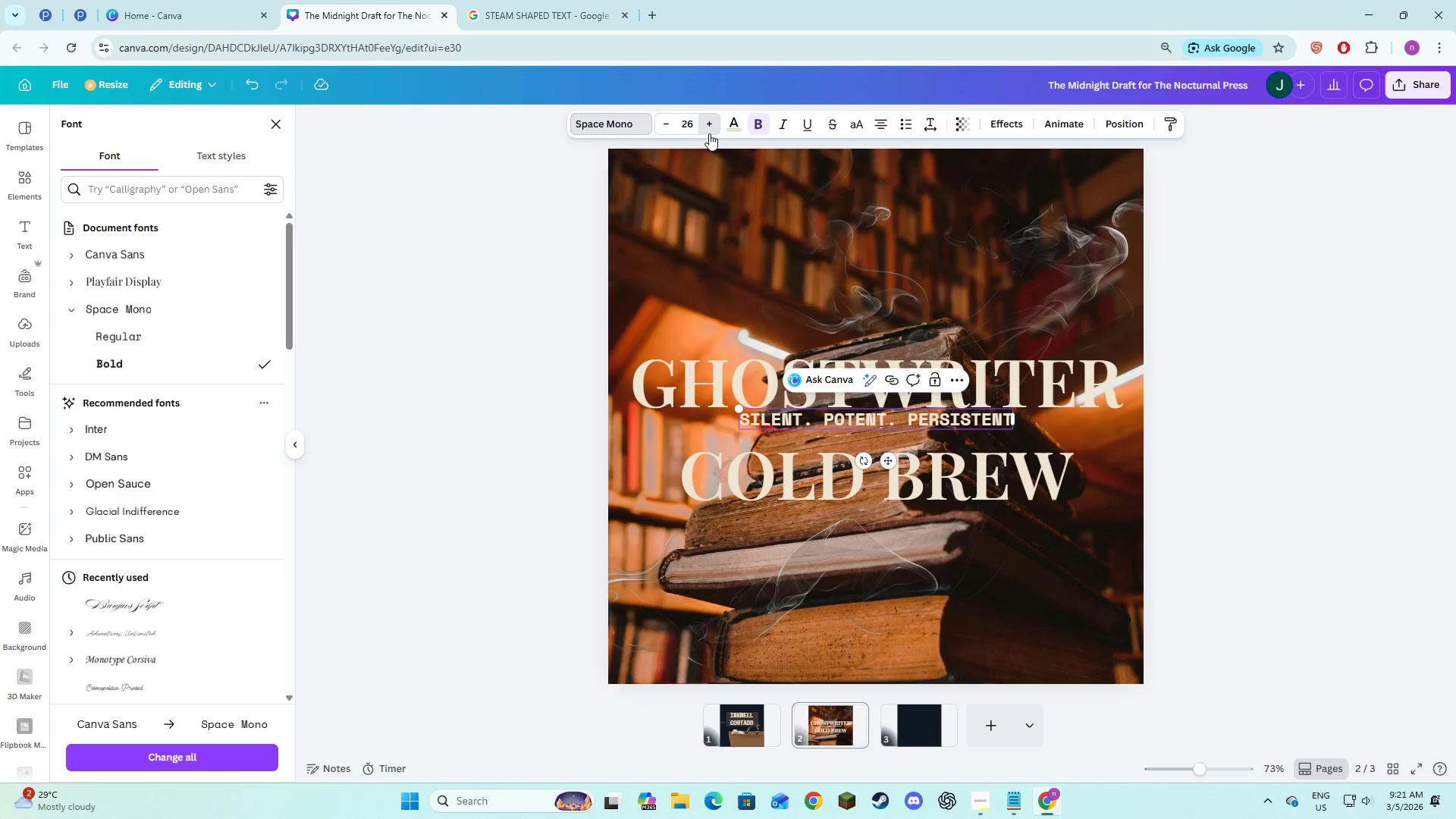 
double_click([709, 133])
 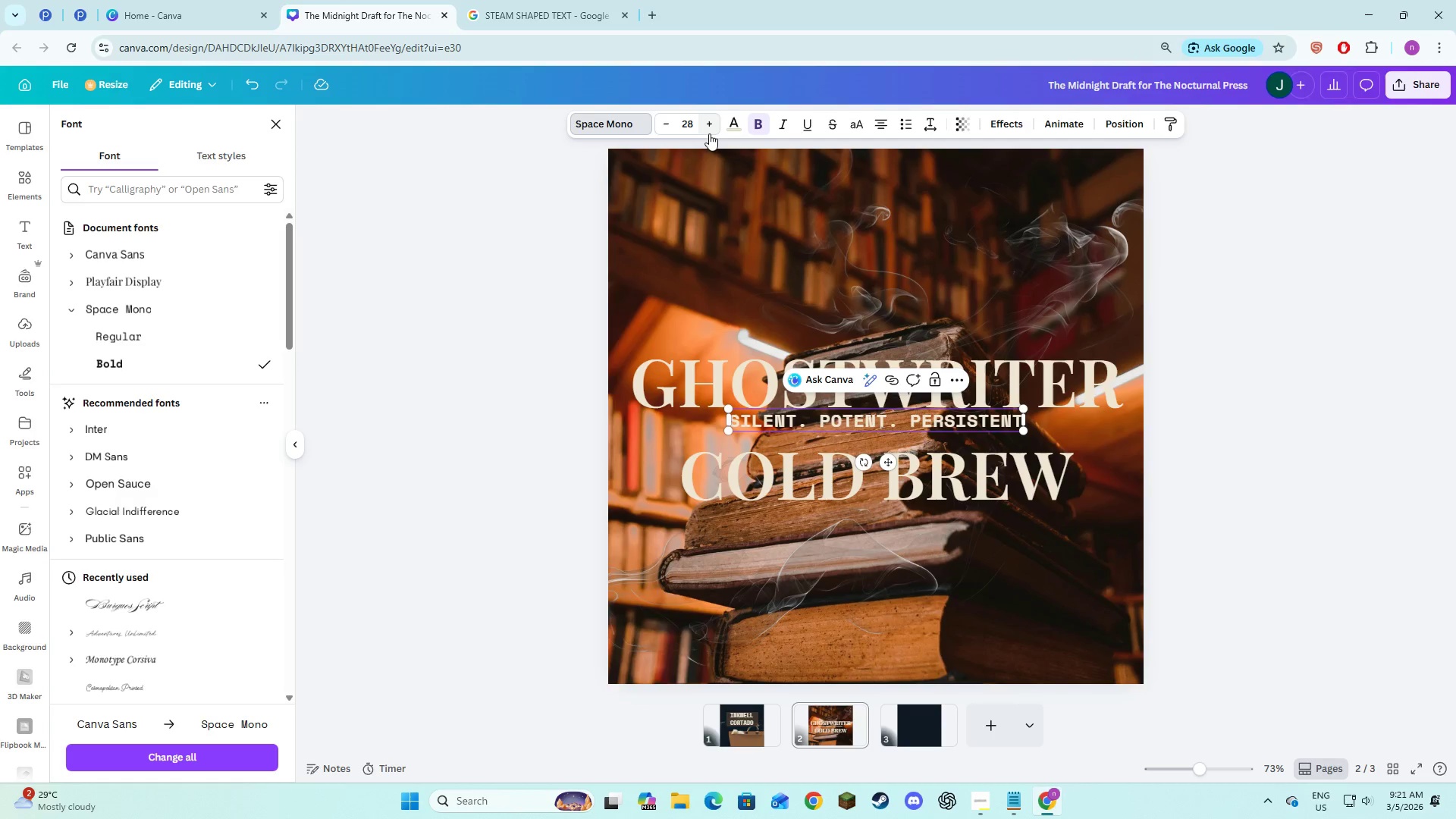 
triple_click([709, 133])
 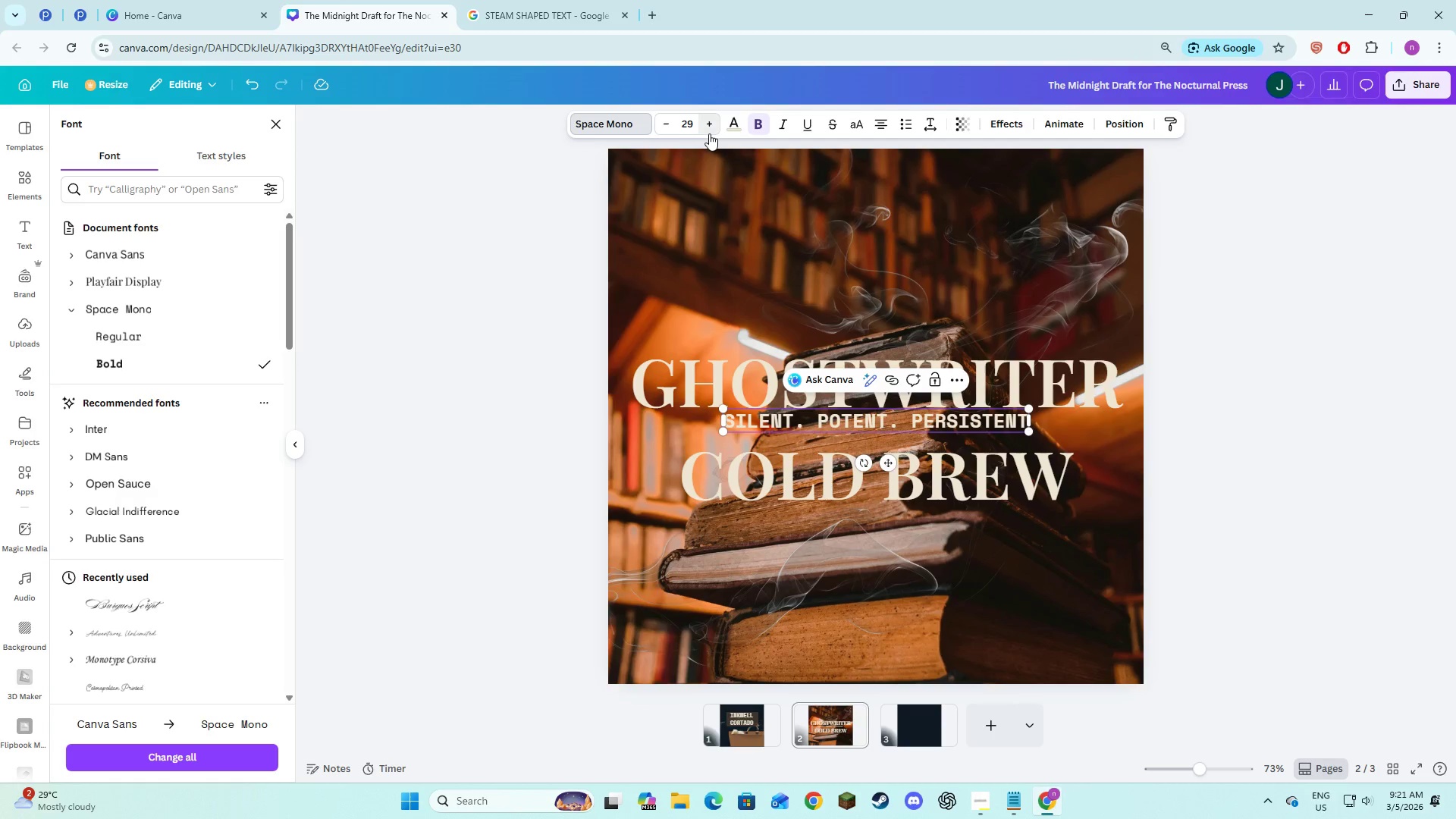 
triple_click([709, 133])
 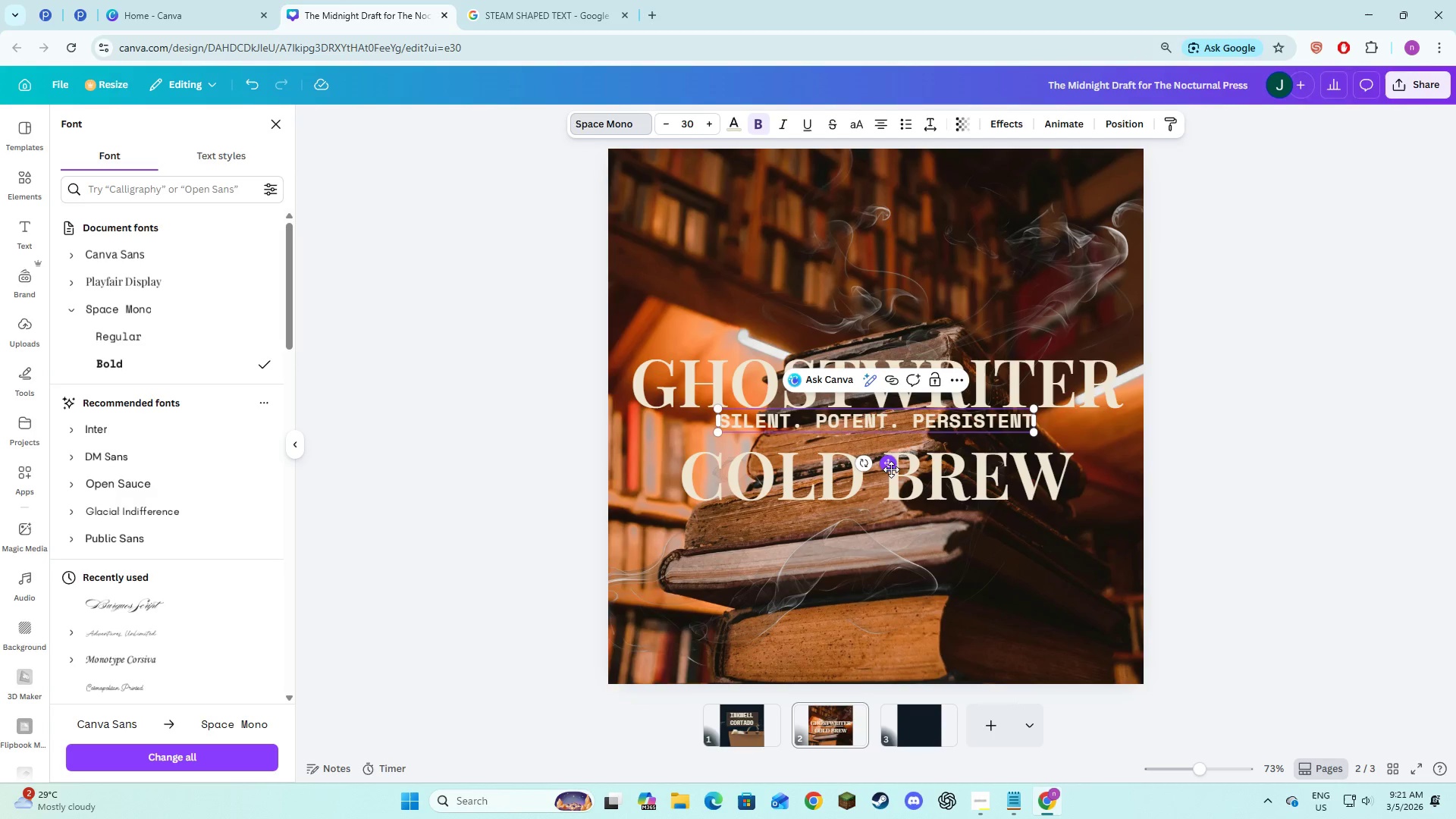 
left_click_drag(start_coordinate=[890, 464], to_coordinate=[886, 585])
 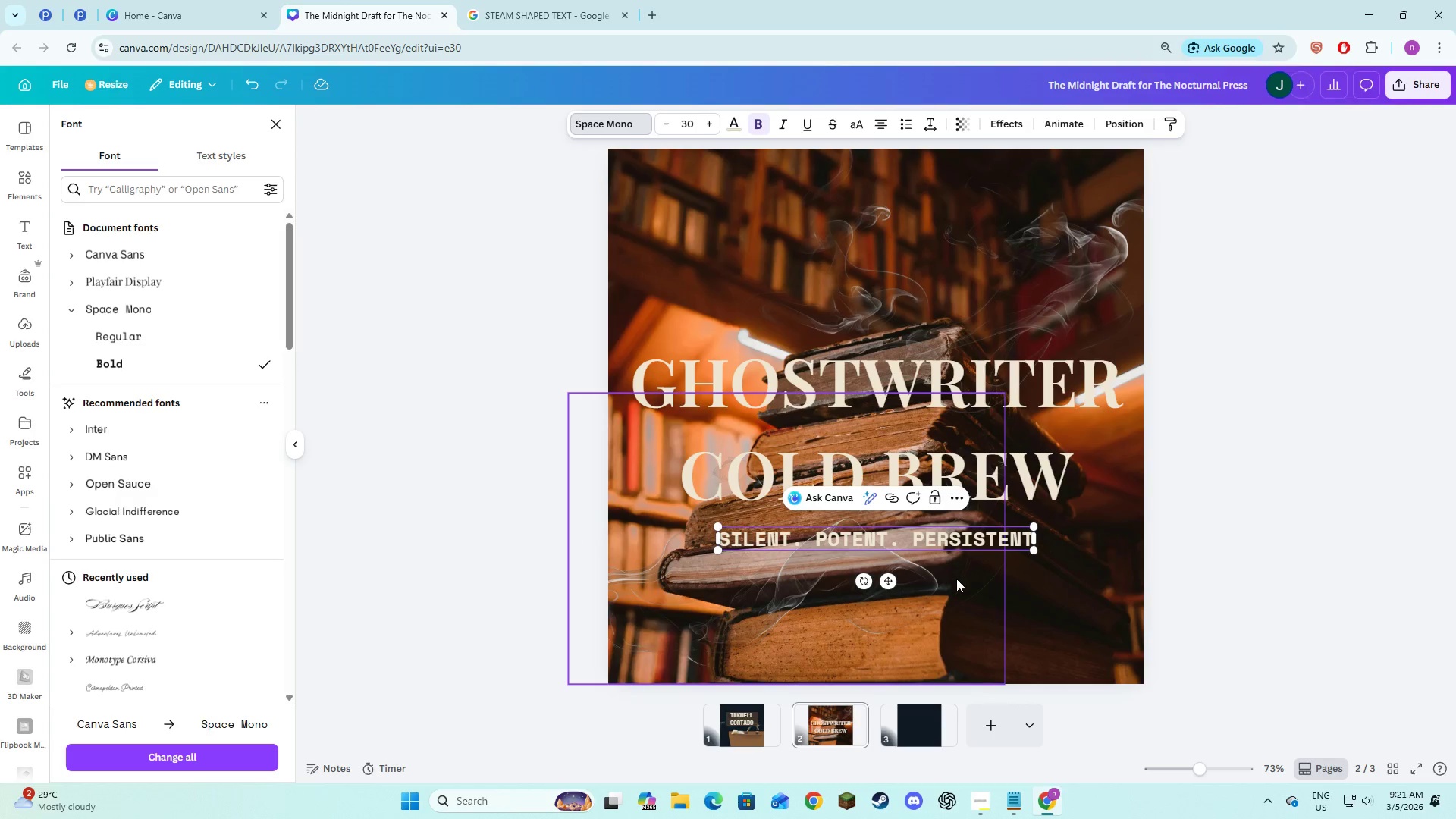 
double_click([942, 544])
 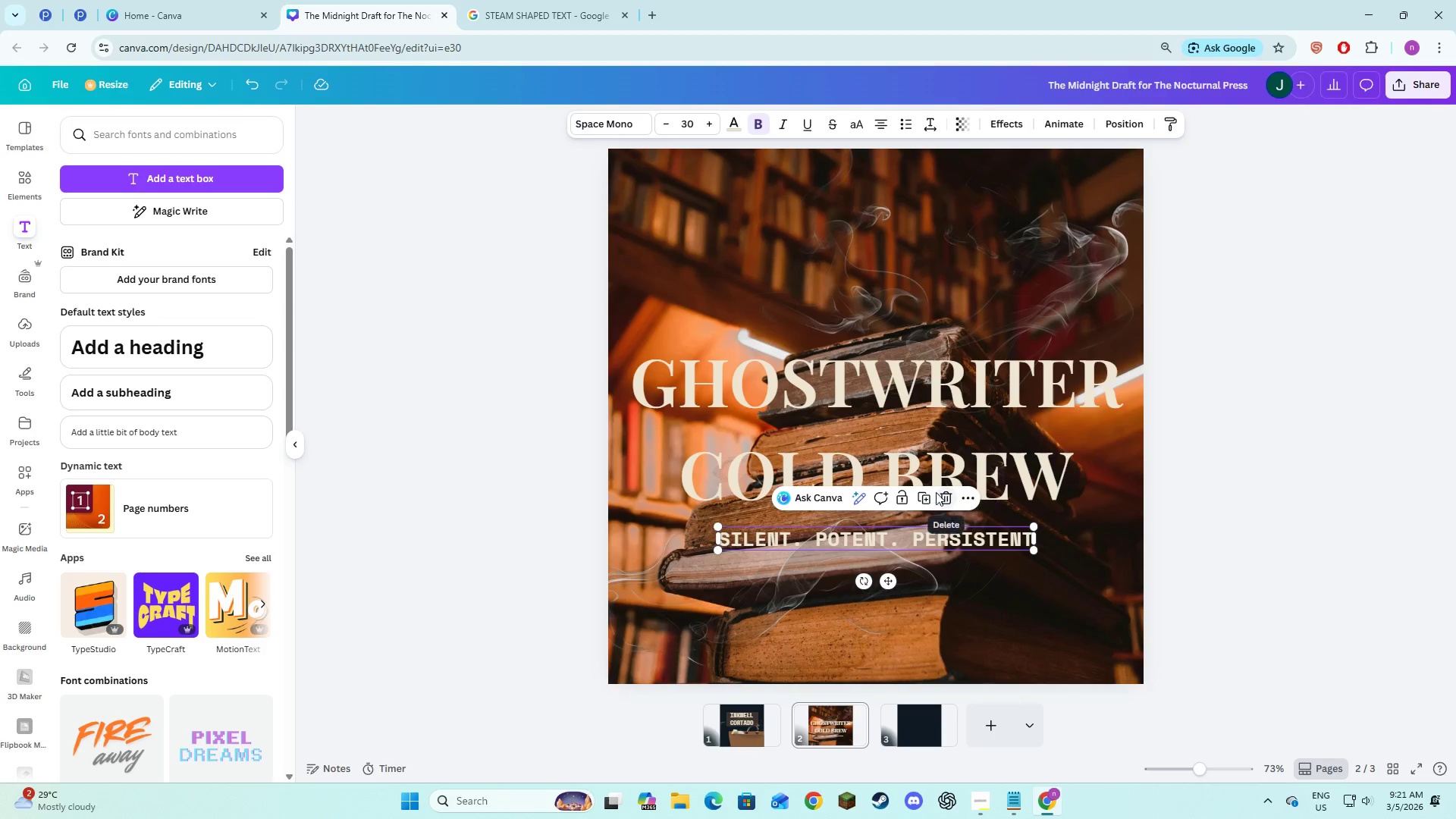 
left_click([921, 494])
 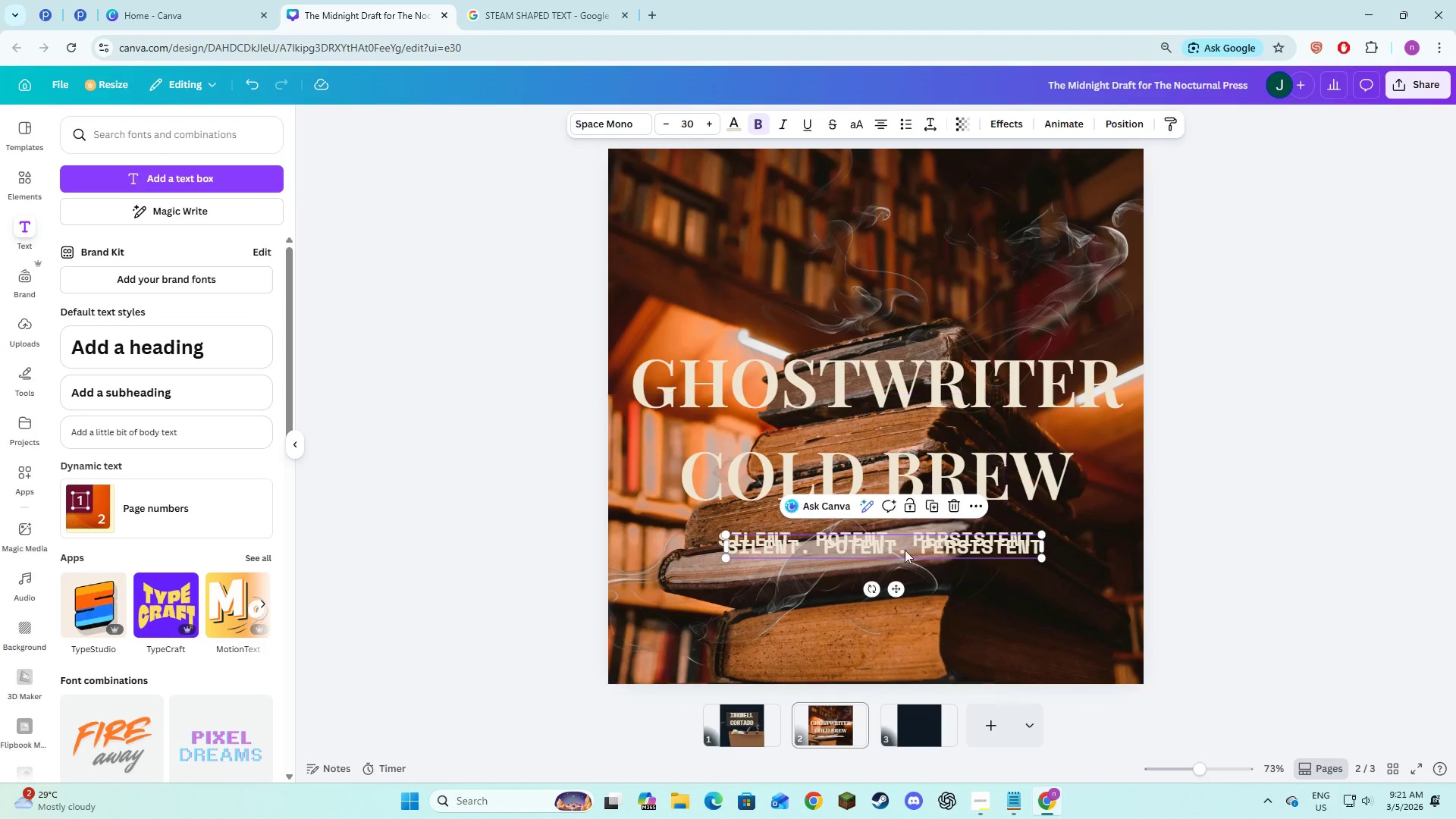 
left_click_drag(start_coordinate=[905, 548], to_coordinate=[896, 519])
 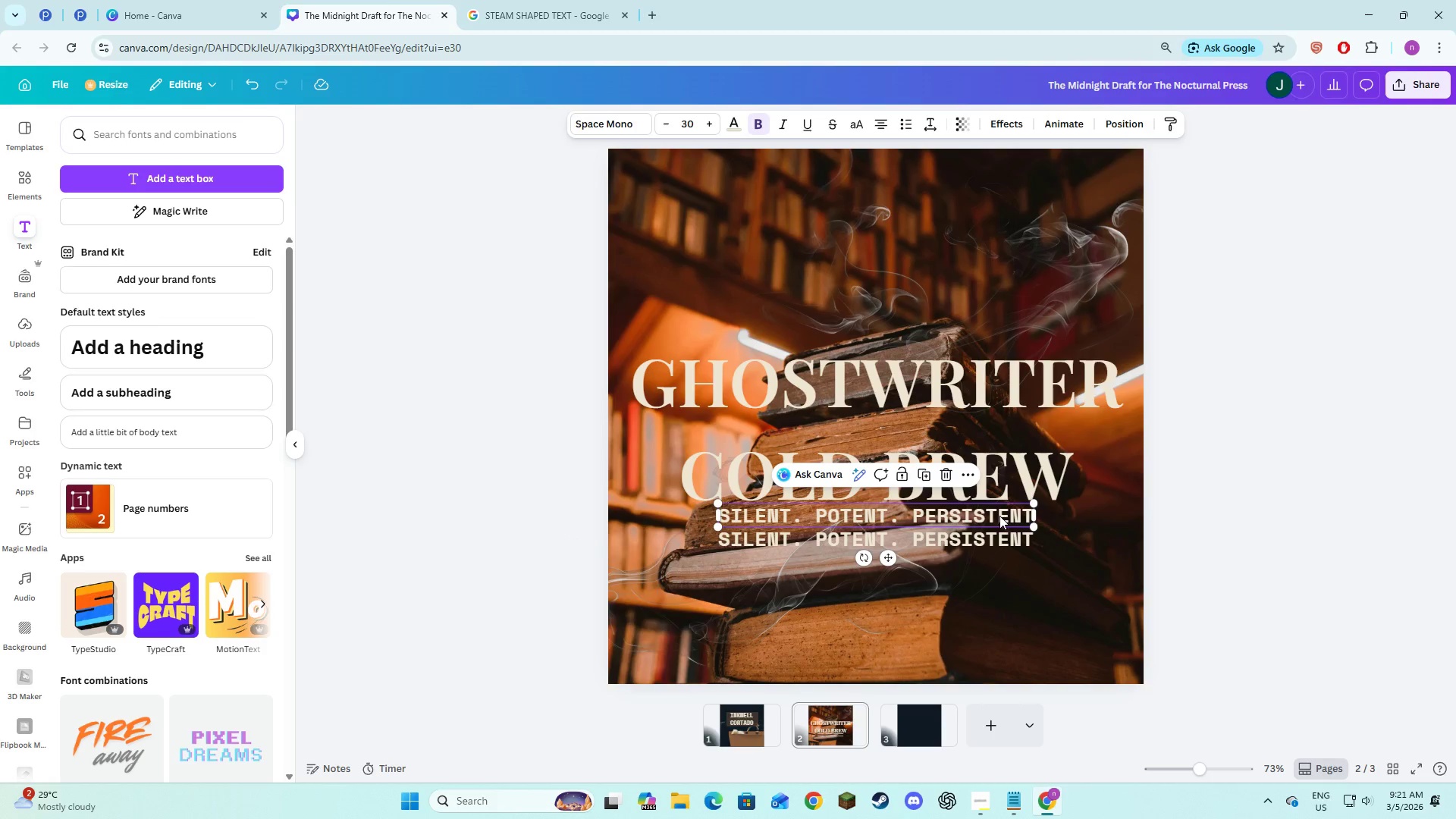 
hold_key(key=ShiftLeft, duration=1.0)
left_click([999, 535])
 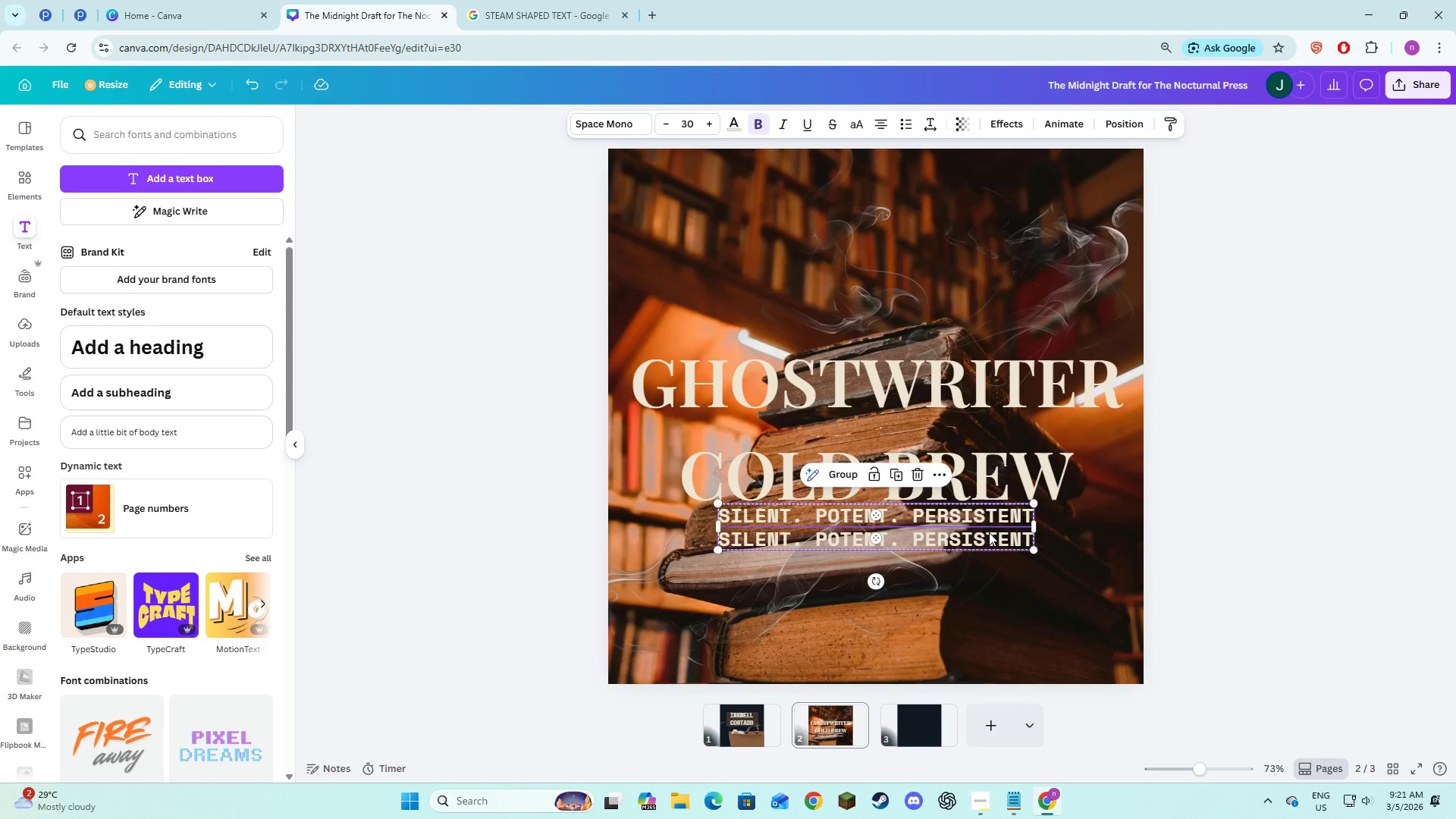 
left_click_drag(start_coordinate=[989, 532], to_coordinate=[989, 541])
 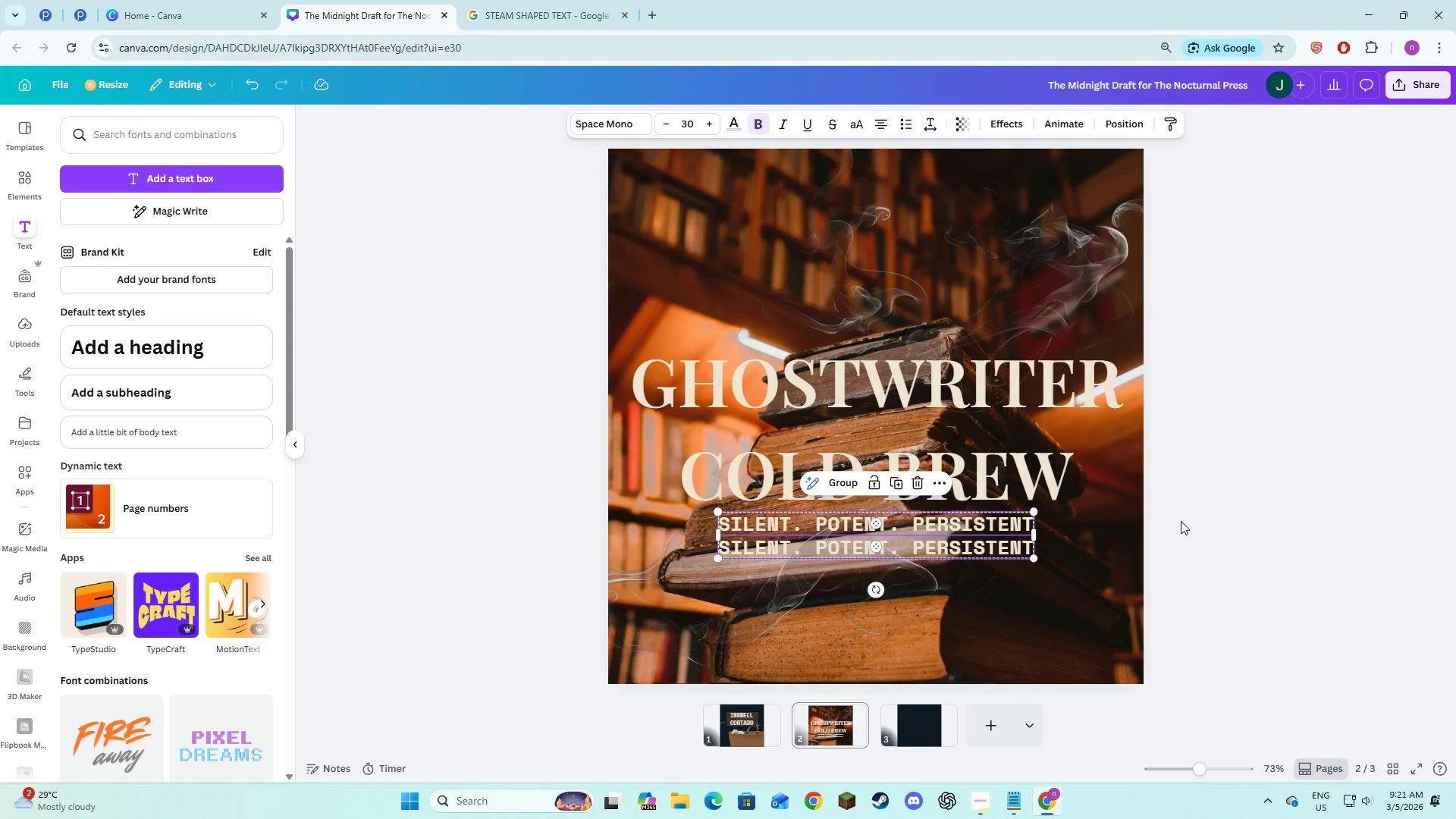 
left_click([1181, 521])
 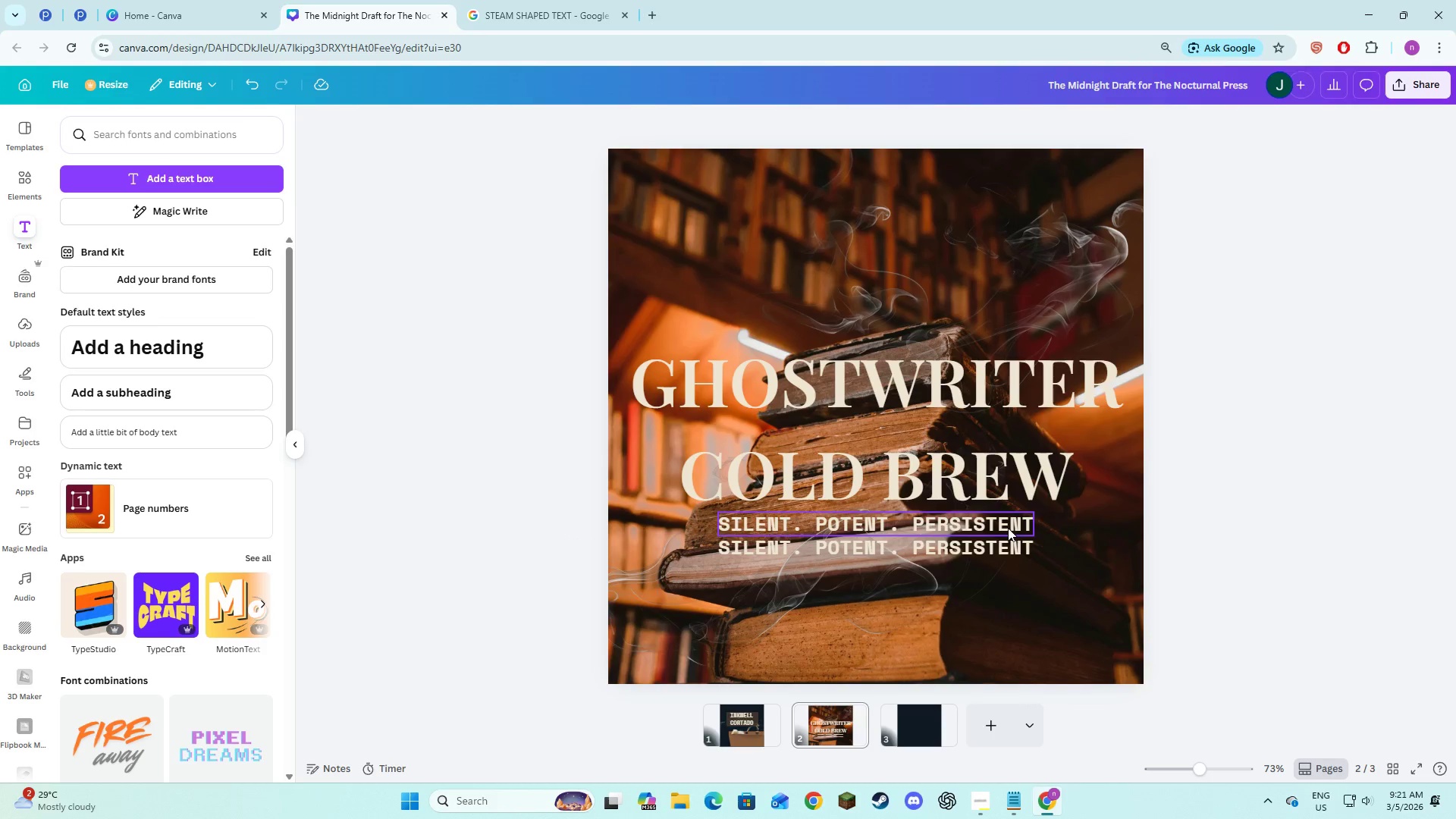 
left_click([1008, 528])
 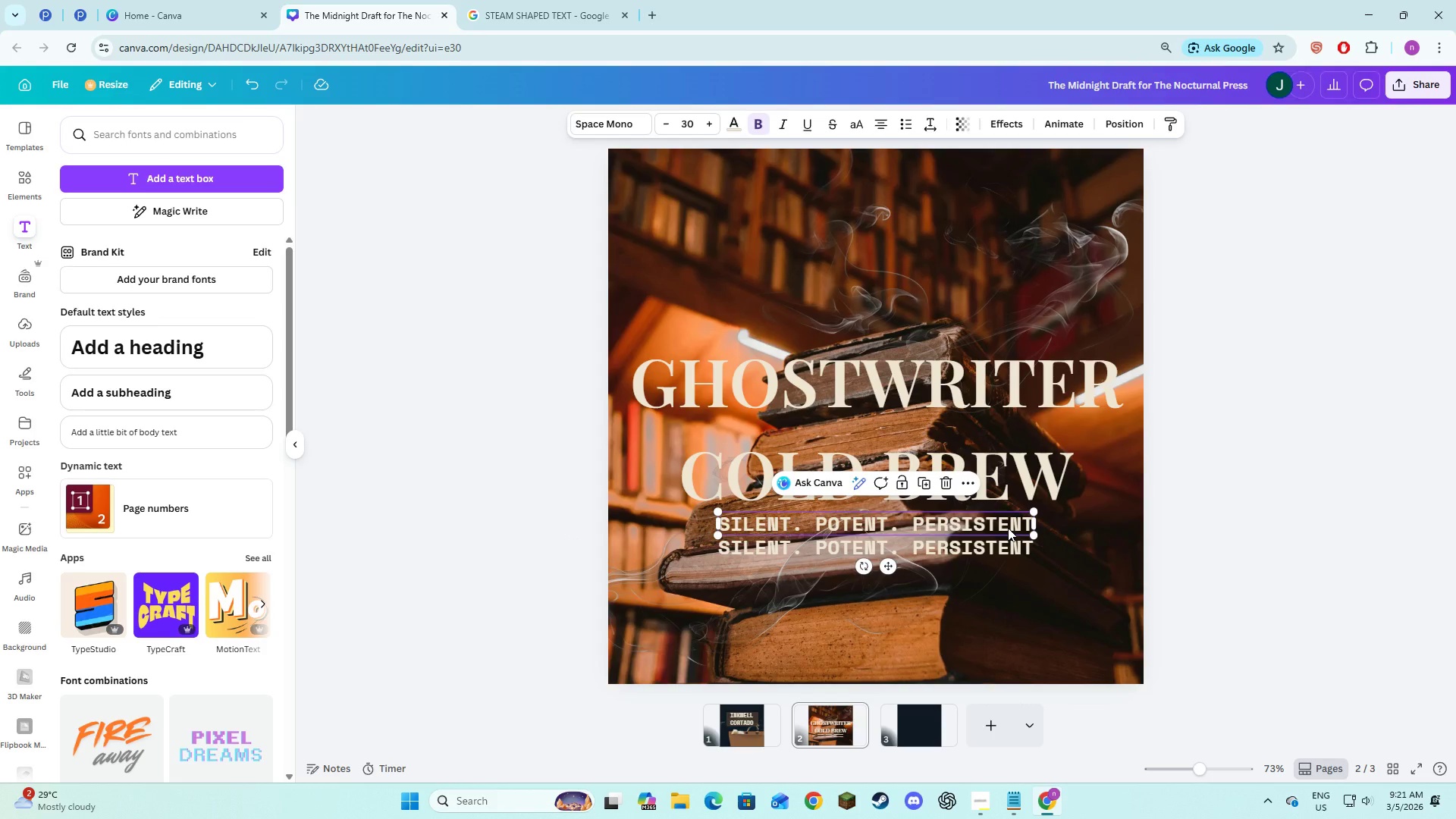 
key(Backspace)
 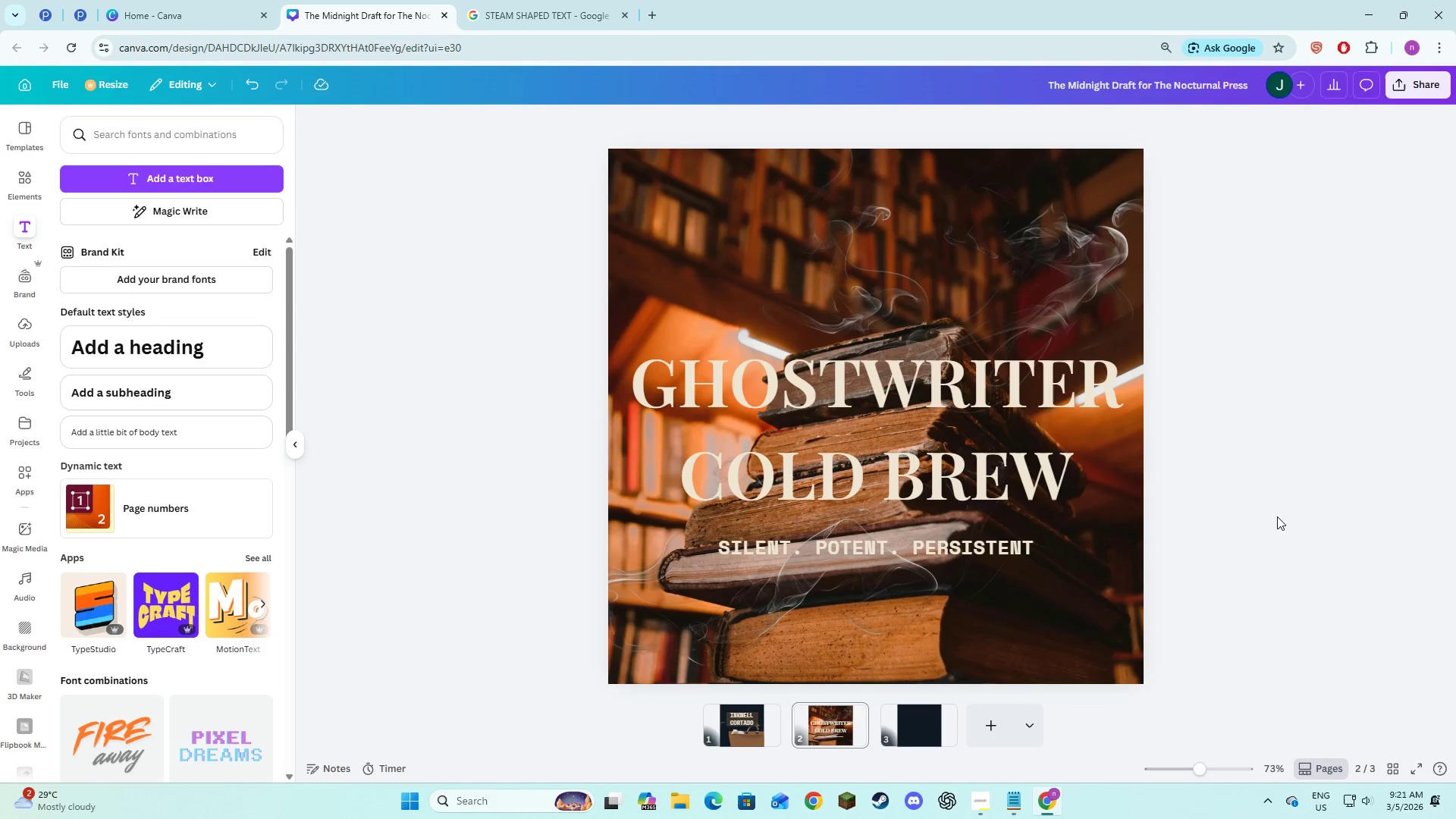 
left_click([1289, 516])
 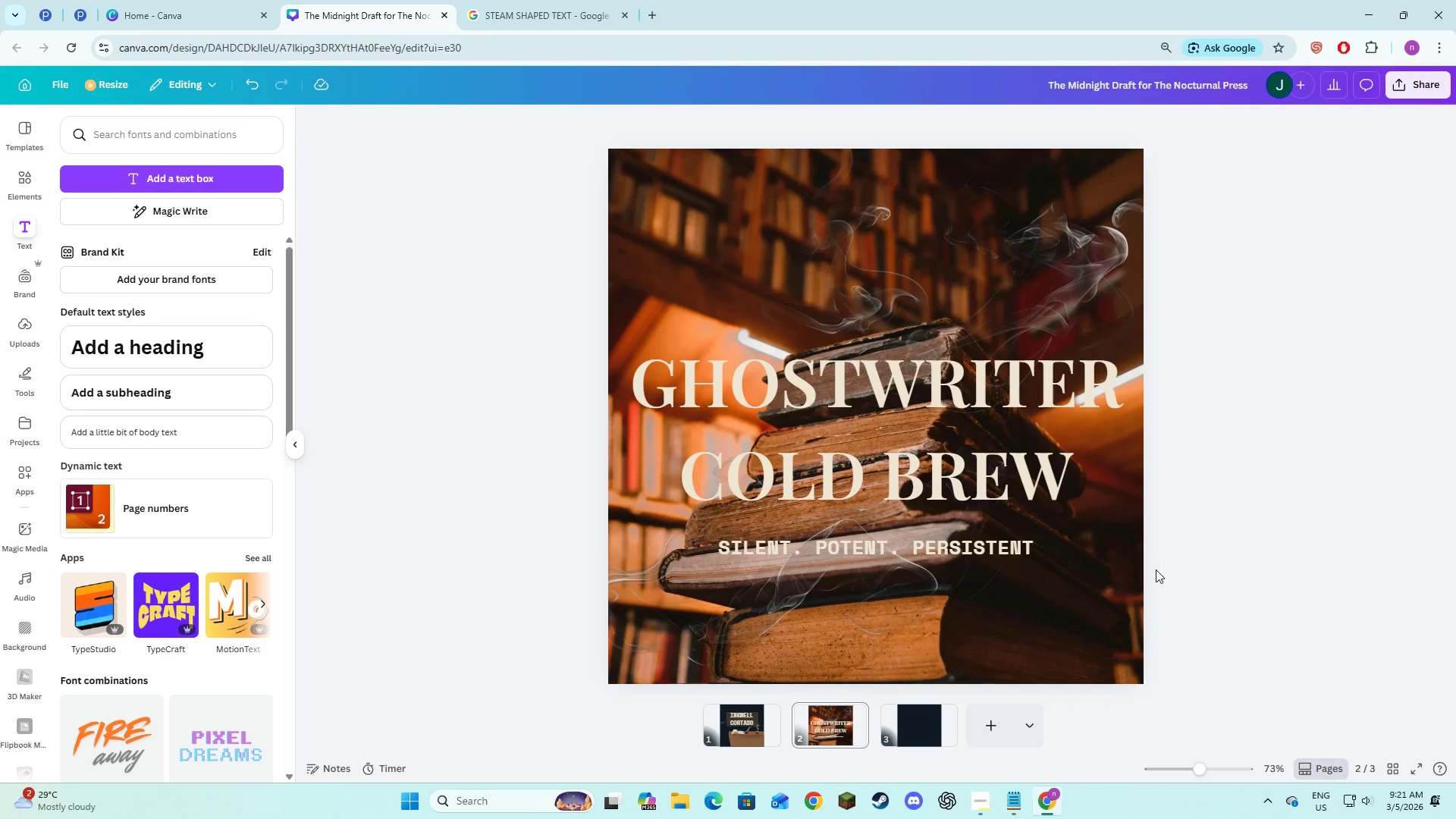 
left_click([1244, 553])
 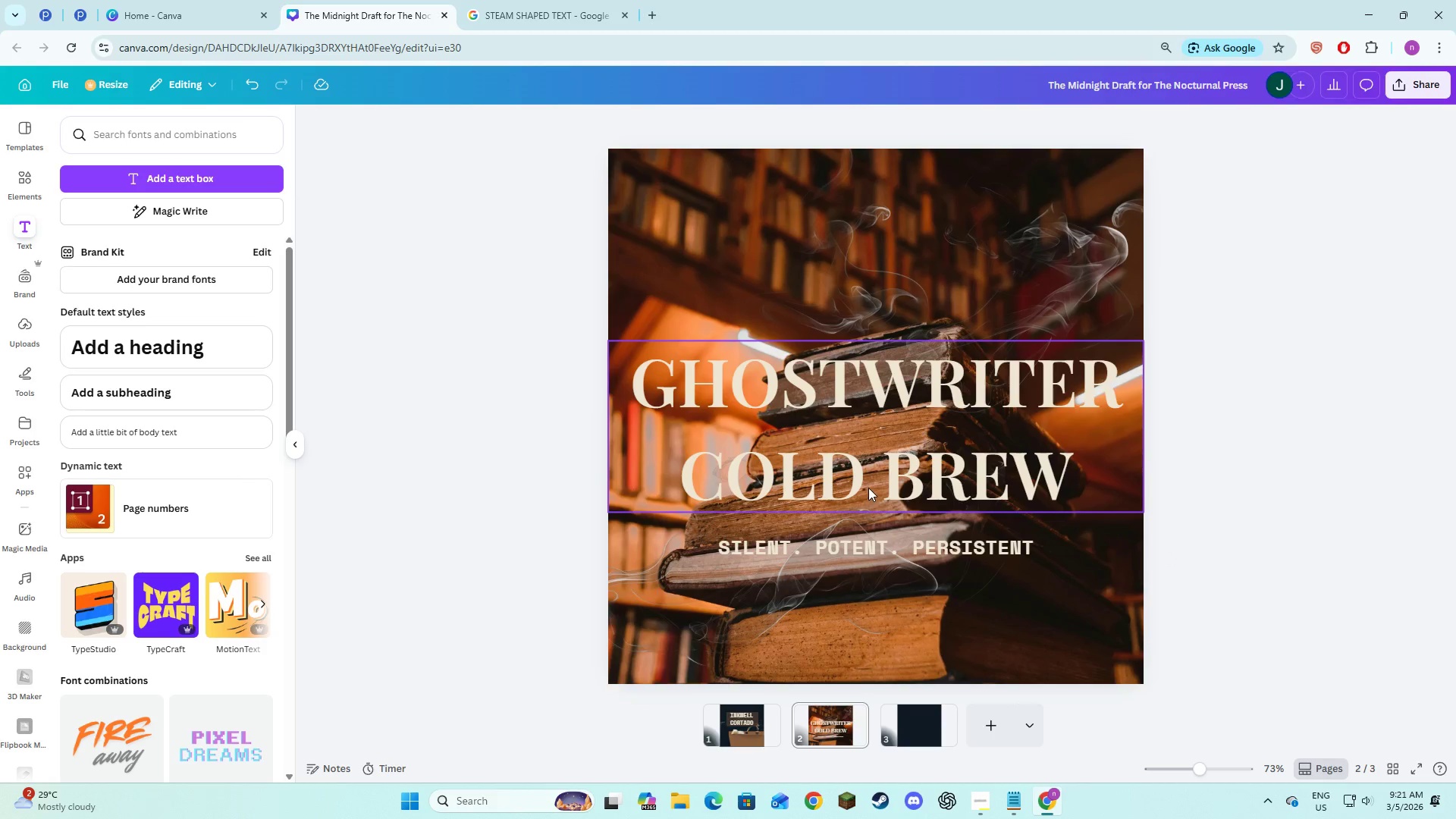 
left_click([1208, 479])
 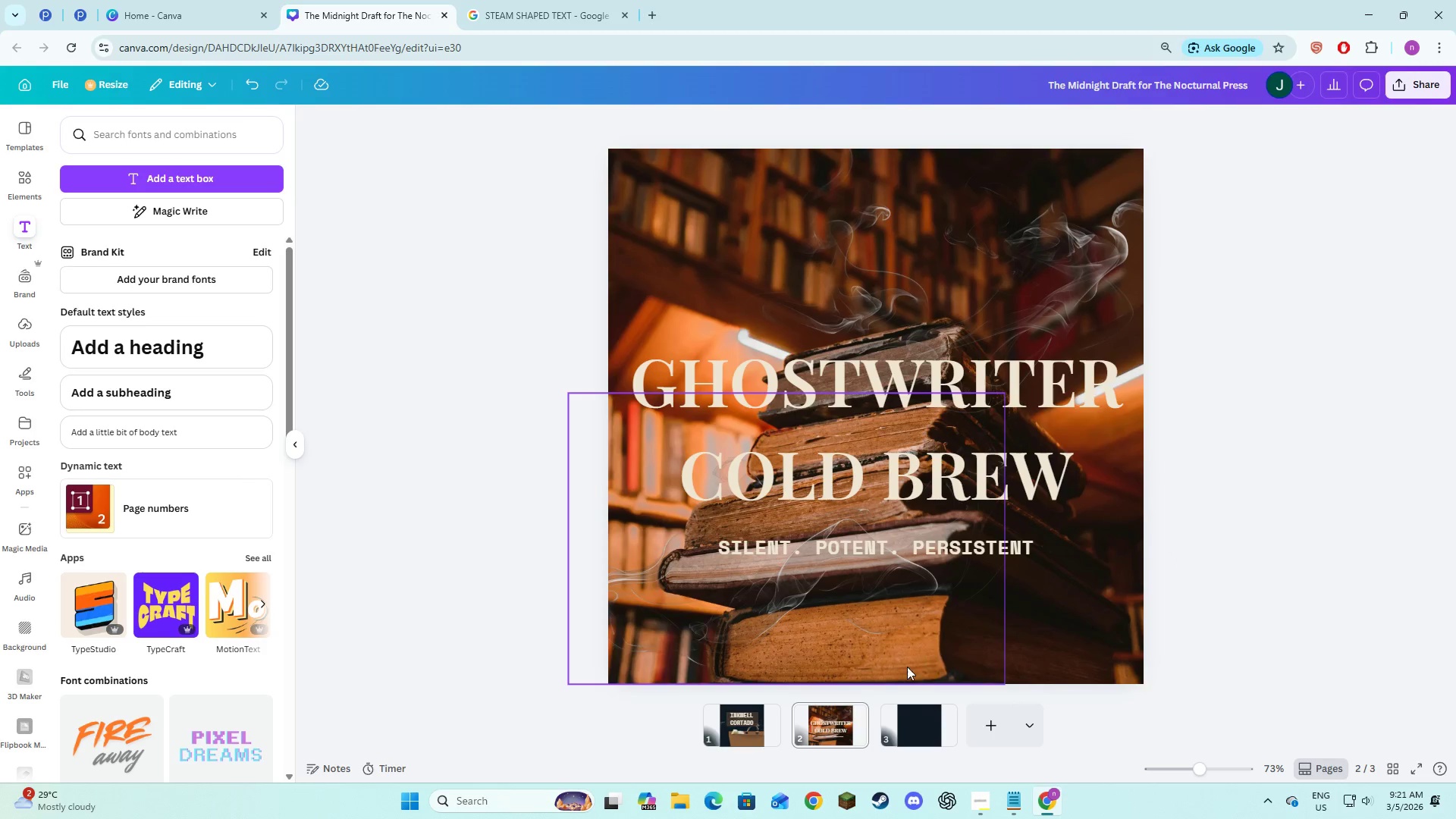 
left_click([910, 720])
 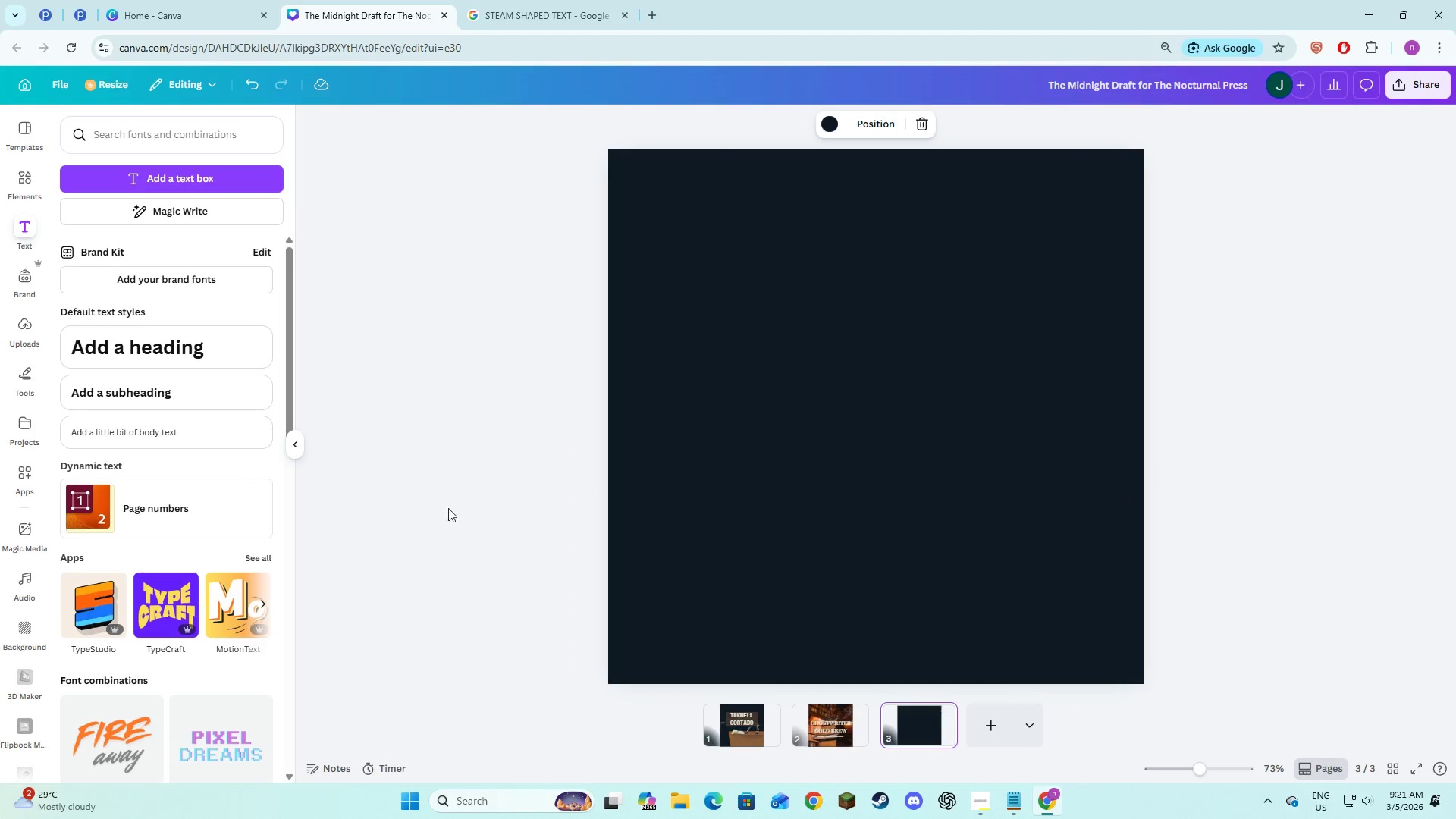 
key(Alt+AltLeft)
 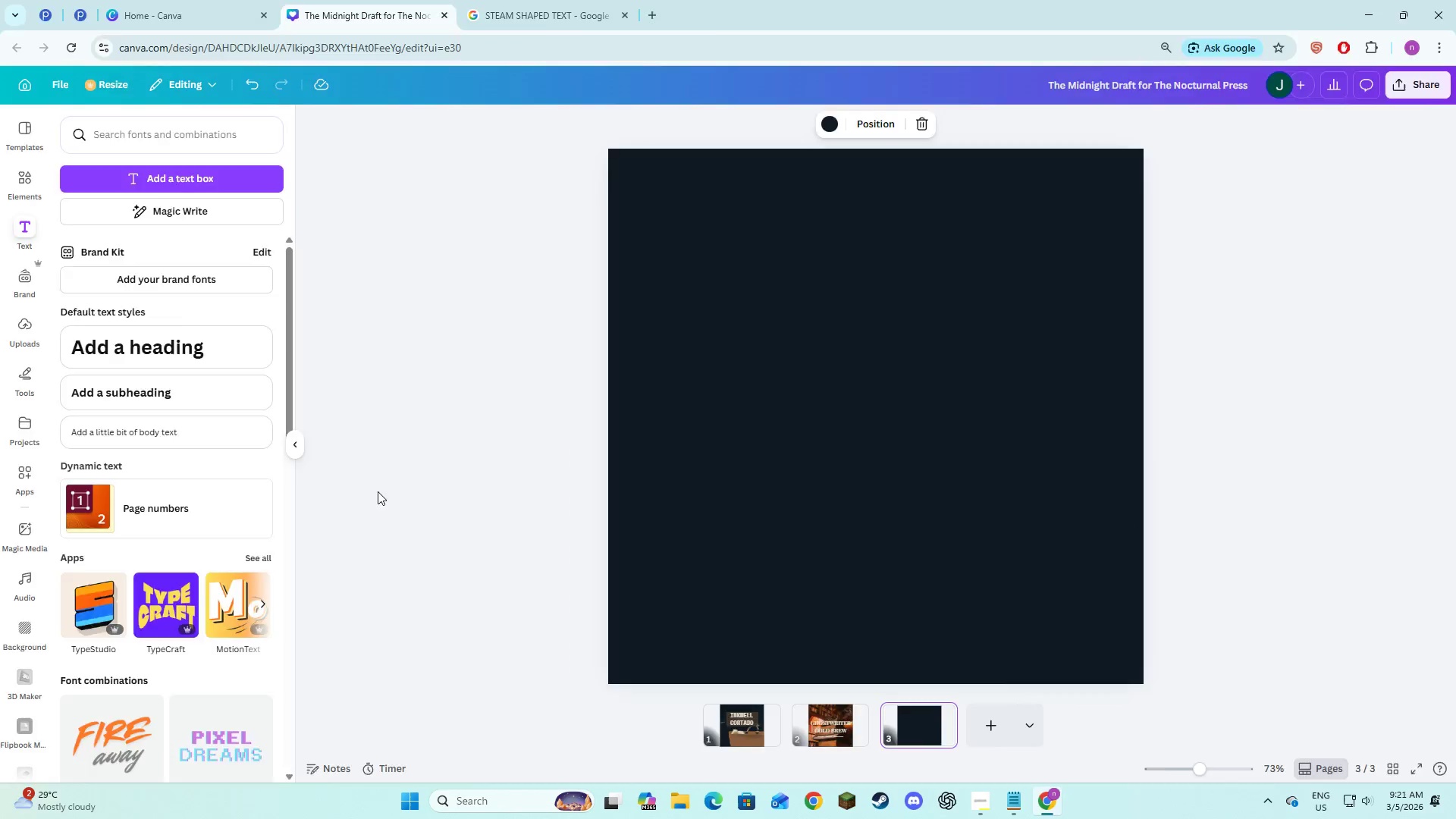 
key(Alt+Tab)
 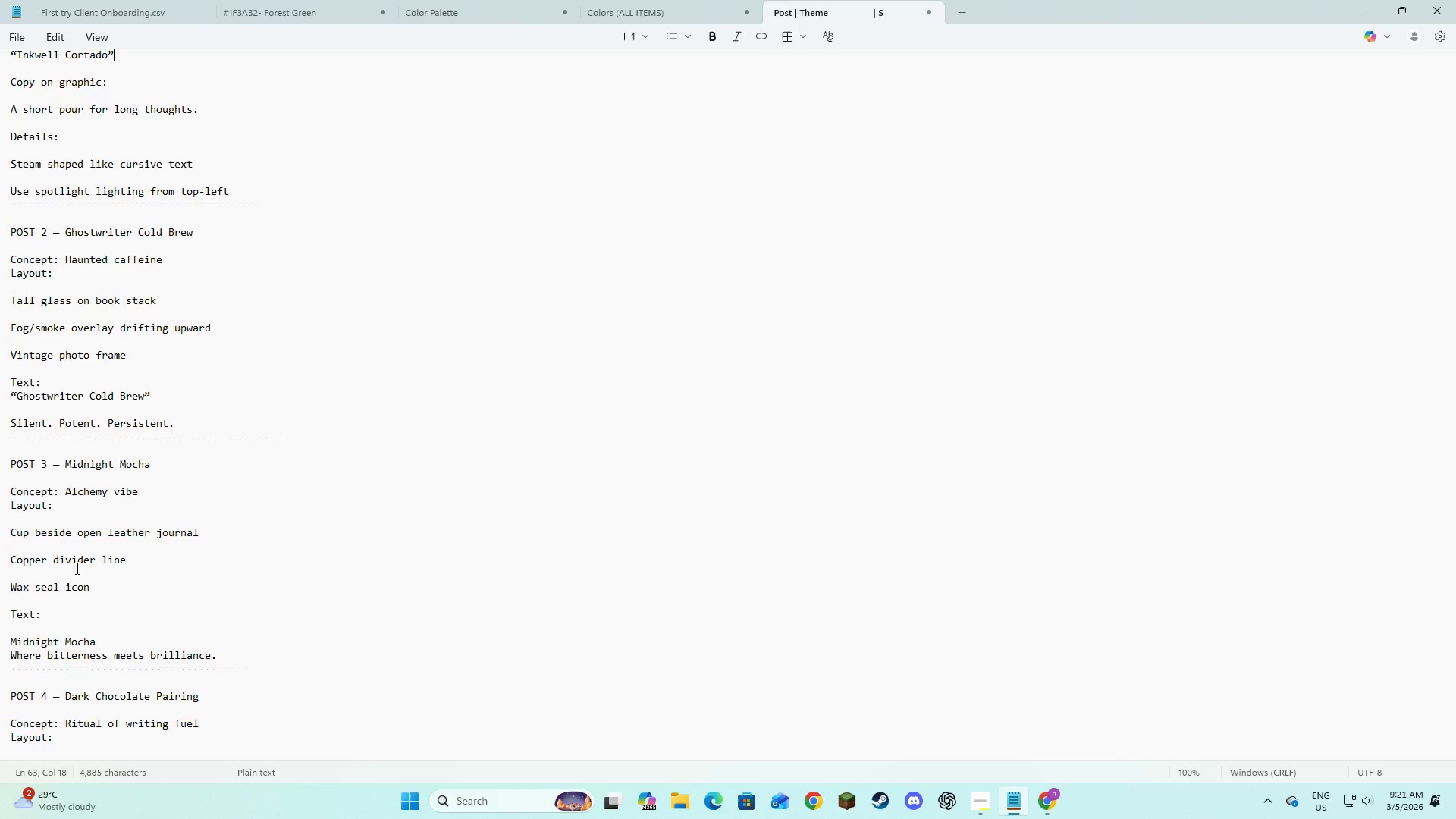 
wait(12.91)
 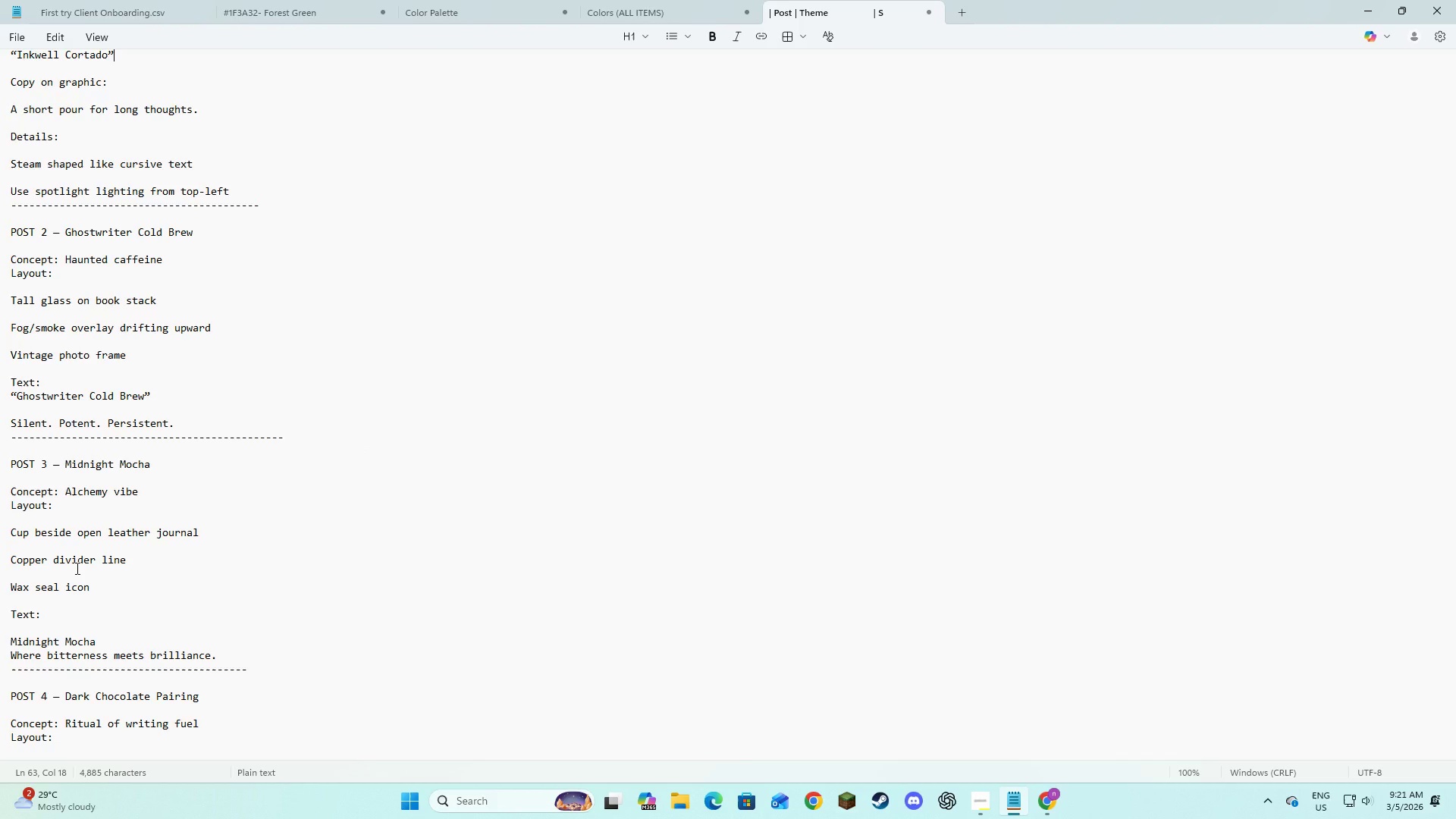 
left_click_drag(start_coordinate=[115, 586], to_coordinate=[95, 586])
 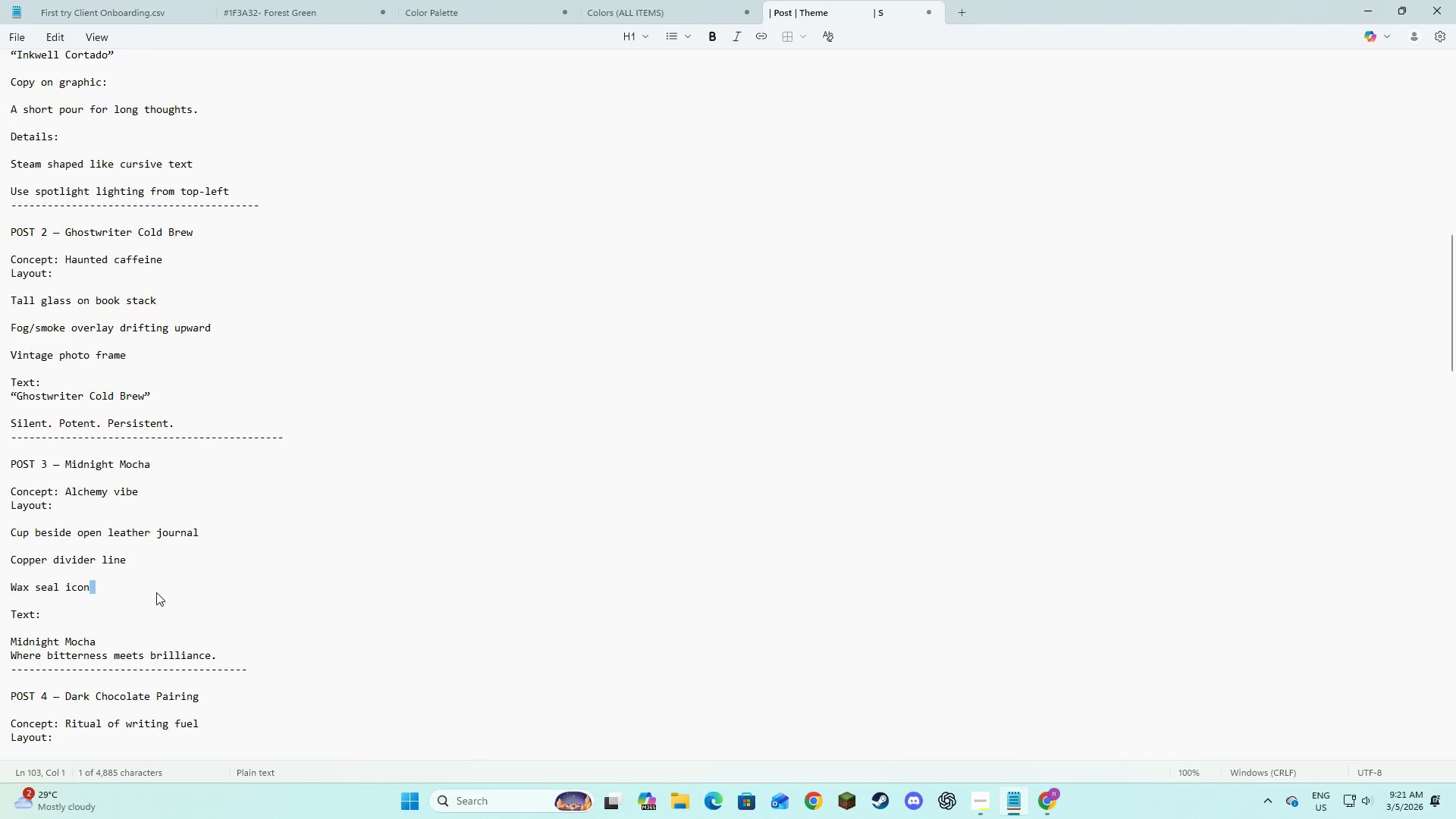 
left_click([156, 592])
 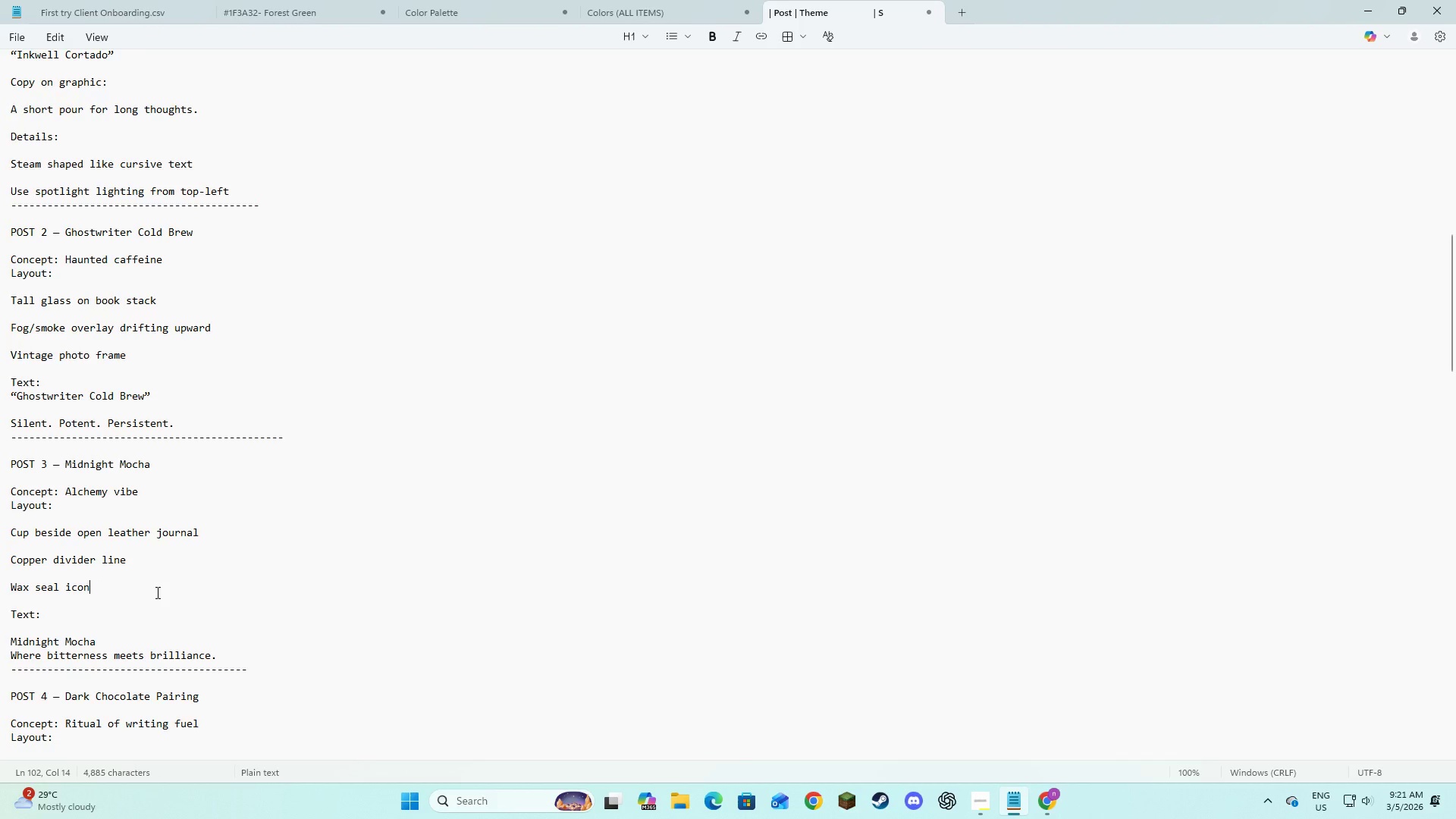 
left_click_drag(start_coordinate=[156, 592], to_coordinate=[18, 586])
 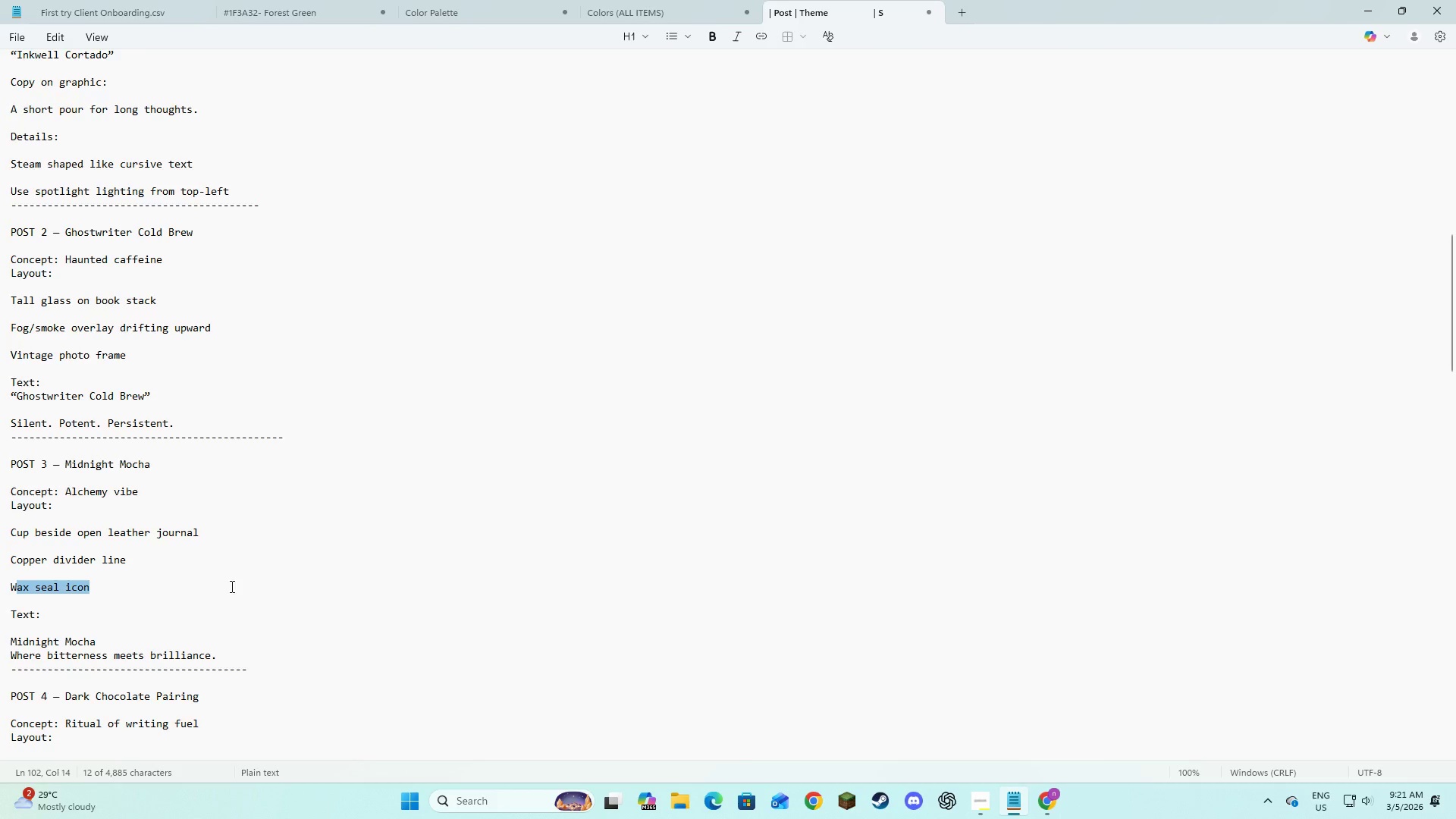 
left_click([231, 586])
 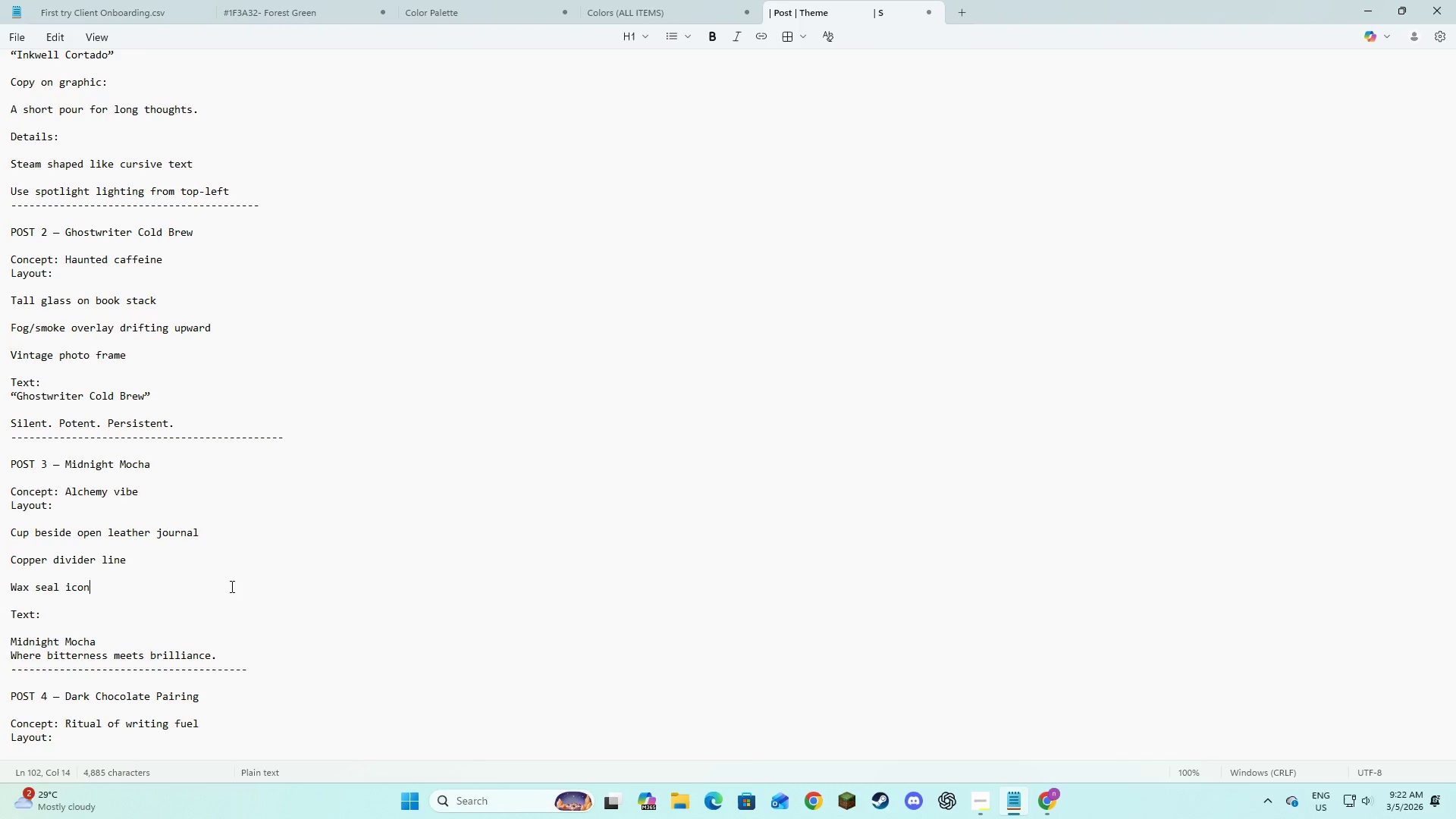 
wait(9.61)
 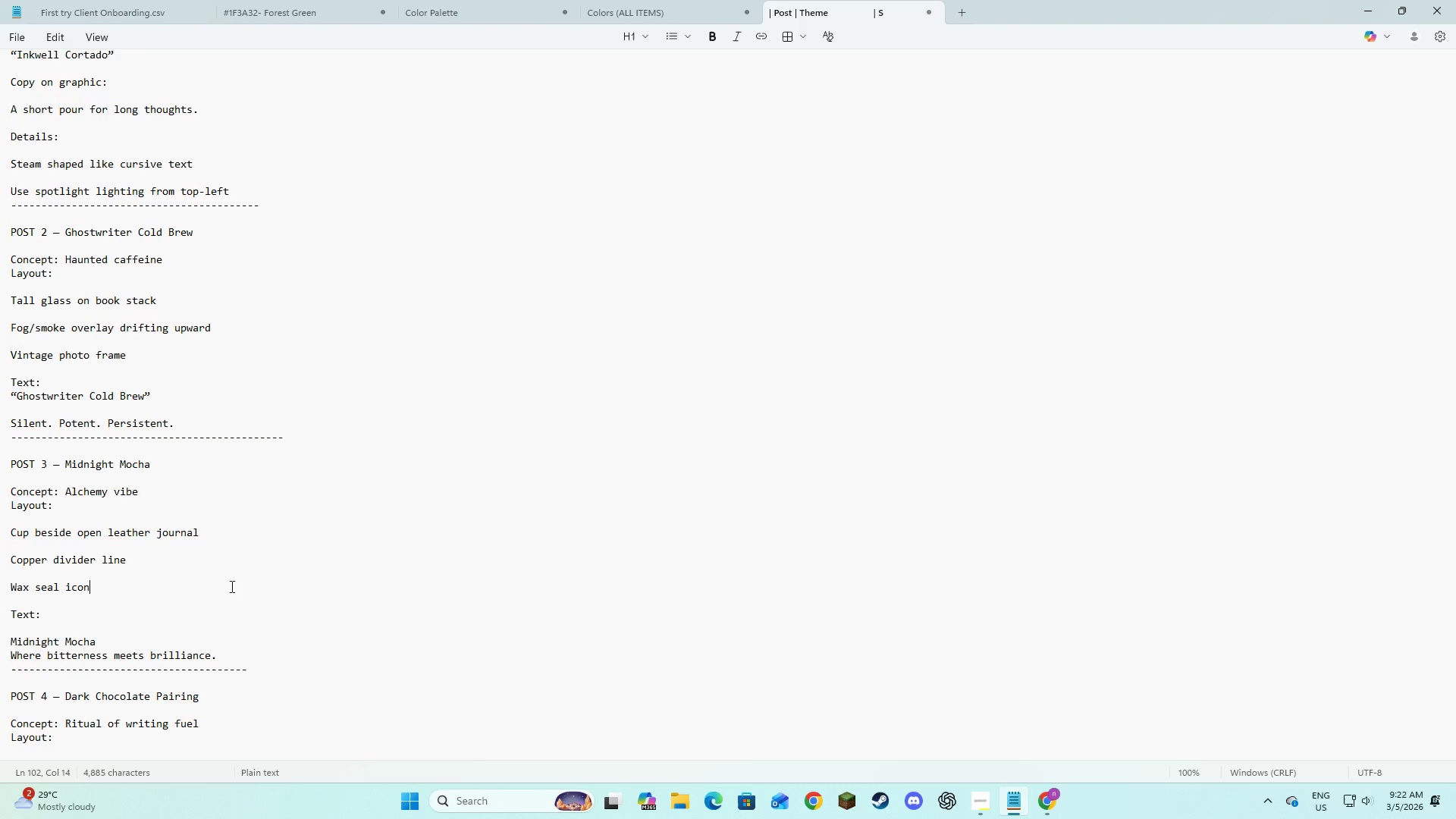 
left_click([168, 571])
 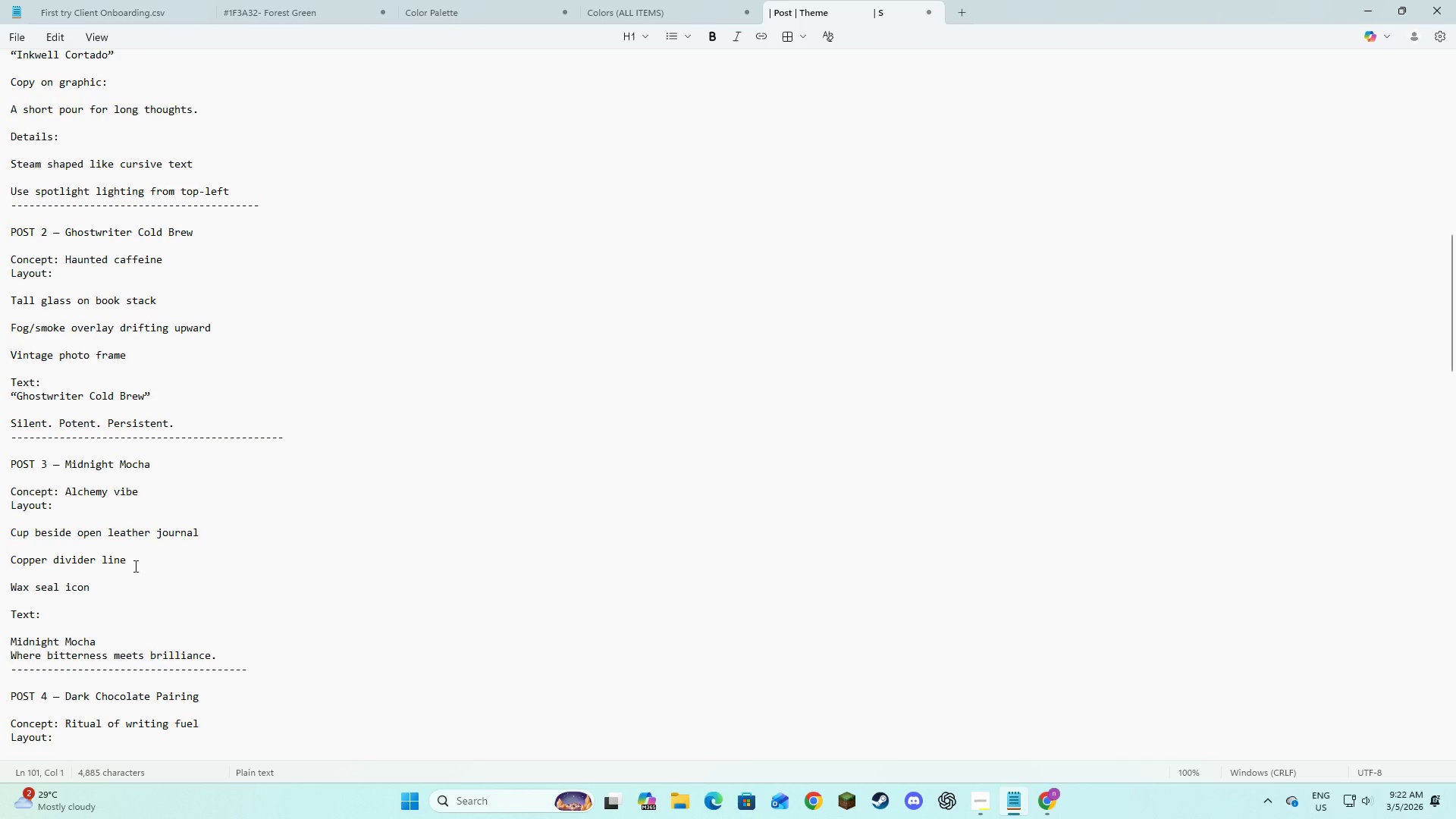 
left_click([134, 561])
 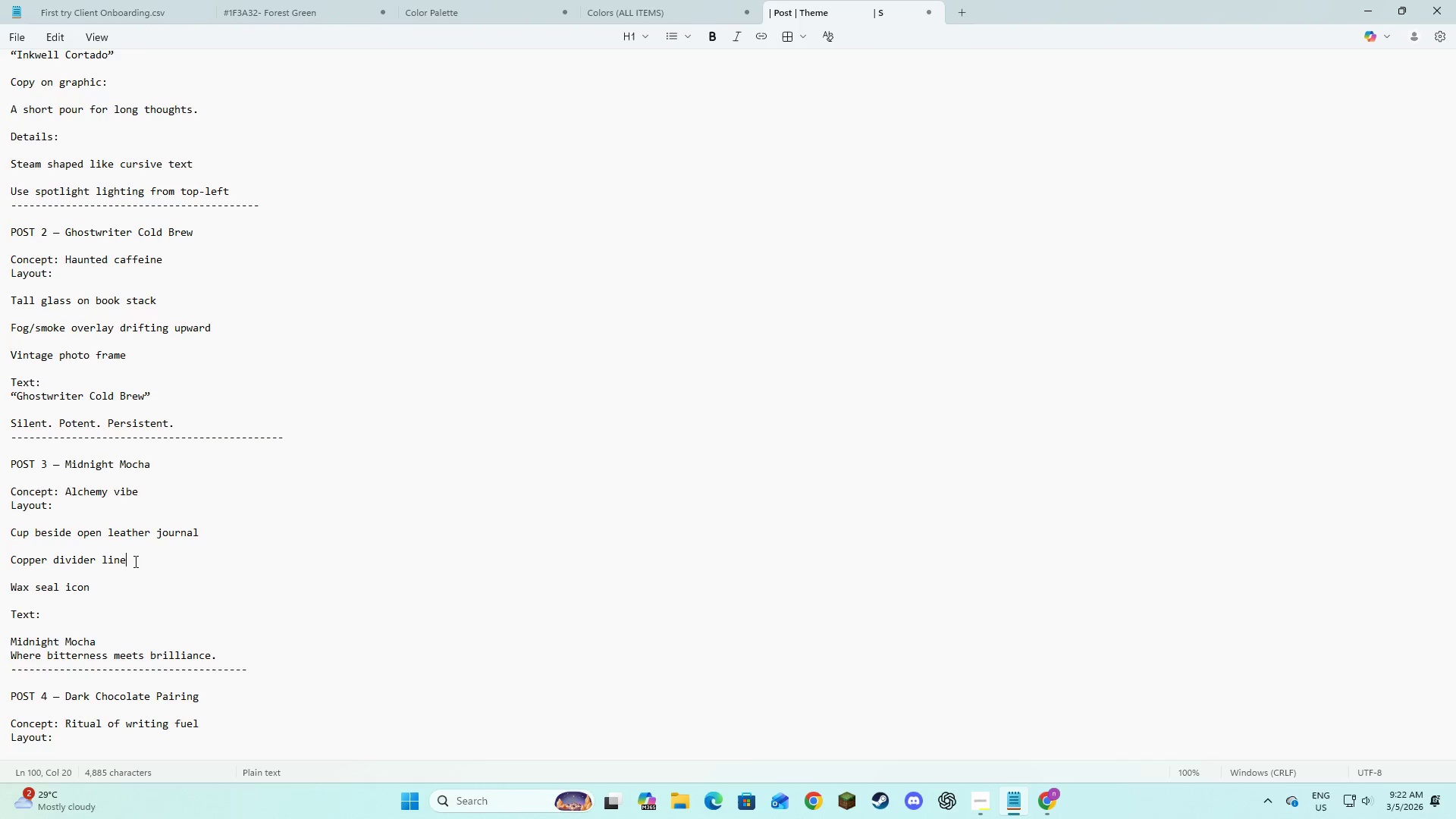 
key(Alt+AltLeft)
 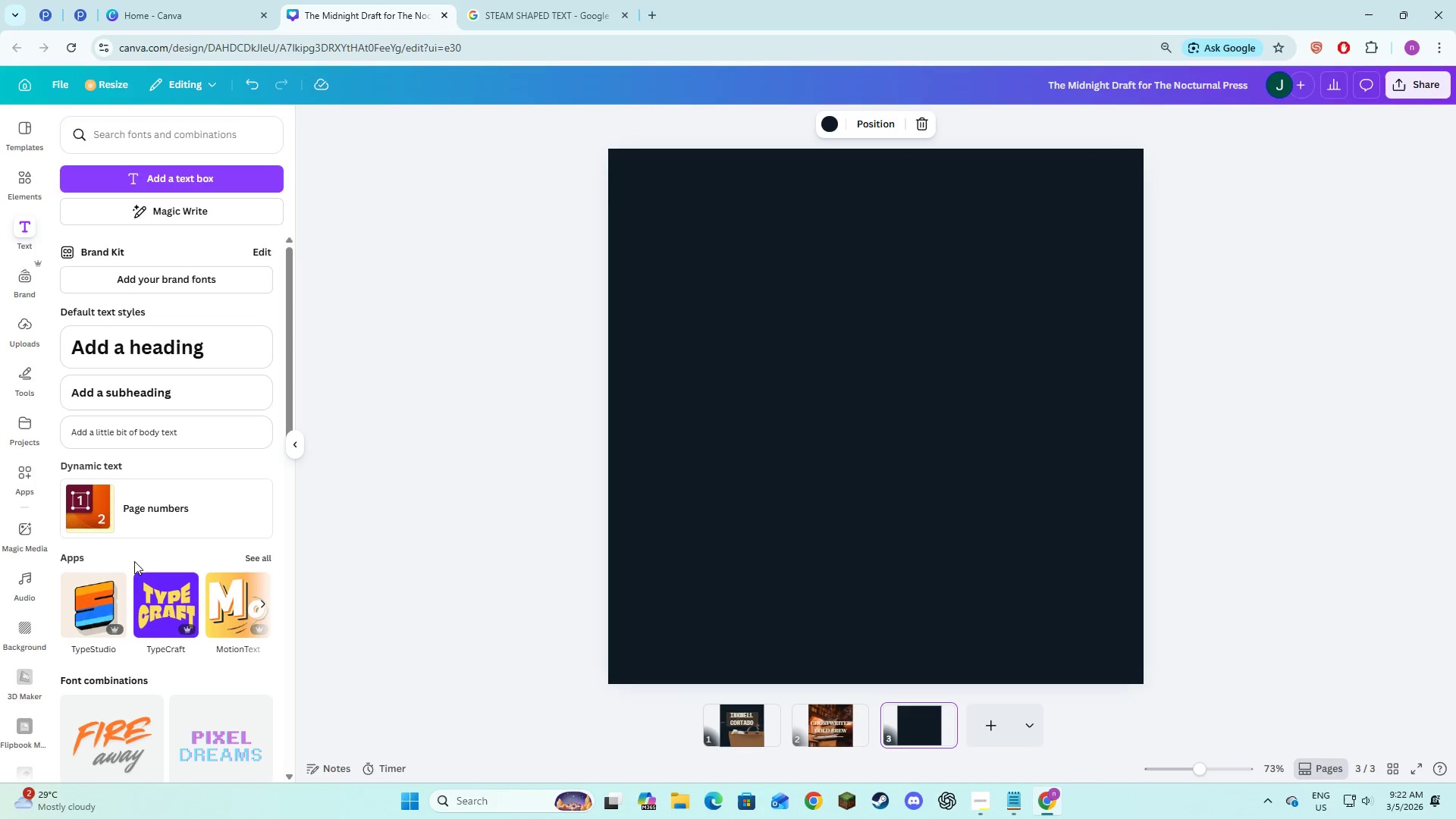 
key(Alt+Tab)
 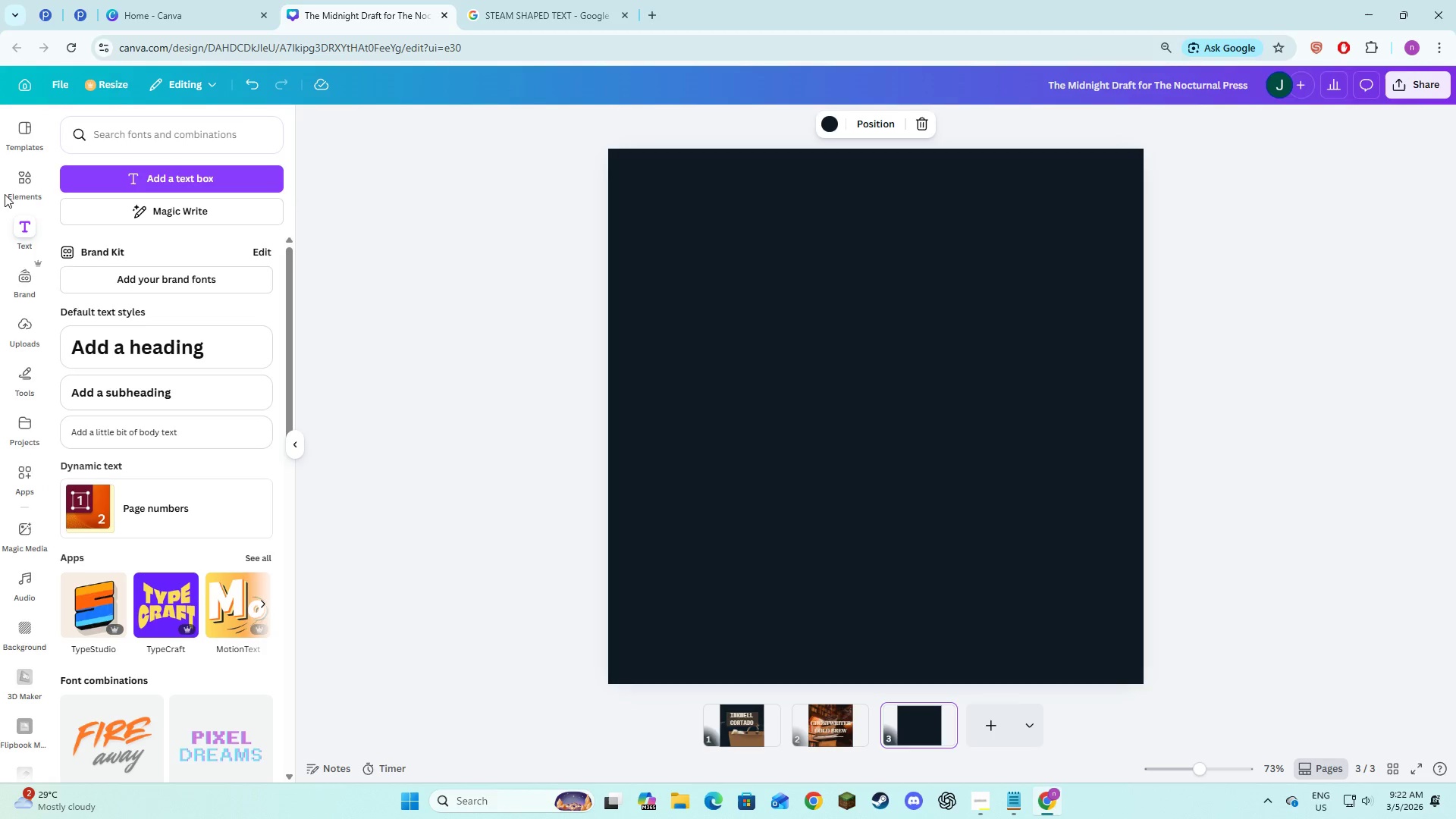 
double_click([11, 191])
 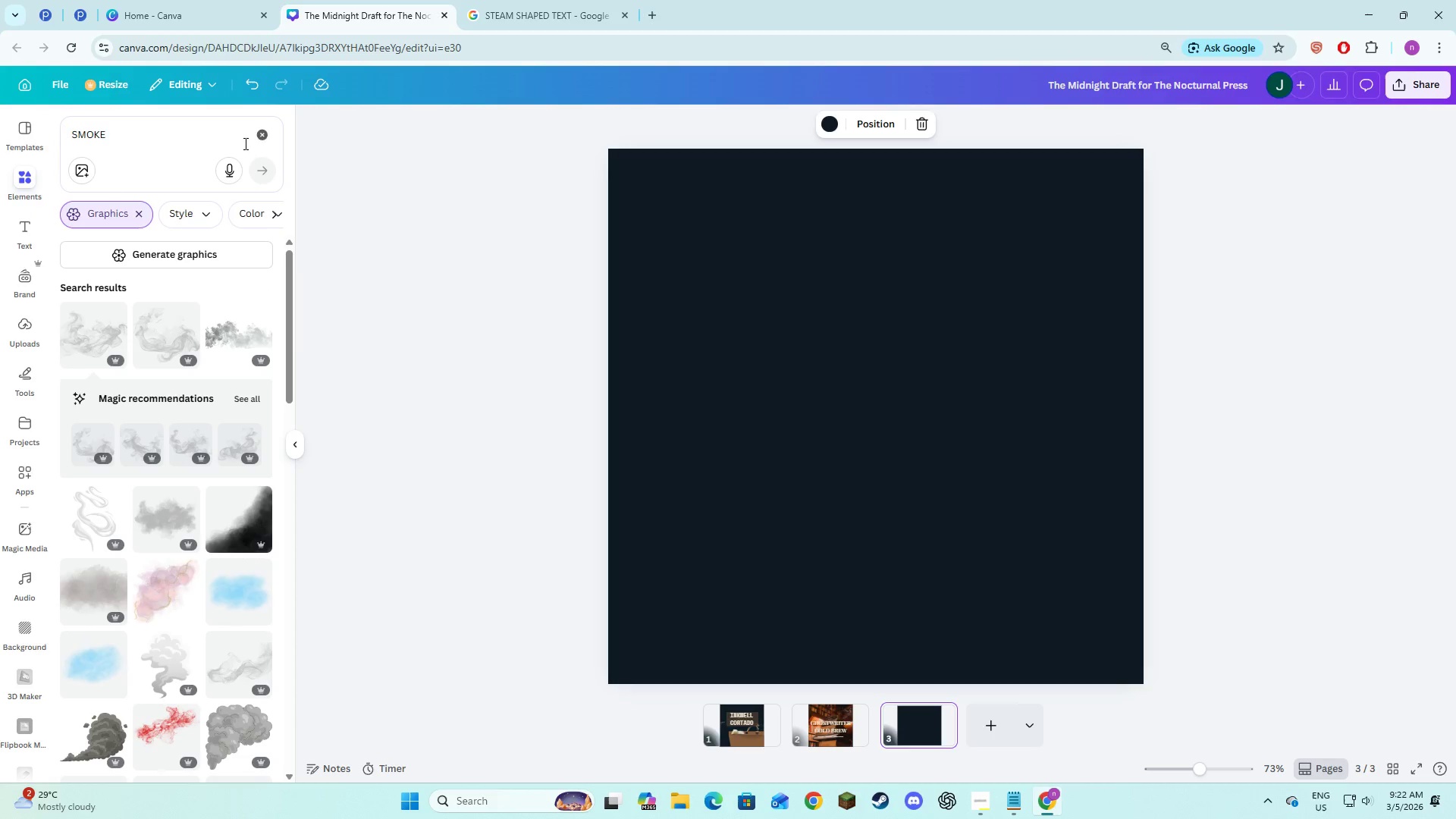 
left_click([258, 137])
 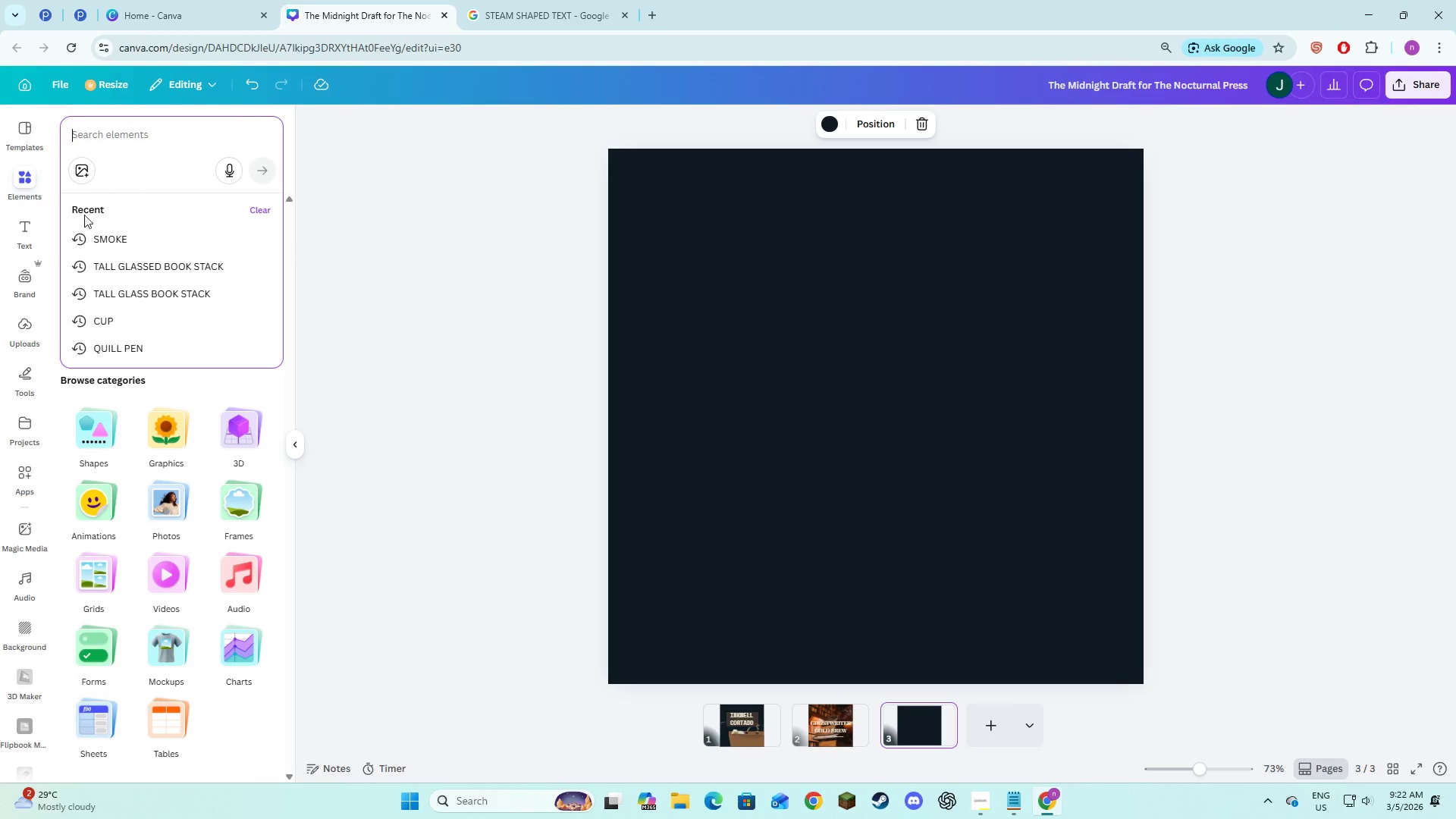 
left_click([97, 325])
 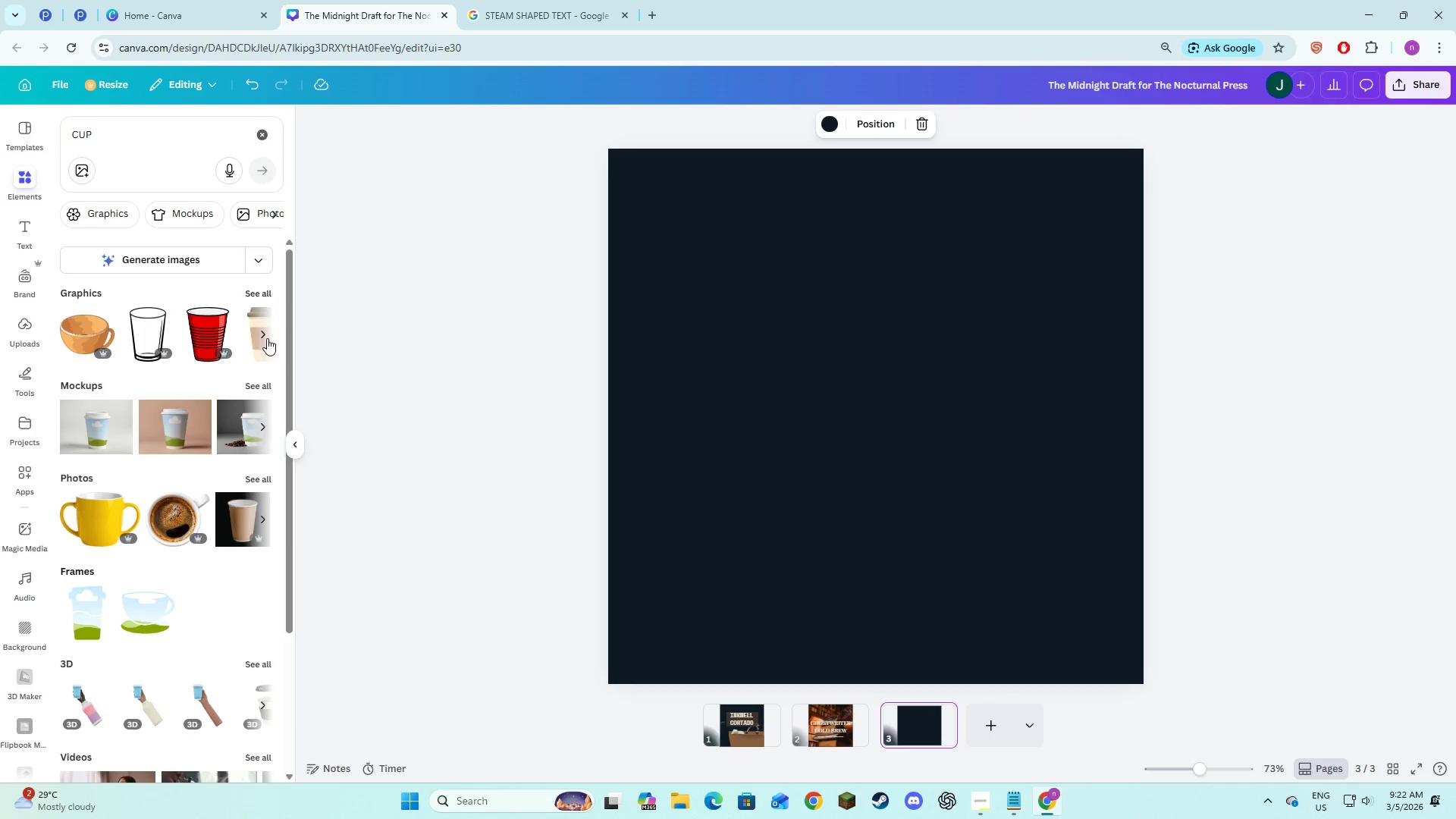 
left_click([260, 478])
 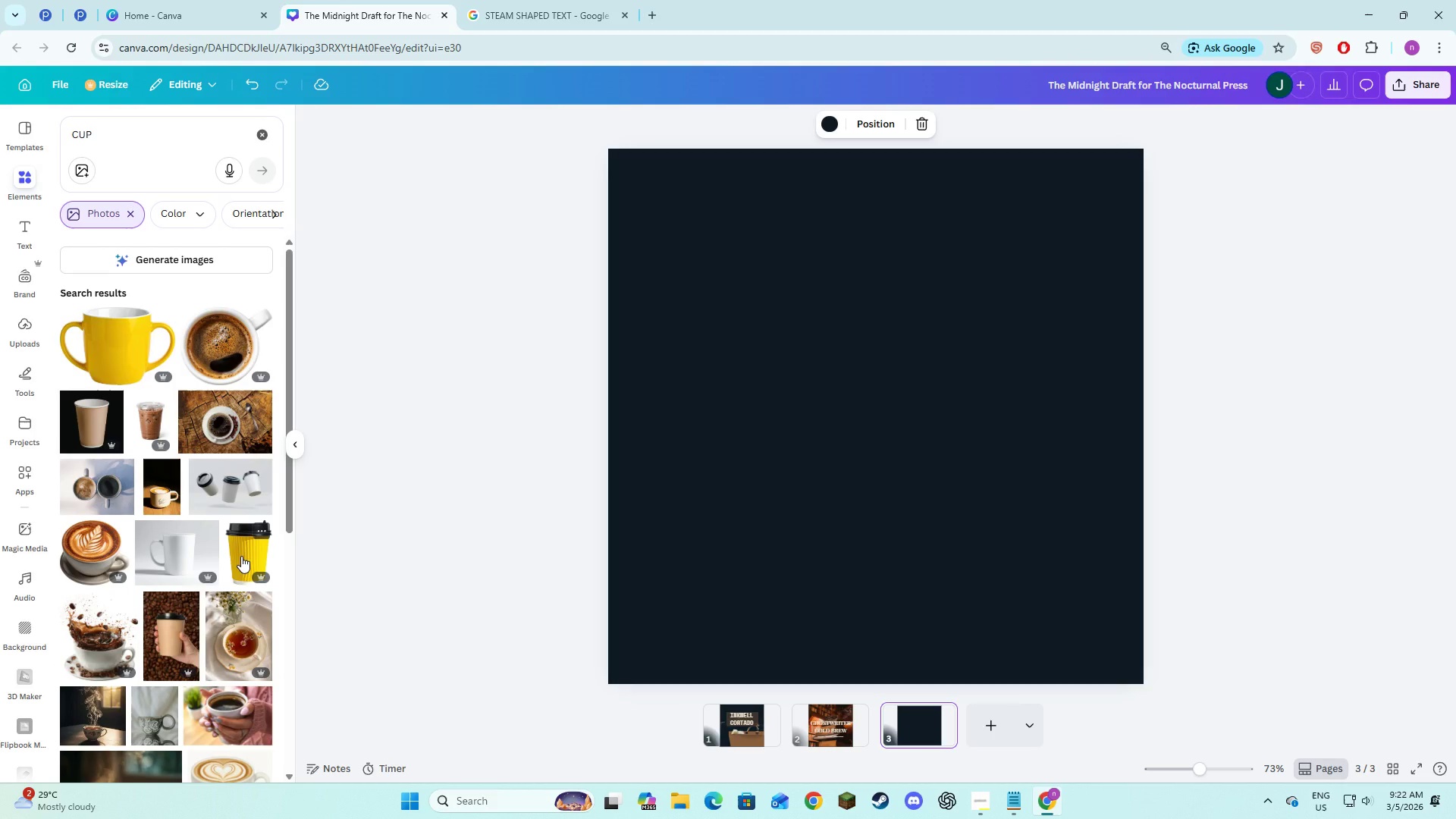 
wait(7.38)
 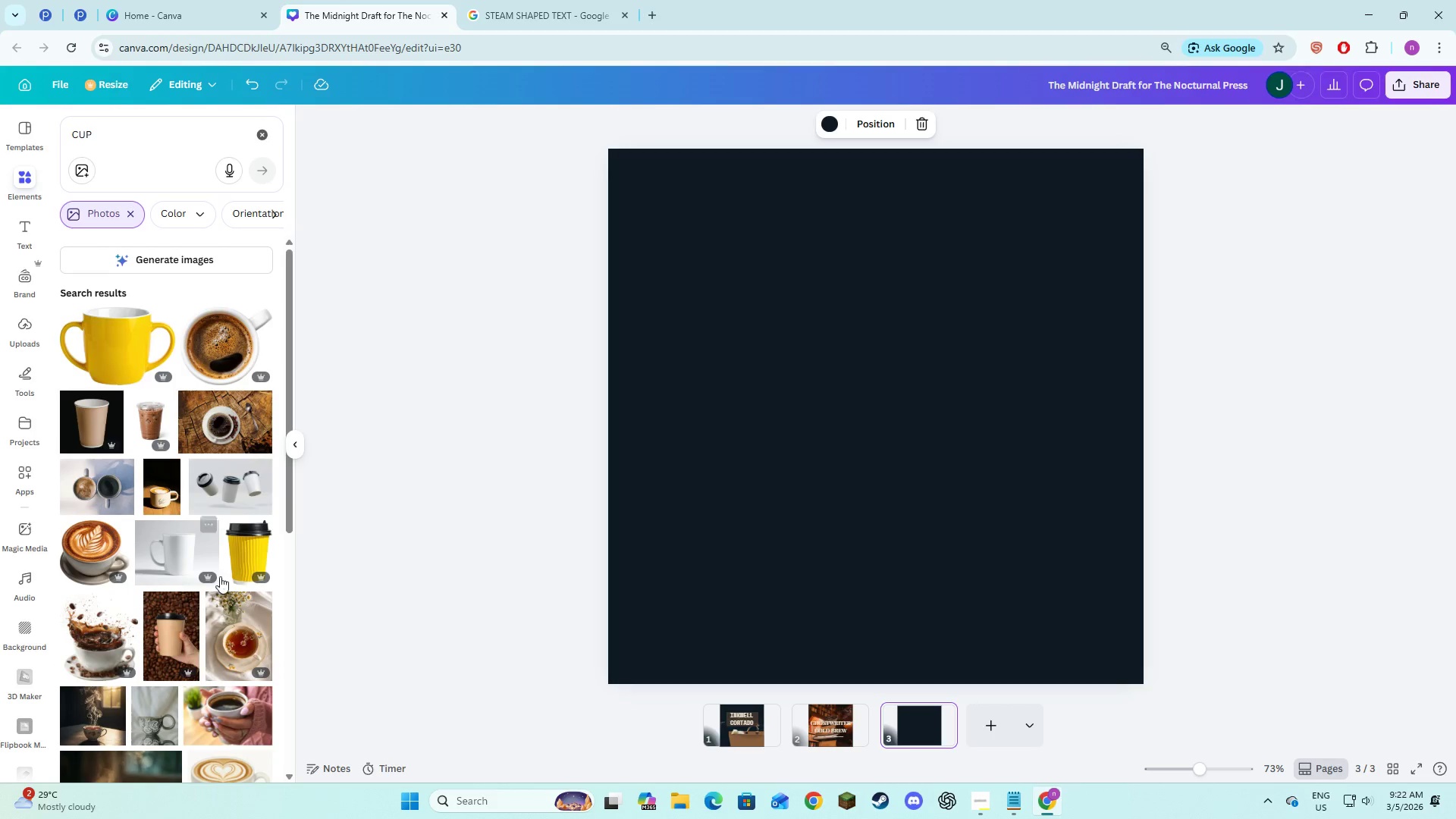 
scroll: coordinate [187, 580], scroll_direction: down, amount: 12.0
 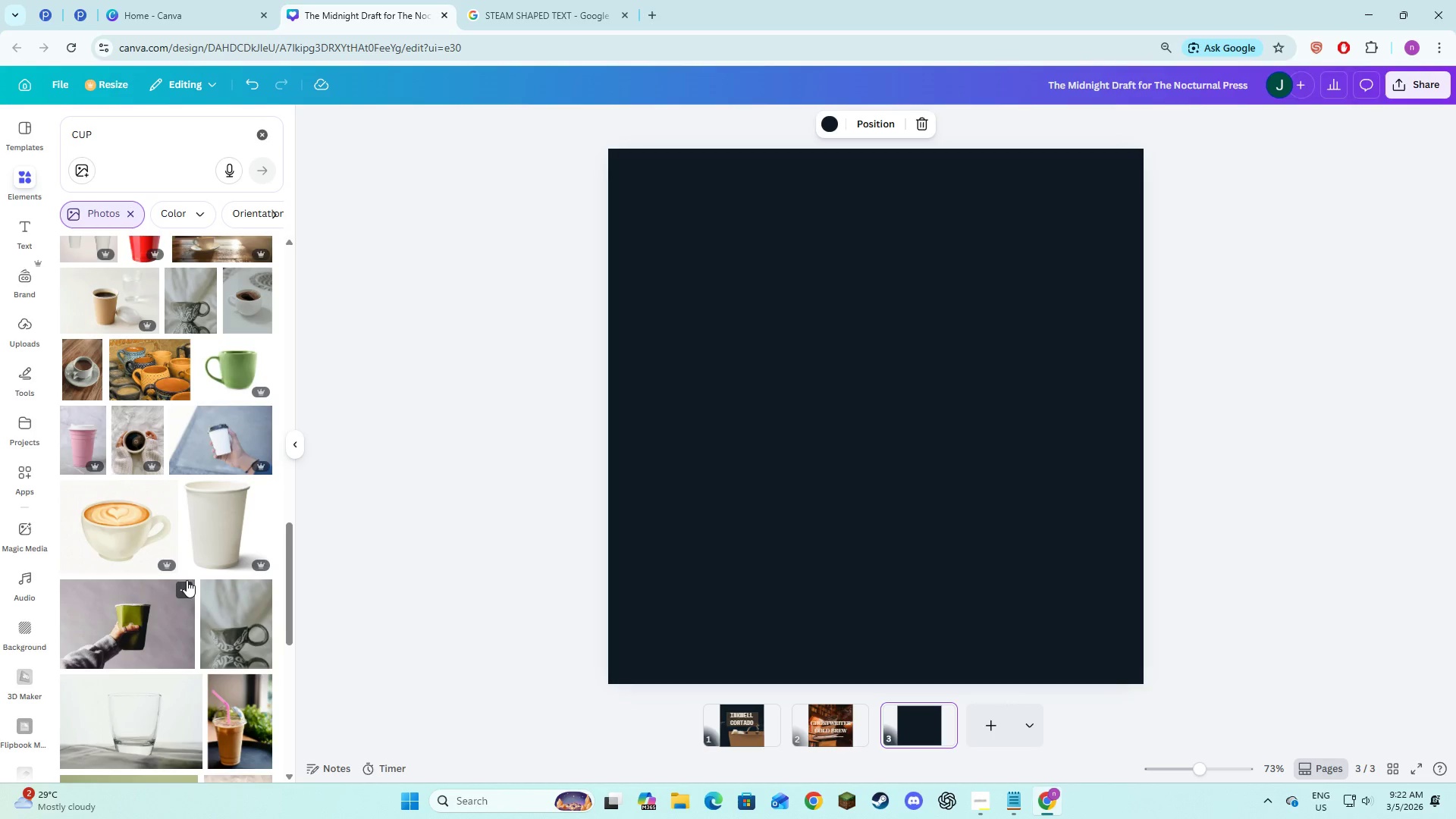 
scroll: coordinate [236, 666], scroll_direction: down, amount: 9.0
 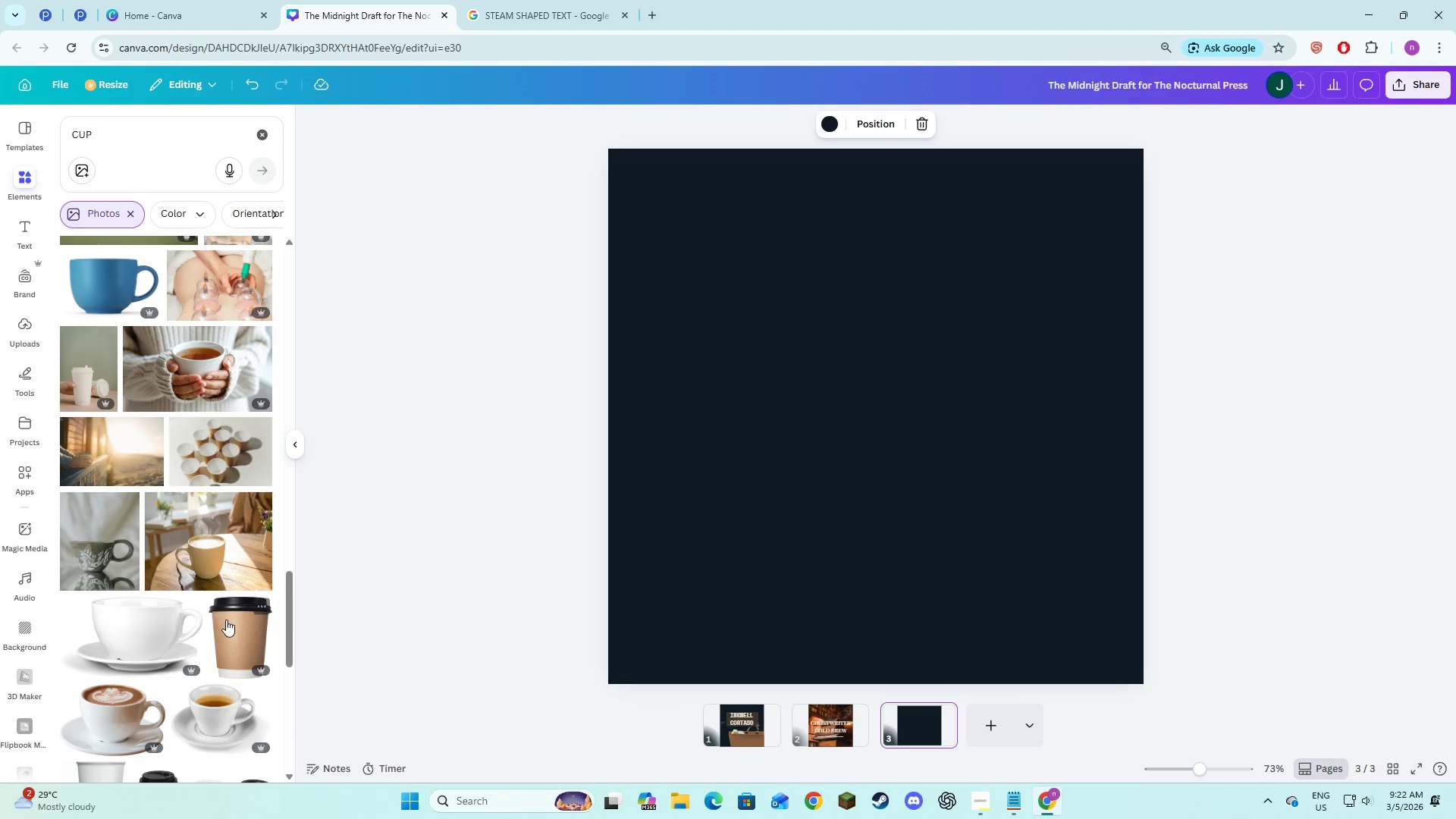 
left_click([226, 620])
 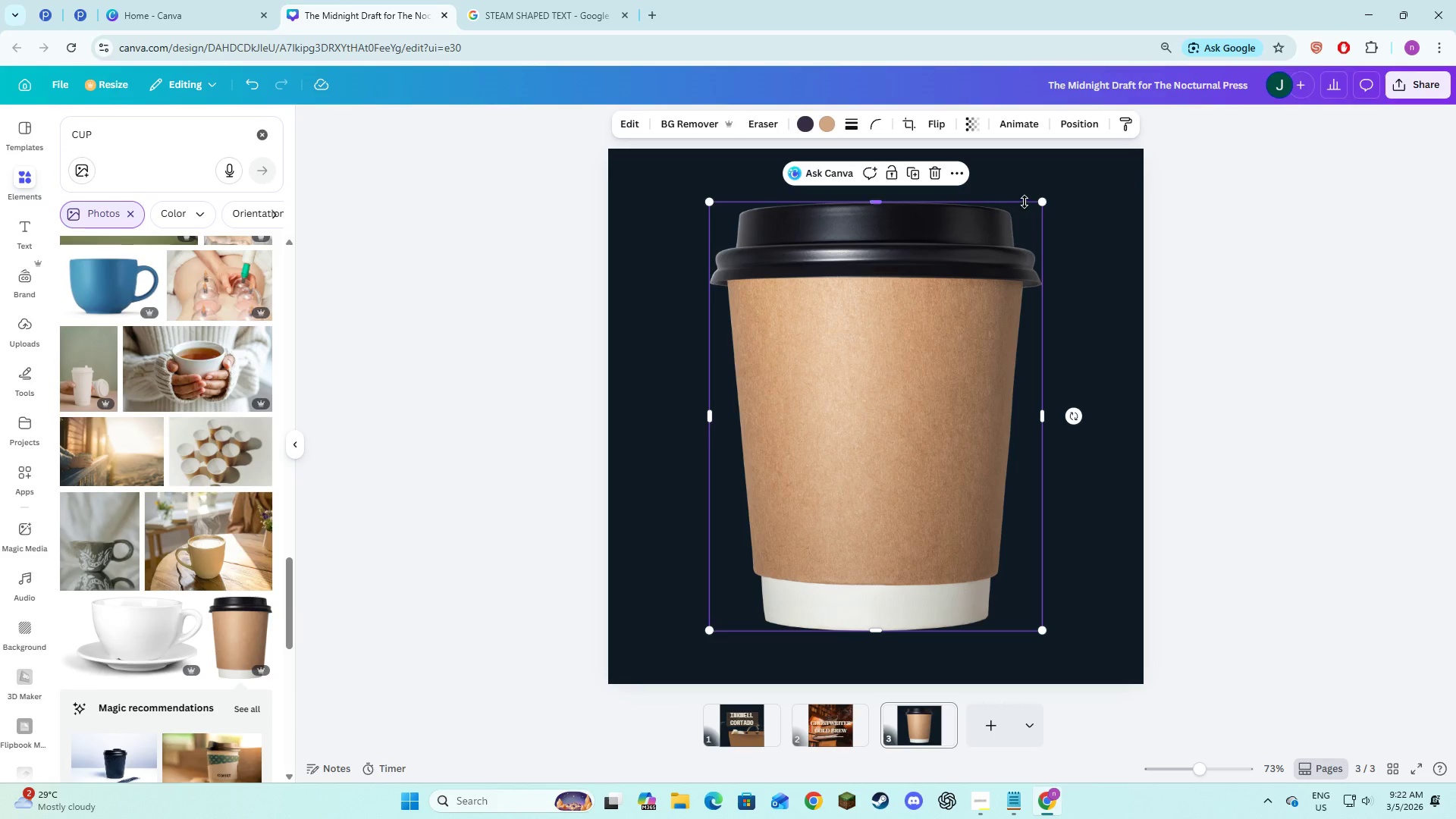 
left_click_drag(start_coordinate=[1040, 203], to_coordinate=[864, 431])
 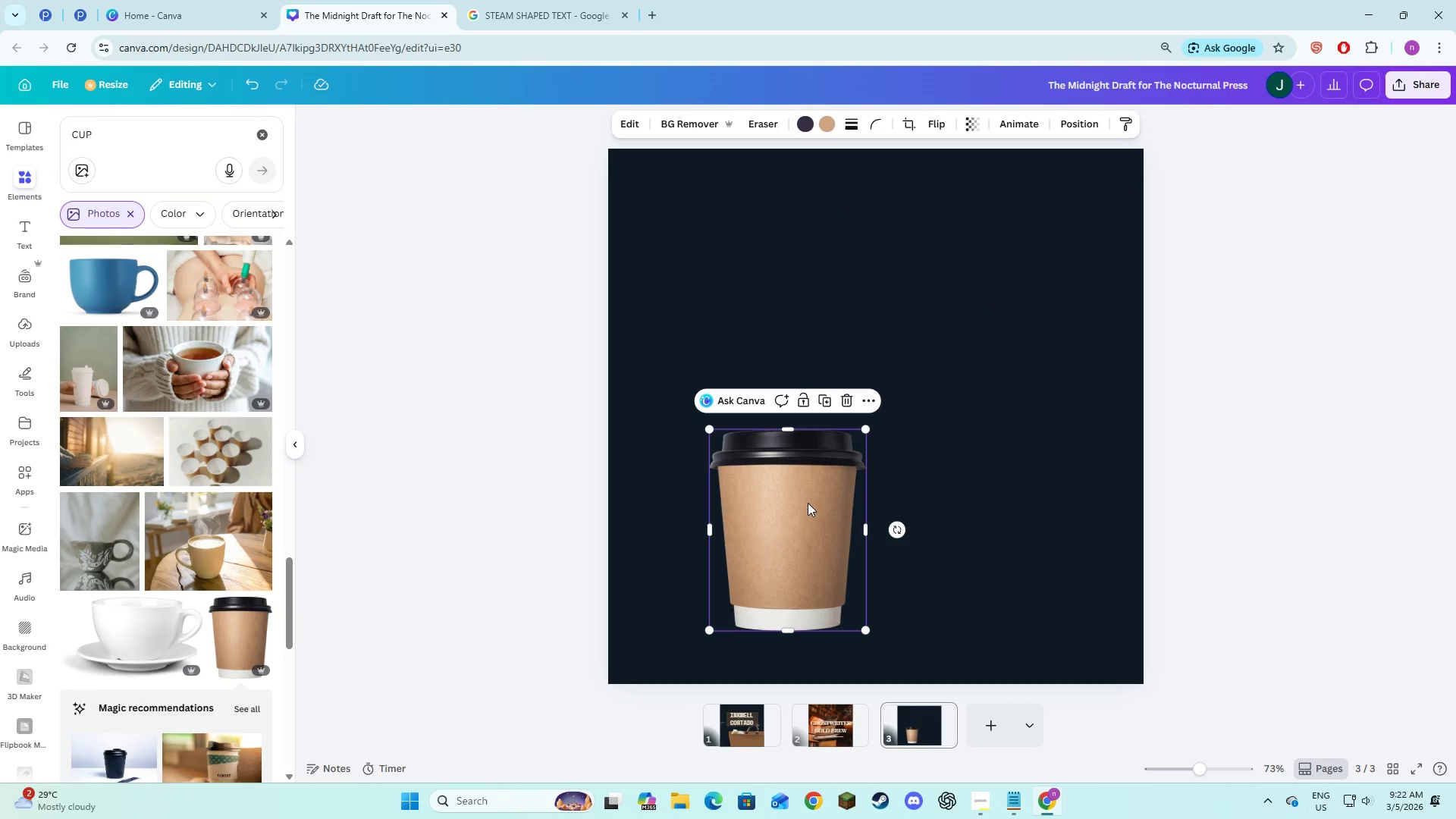 
left_click_drag(start_coordinate=[808, 504], to_coordinate=[758, 405])
 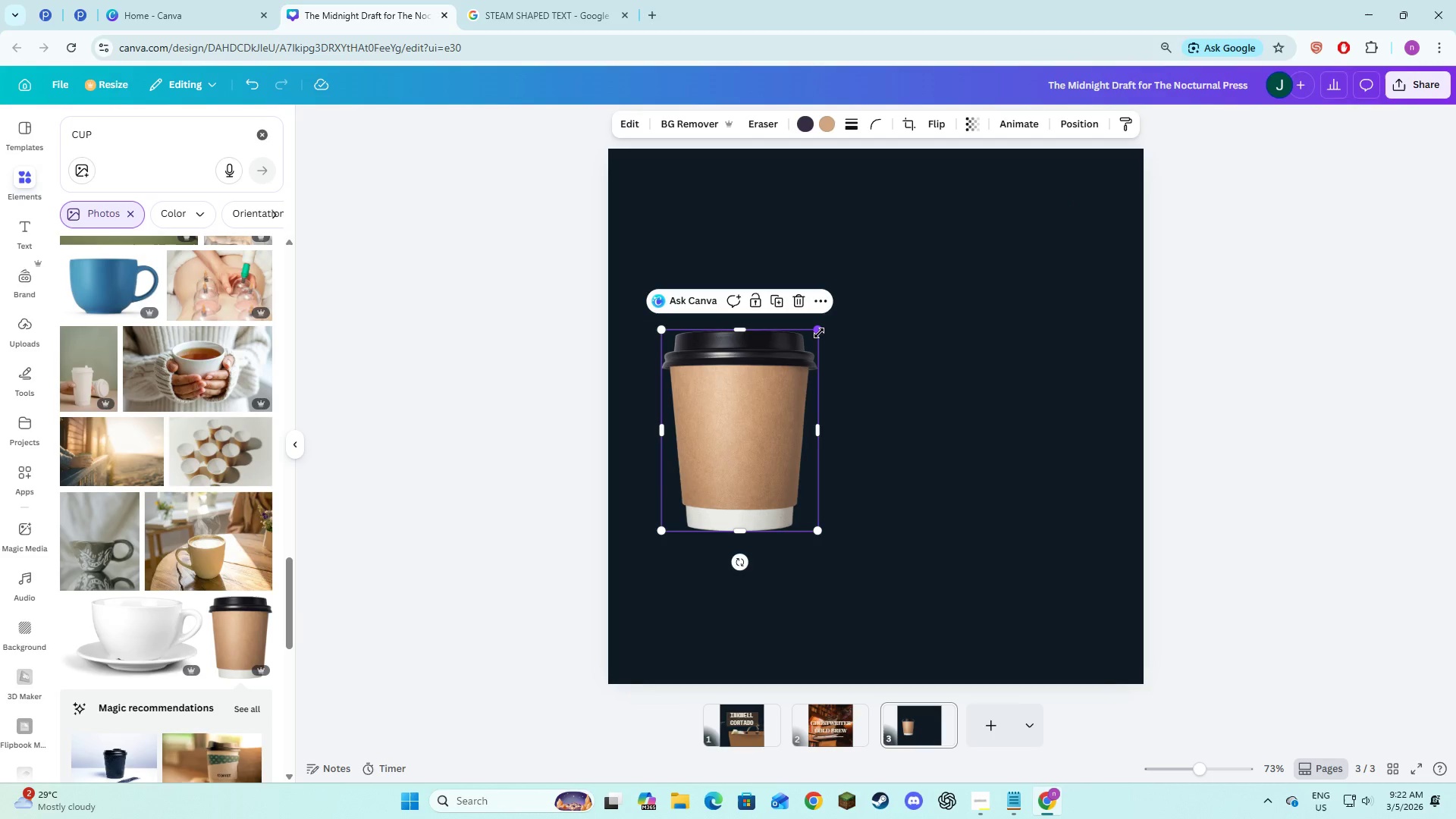 
left_click_drag(start_coordinate=[819, 333], to_coordinate=[733, 423])
 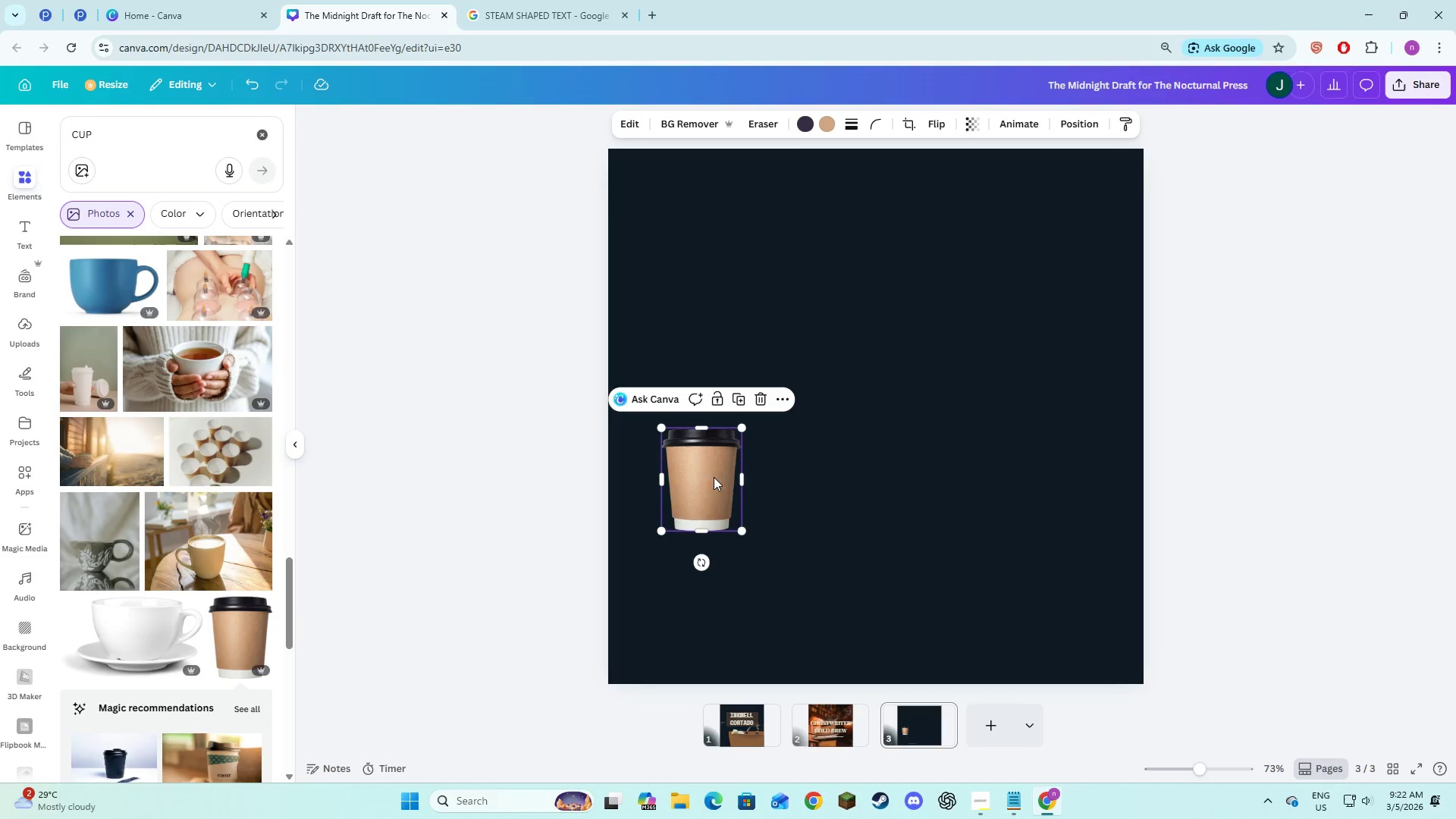 
left_click_drag(start_coordinate=[714, 477], to_coordinate=[702, 474])
 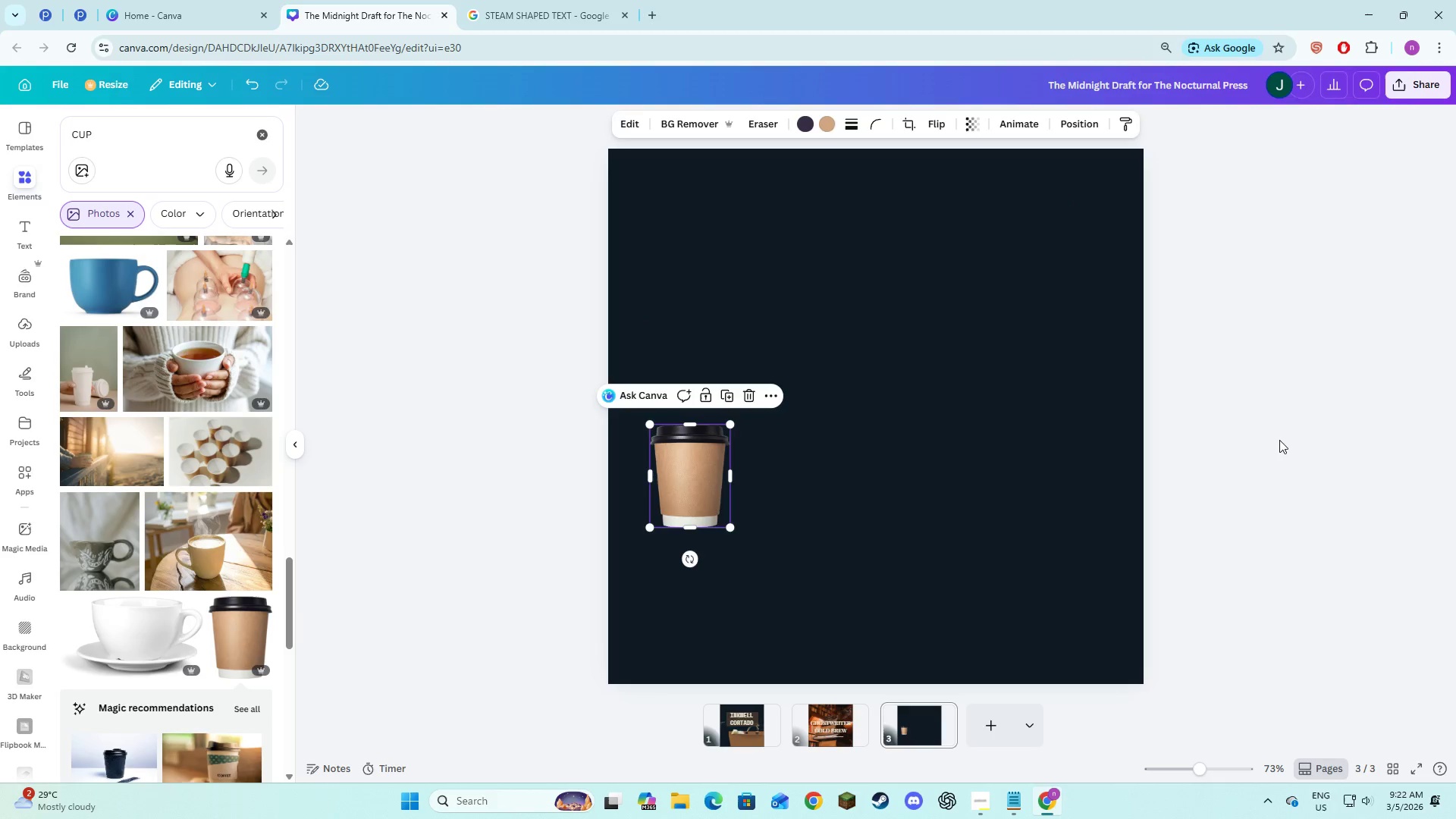 
left_click([1279, 440])
 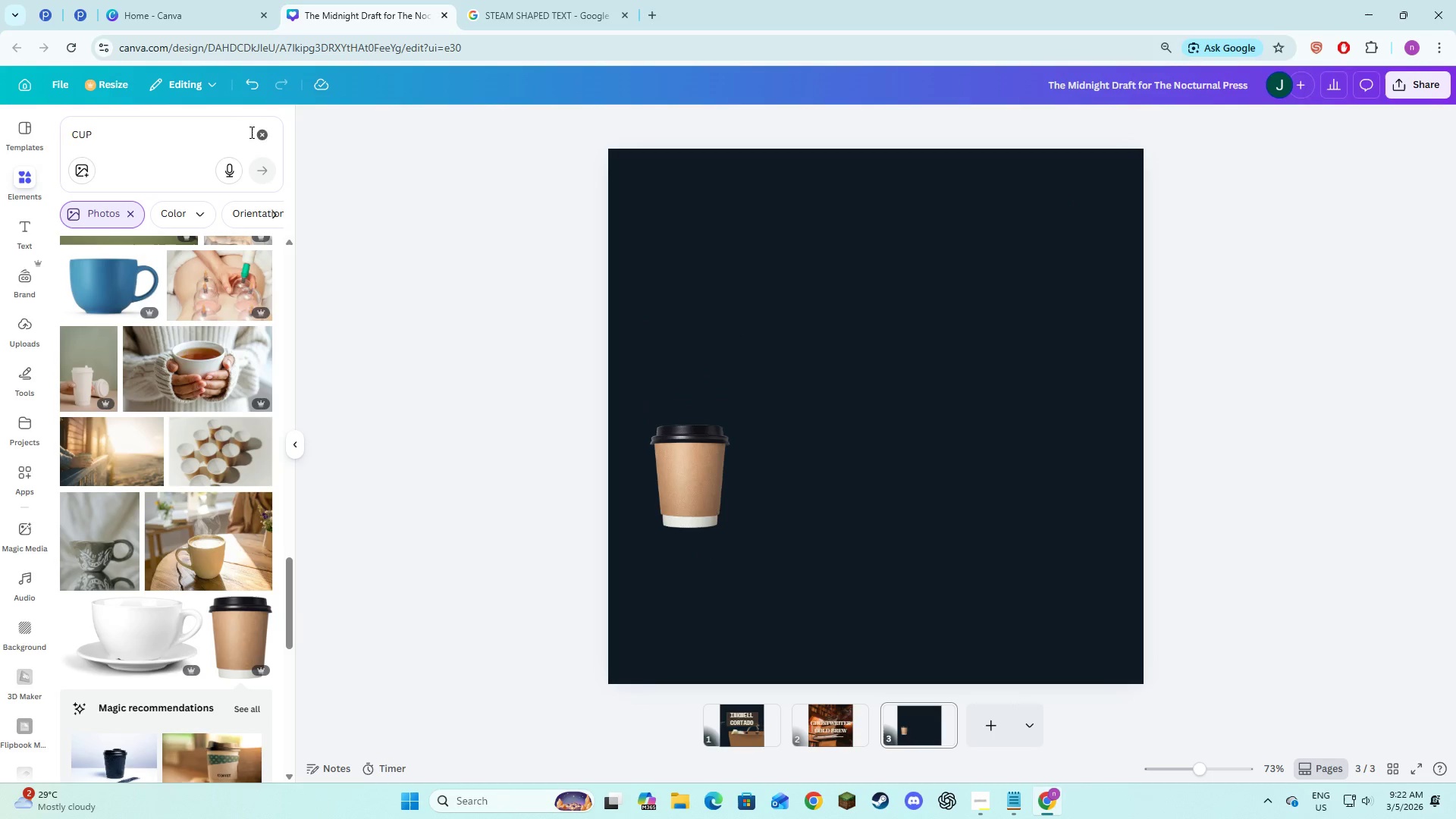 
double_click([165, 137])
 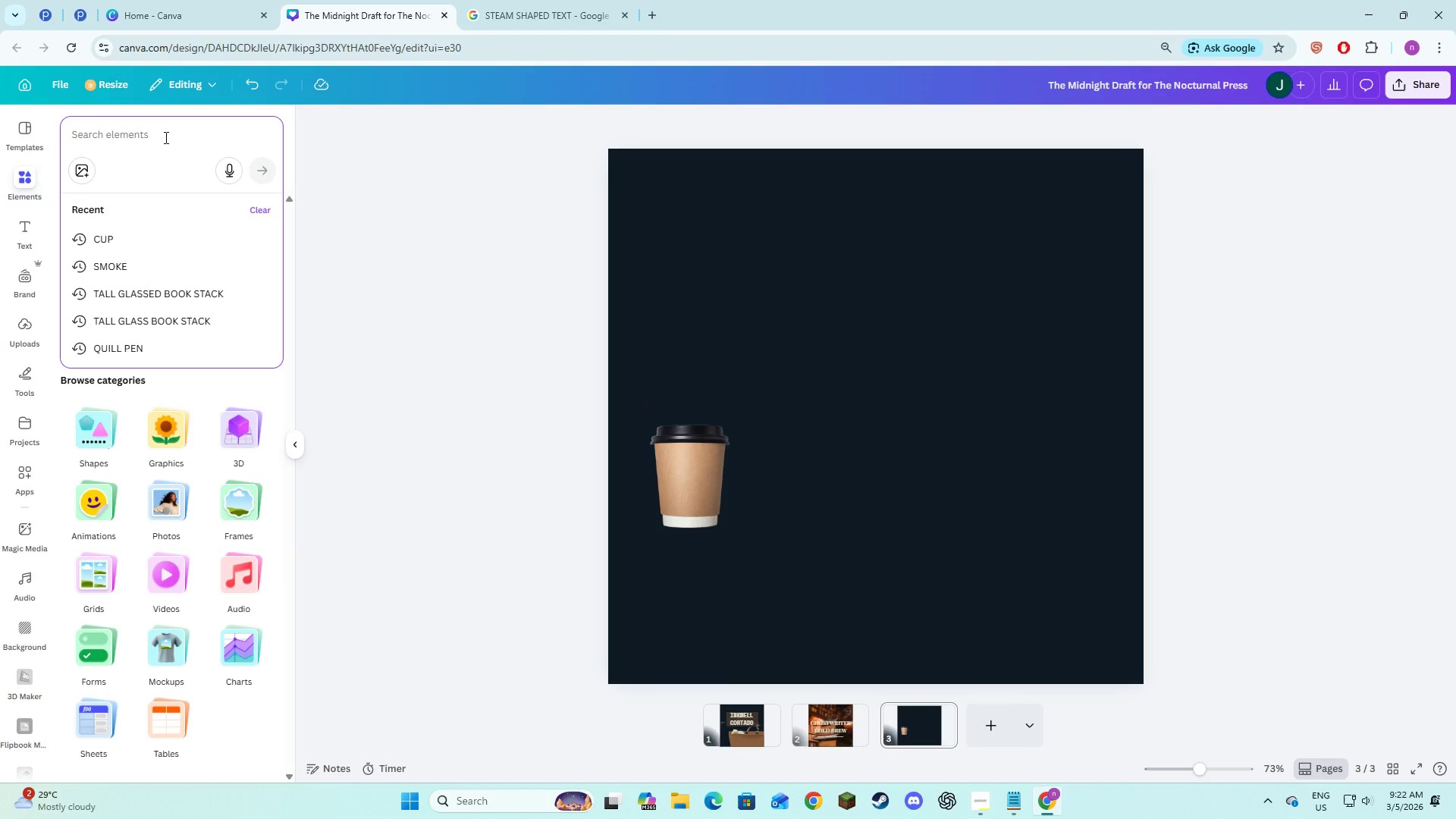 
type(leather notebook)
 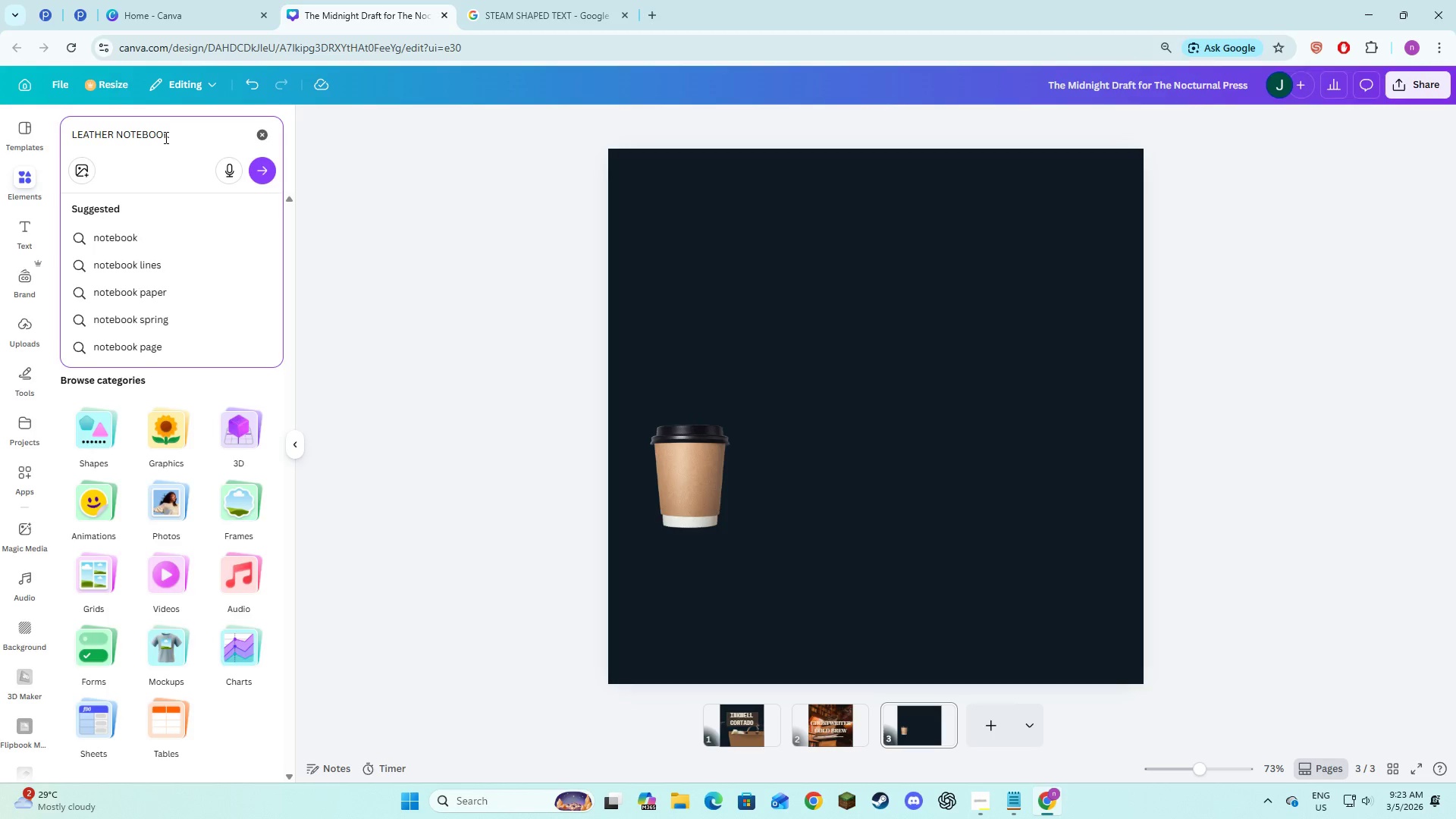 
key(Enter)
 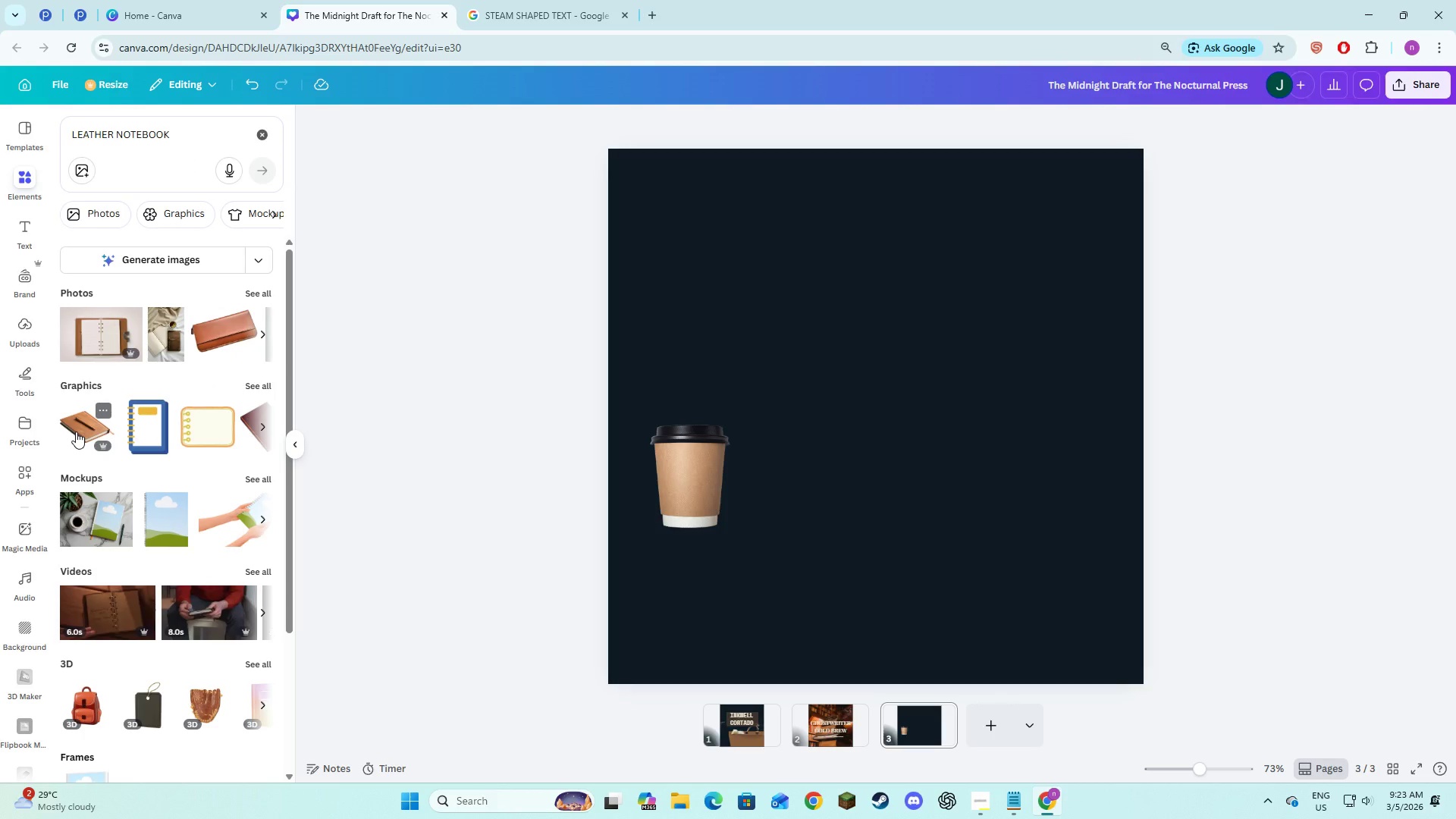 
wait(7.36)
 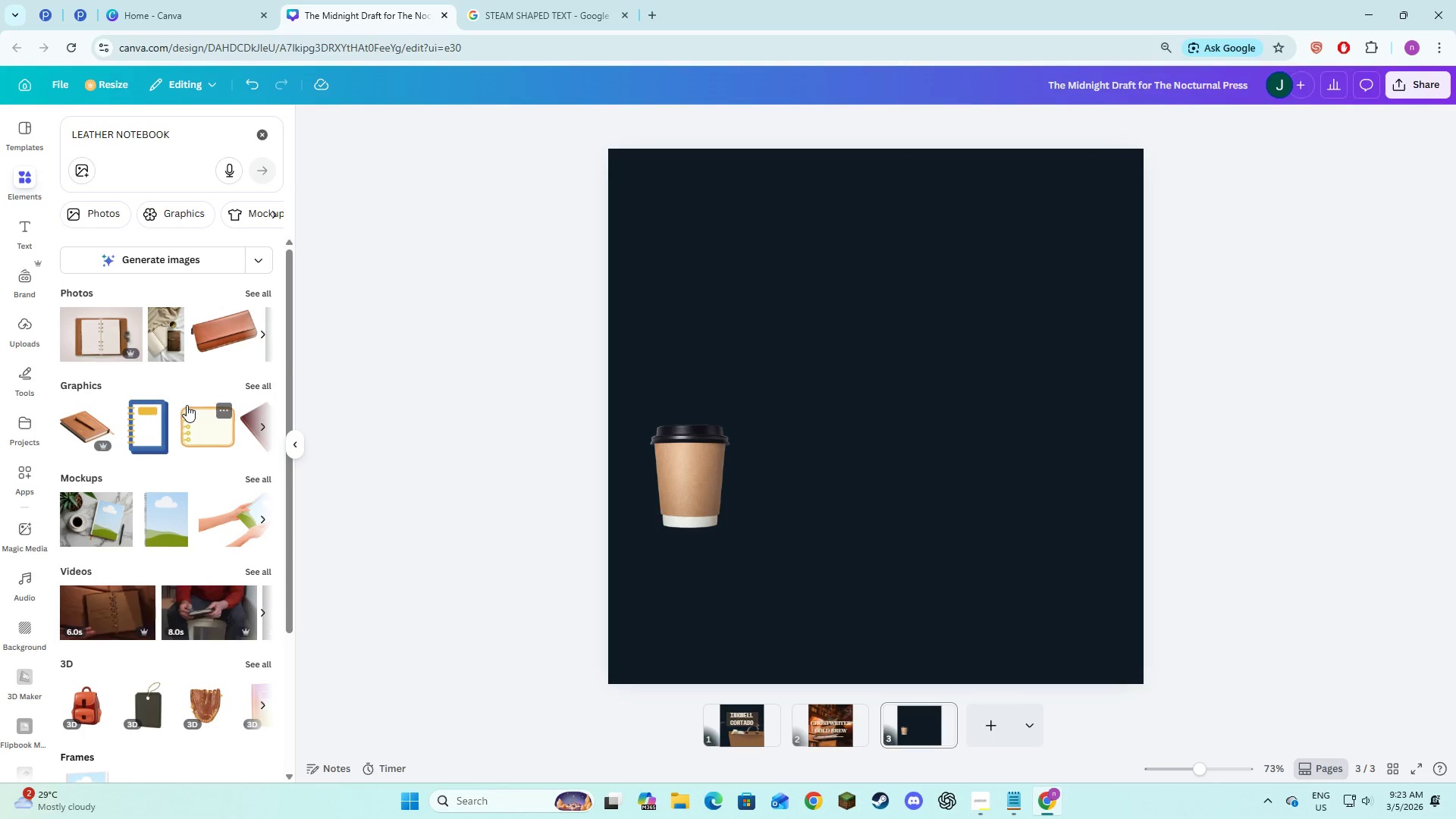 
left_click([254, 292])
 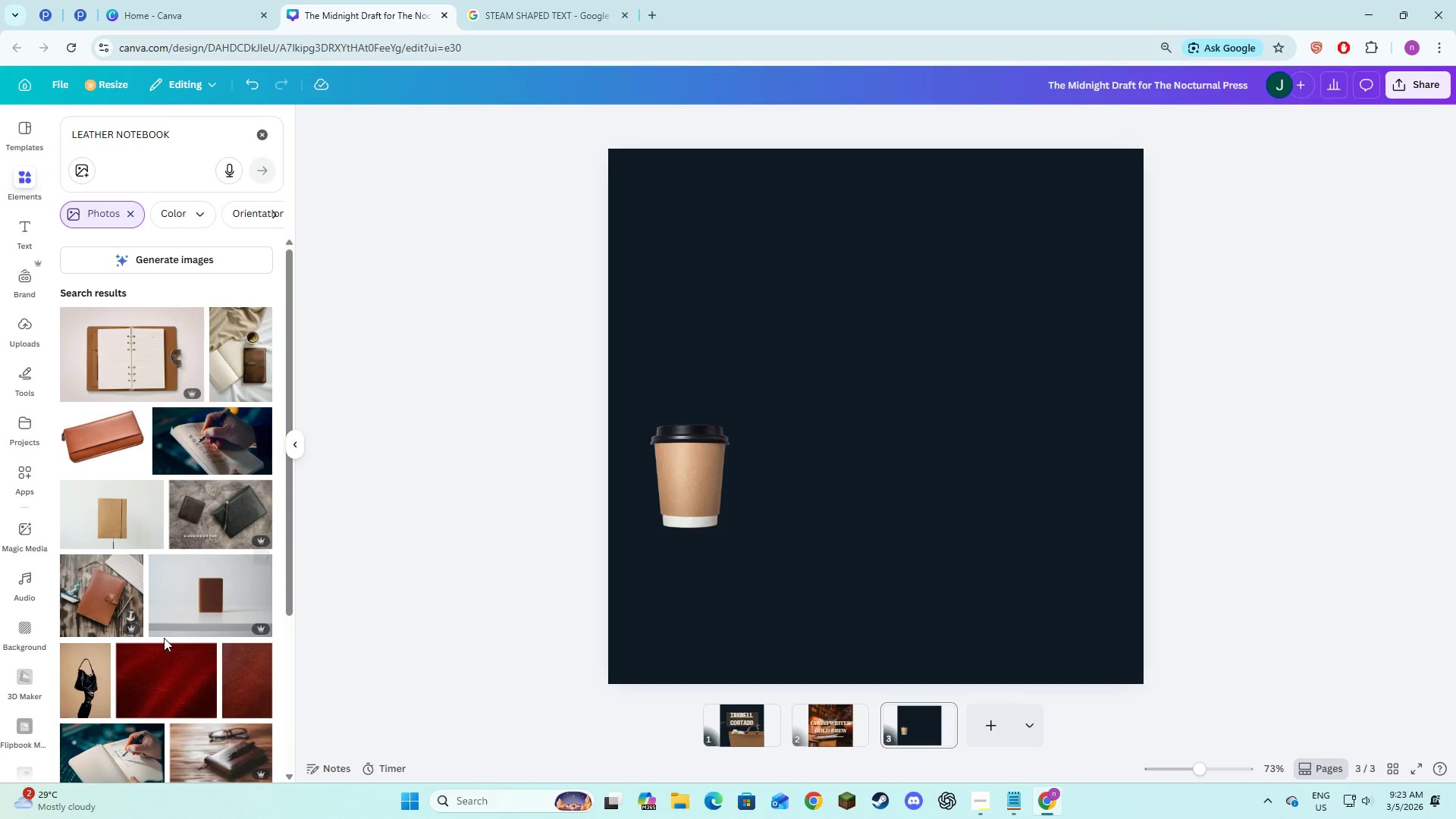 
scroll: coordinate [164, 638], scroll_direction: down, amount: 2.0
 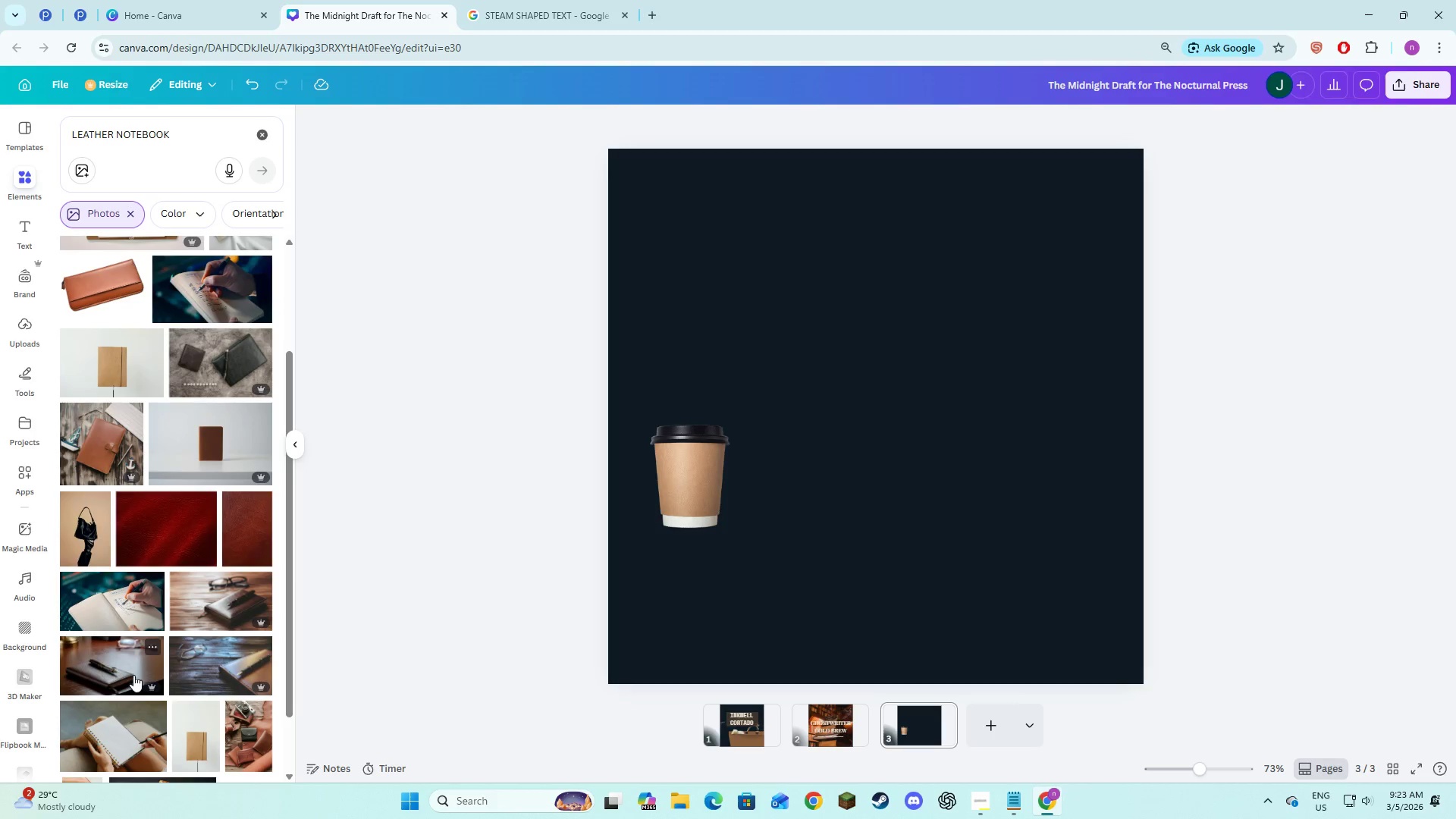 
left_click([116, 668])
 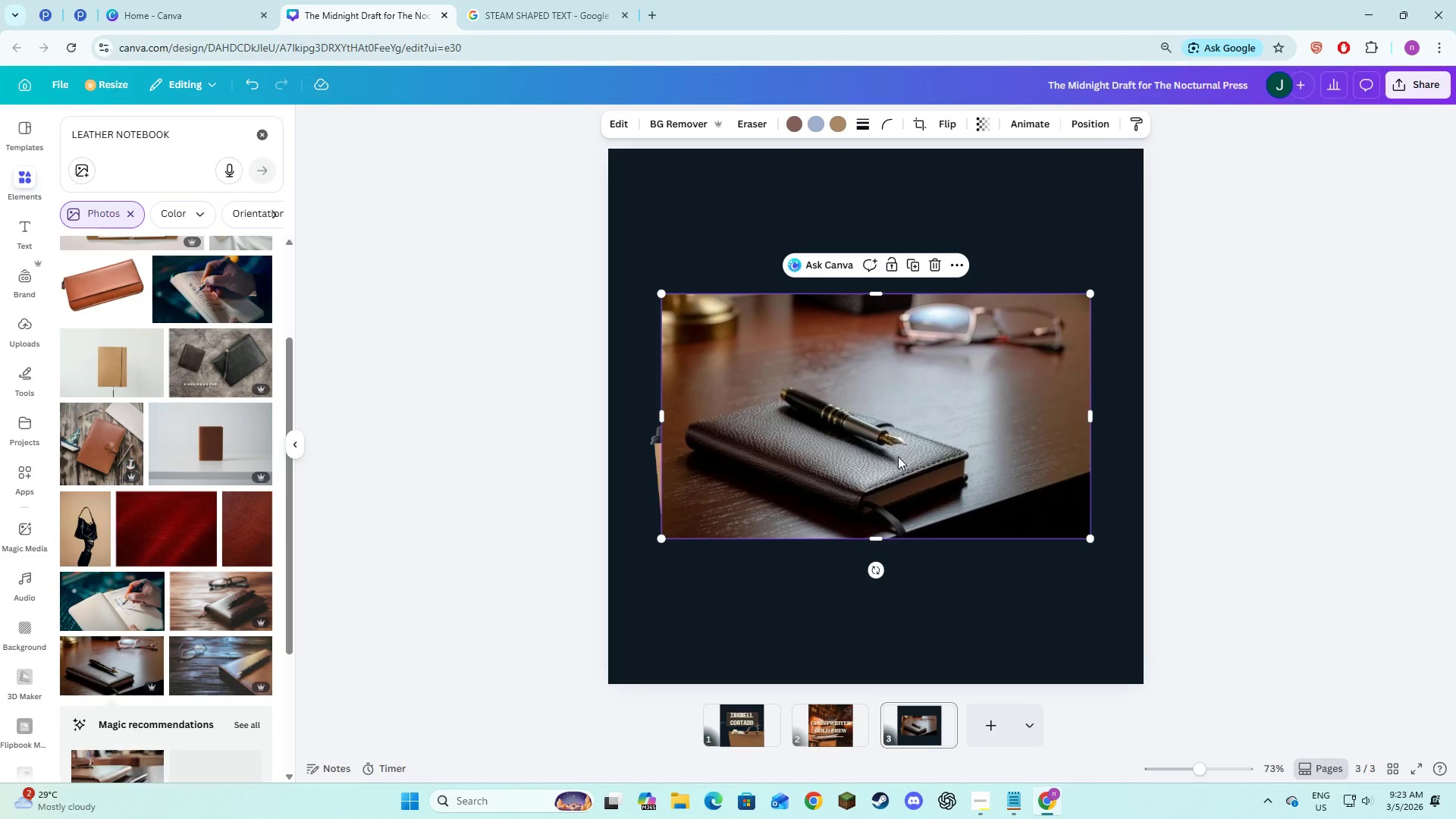 
left_click_drag(start_coordinate=[890, 467], to_coordinate=[863, 534])
 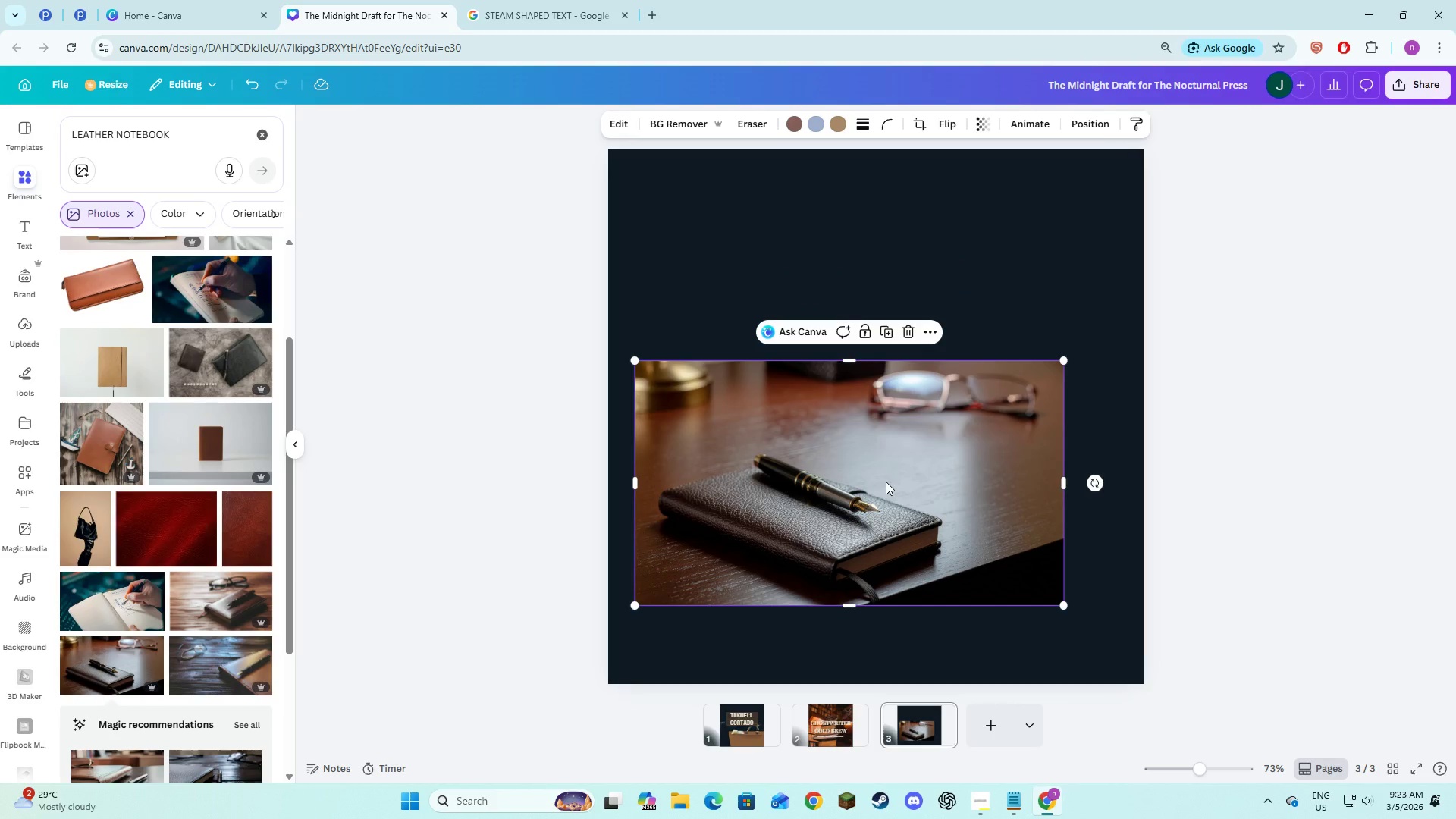 
left_click_drag(start_coordinate=[879, 487], to_coordinate=[864, 397])
 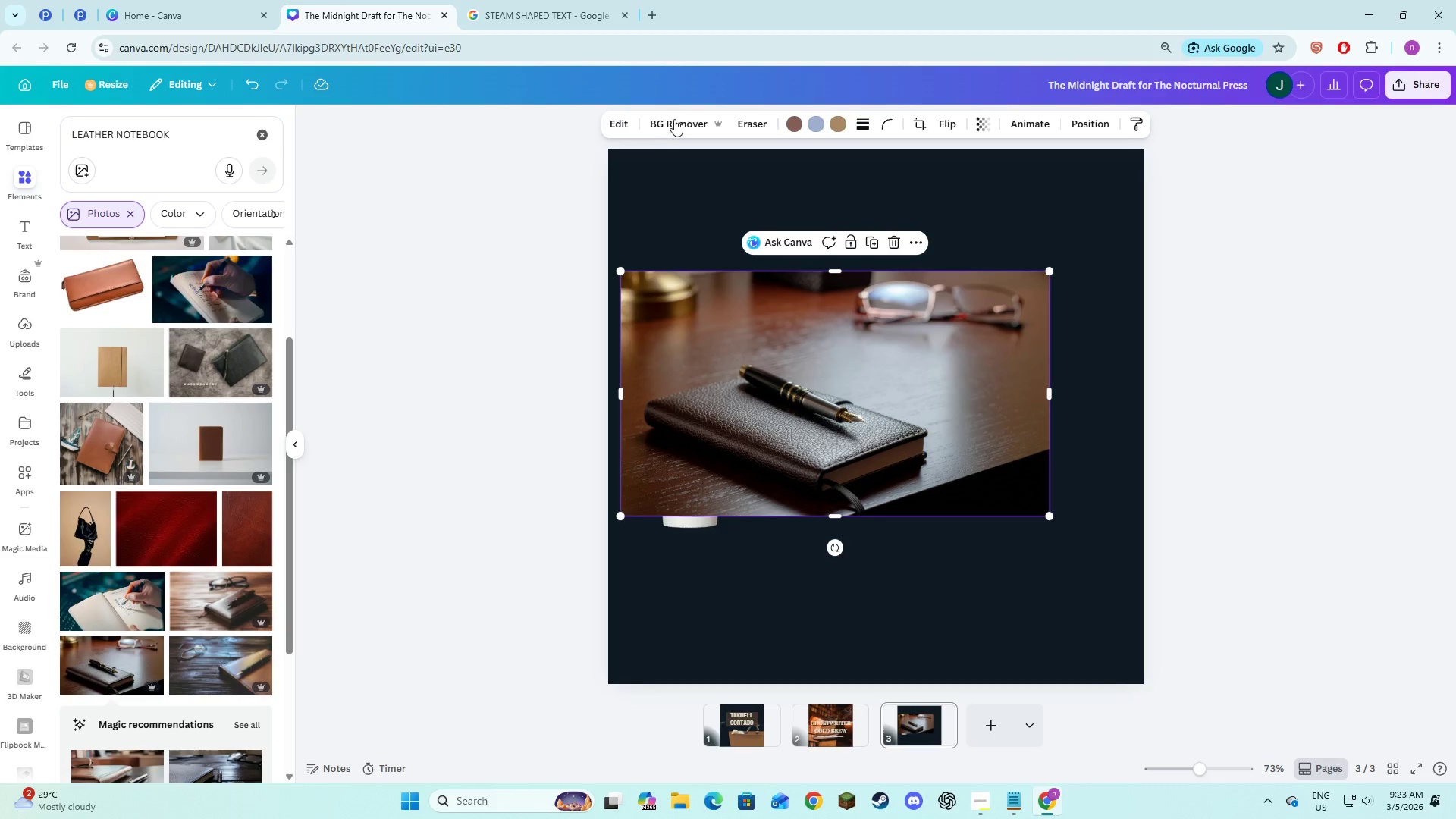 
left_click([687, 114])
 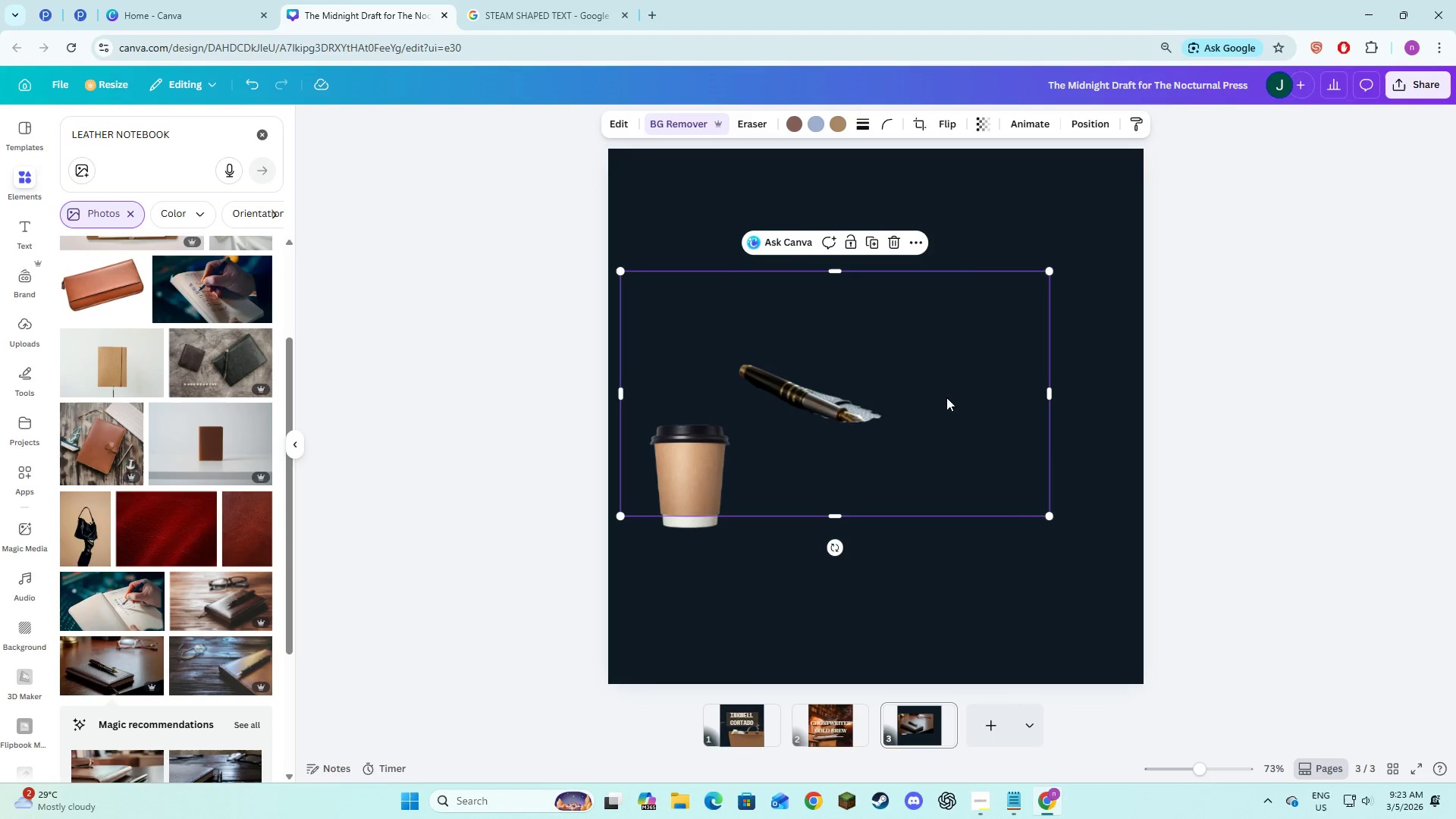 
left_click([895, 243])
 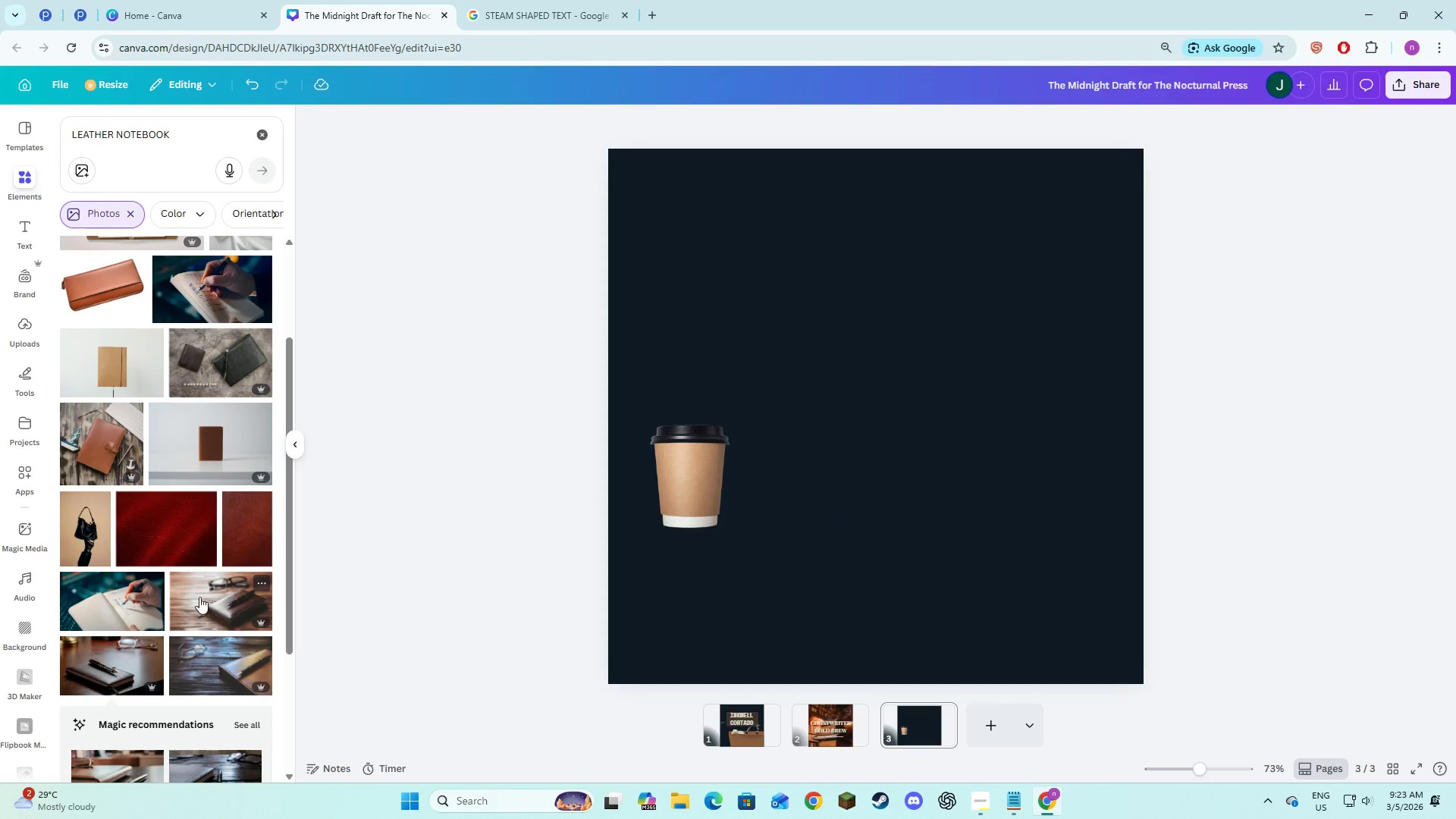 
left_click([199, 597])
 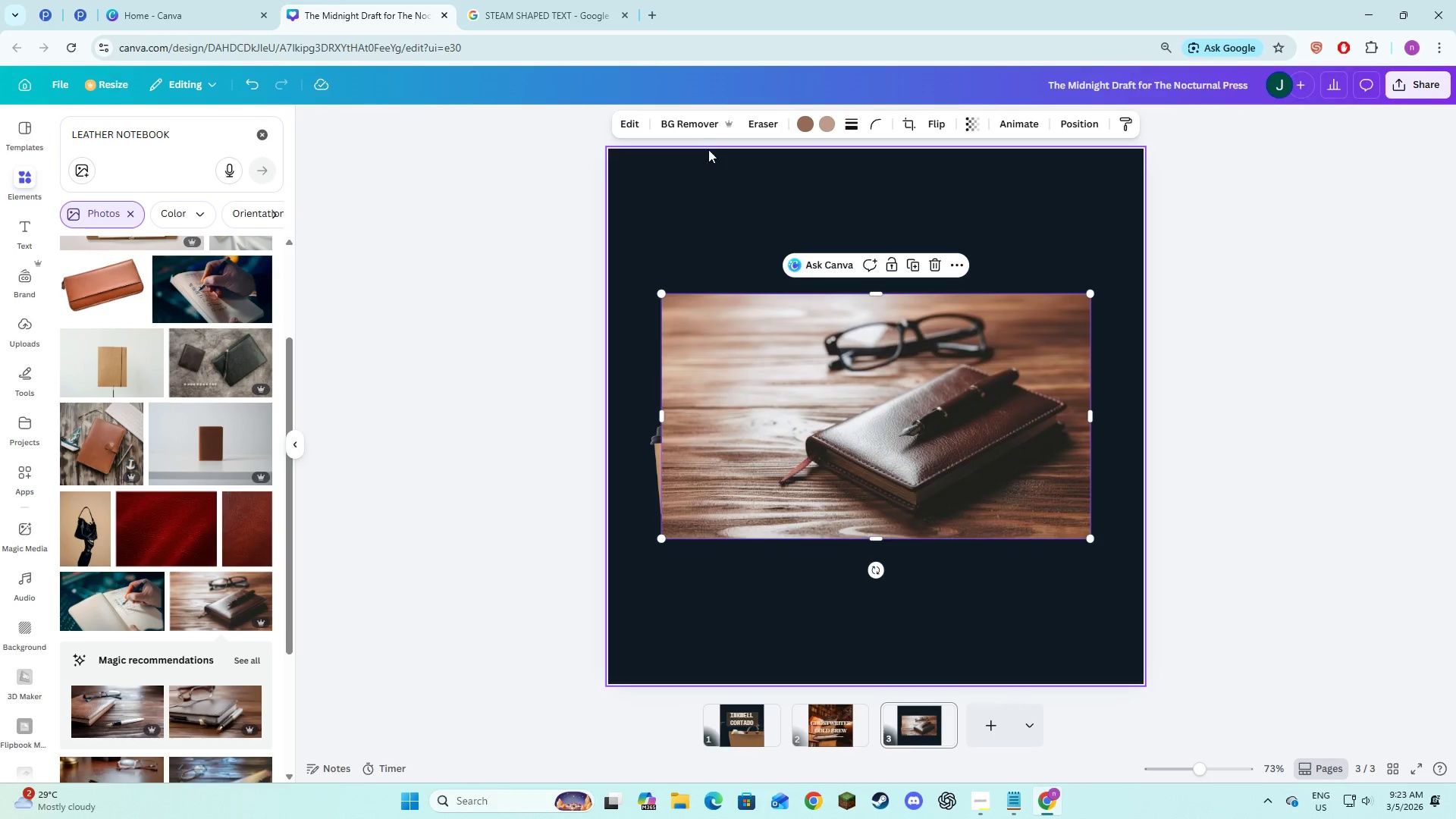 
left_click([698, 130])
 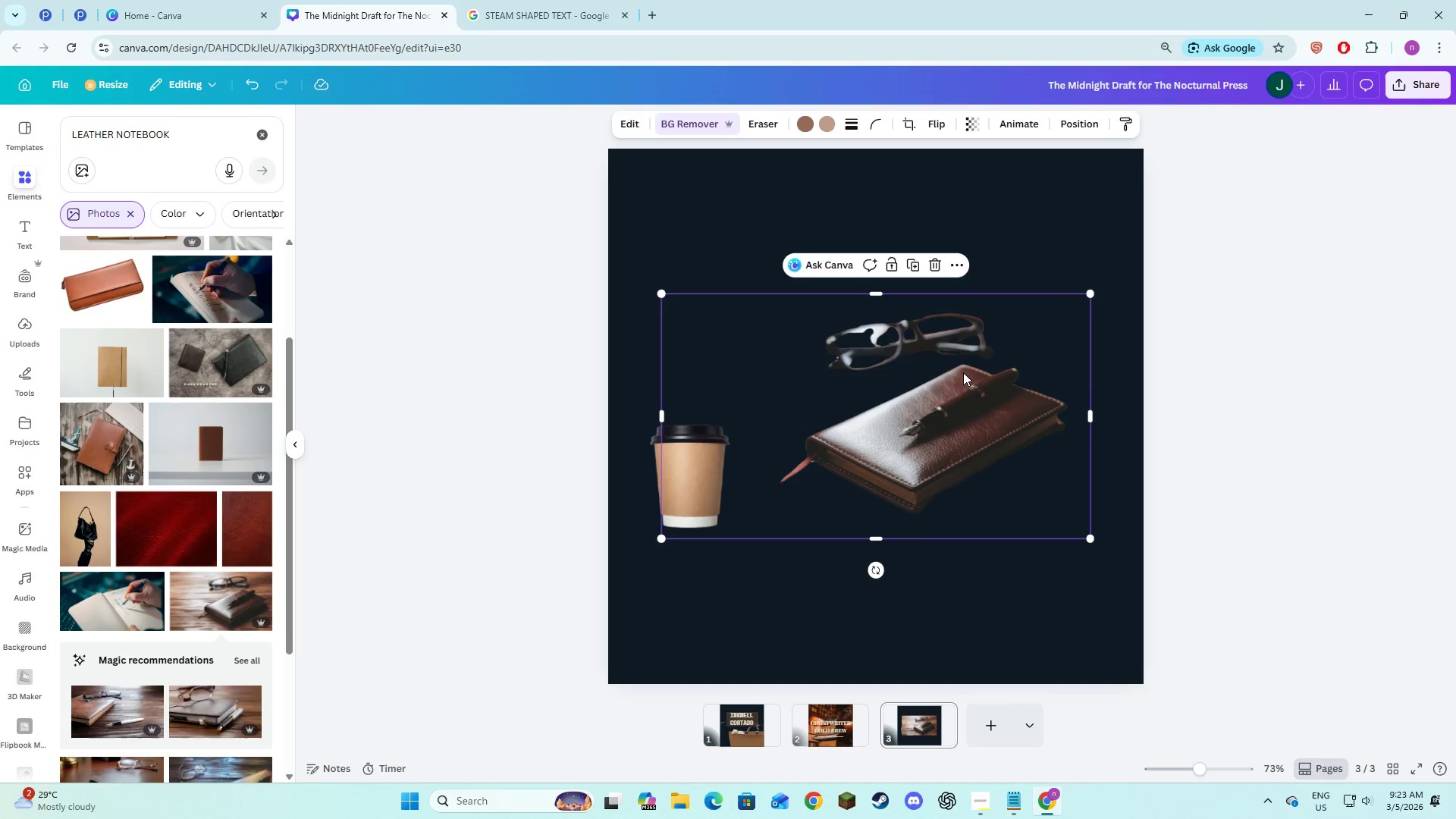 
wait(7.09)
 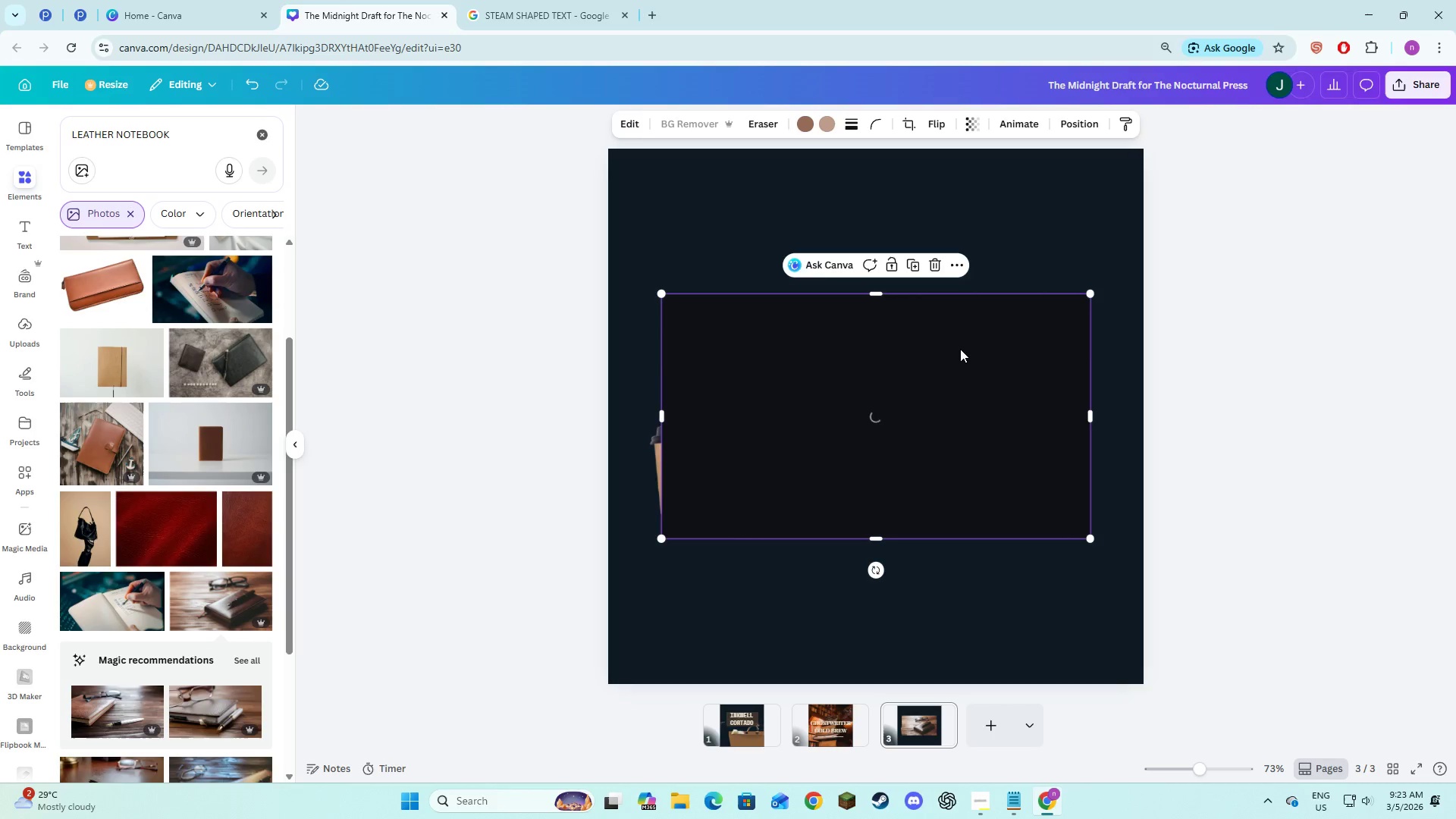 
left_click_drag(start_coordinate=[660, 297], to_coordinate=[747, 418])
 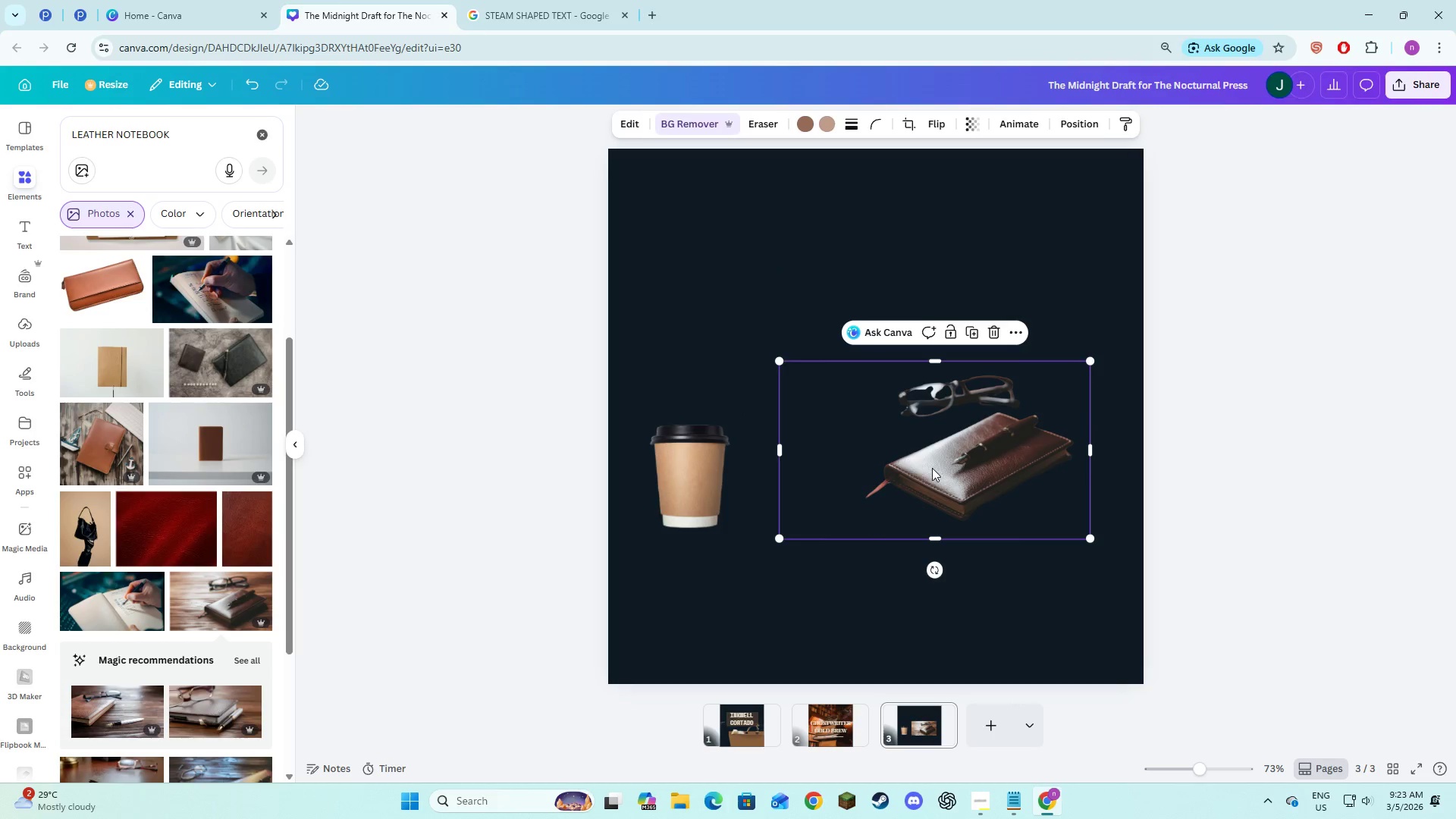 
left_click_drag(start_coordinate=[933, 469], to_coordinate=[780, 510])
 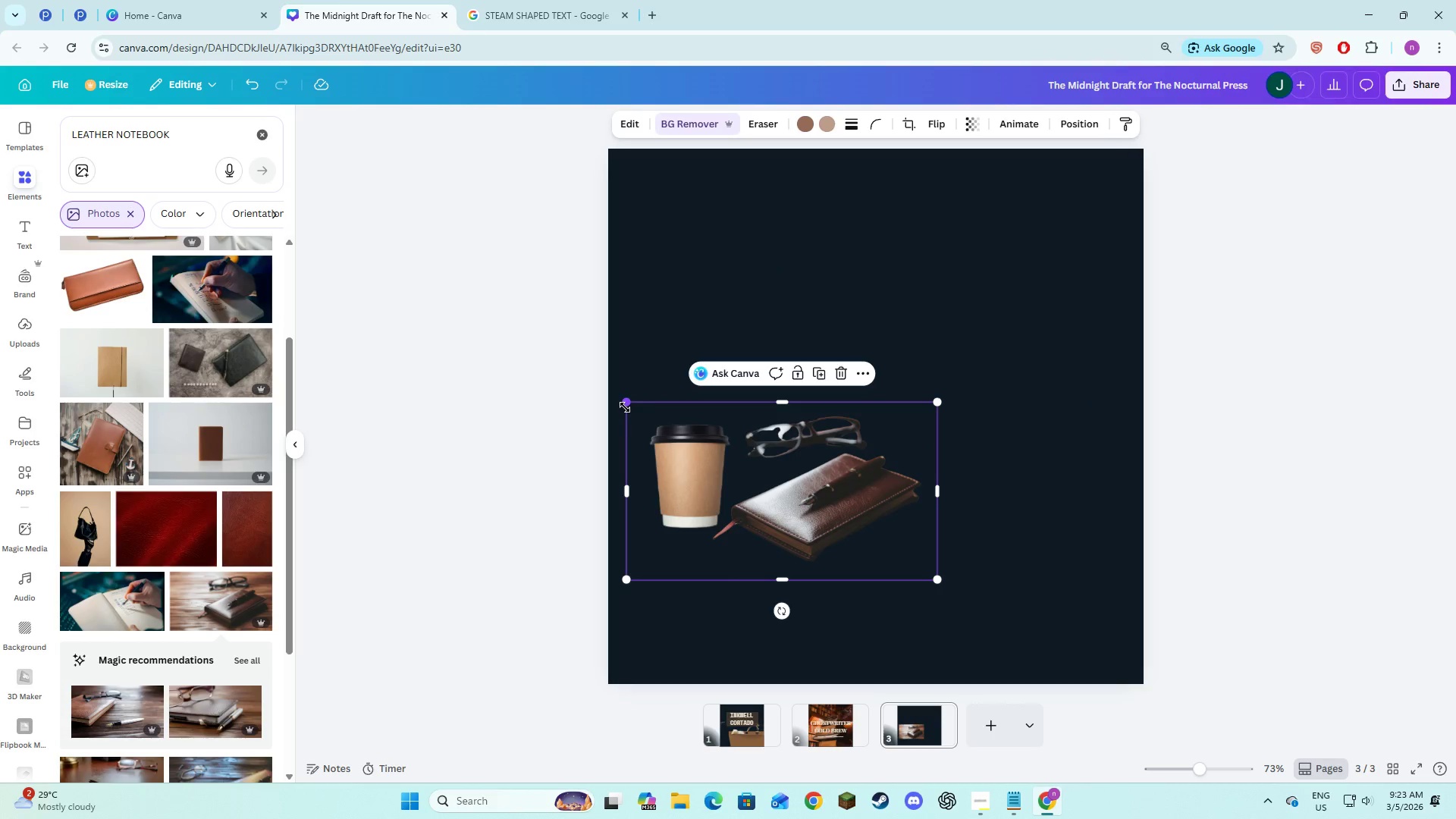 
left_click_drag(start_coordinate=[625, 407], to_coordinate=[666, 477])
 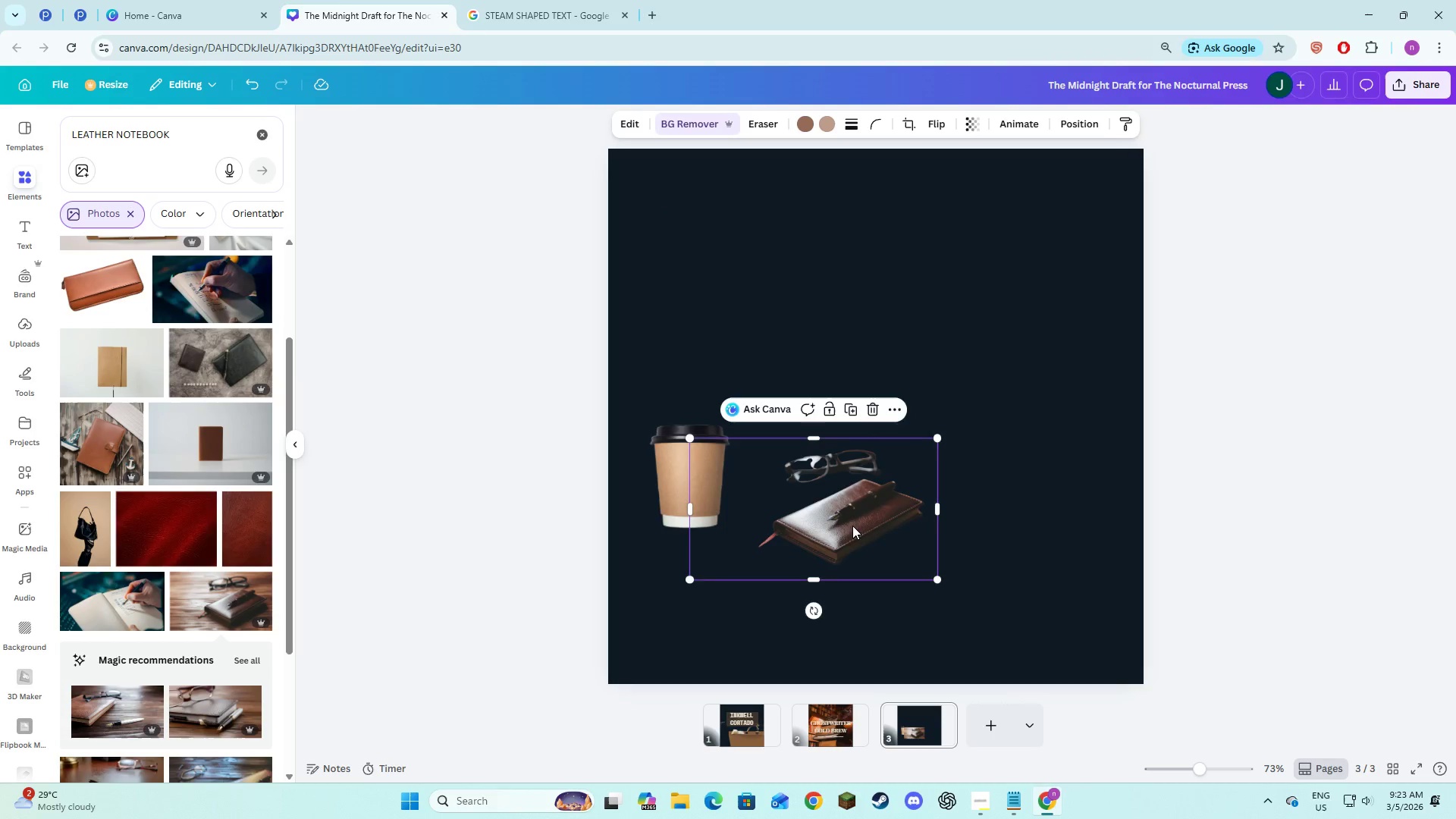 
left_click_drag(start_coordinate=[852, 526], to_coordinate=[808, 504])
 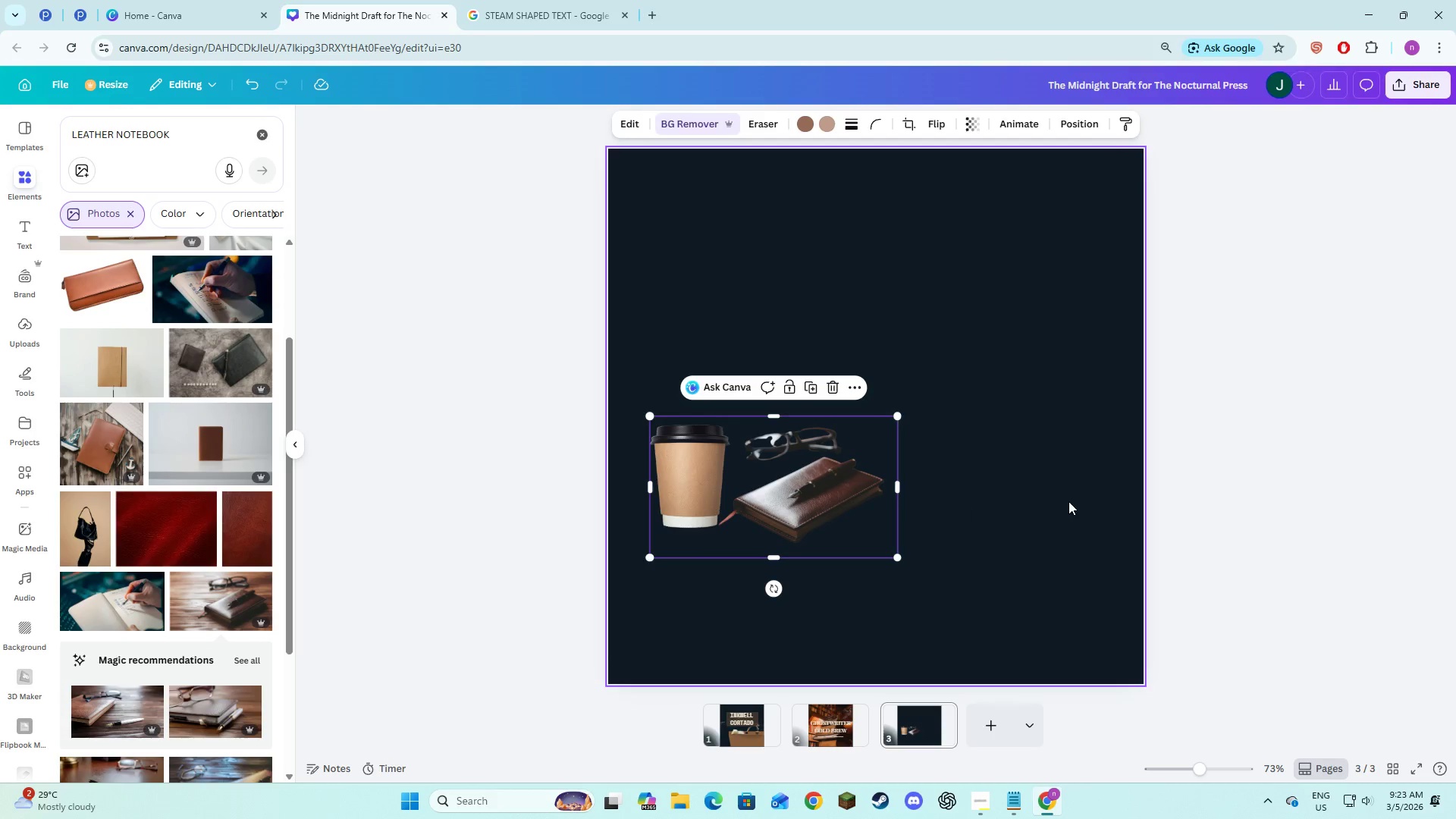 
left_click([1068, 501])
 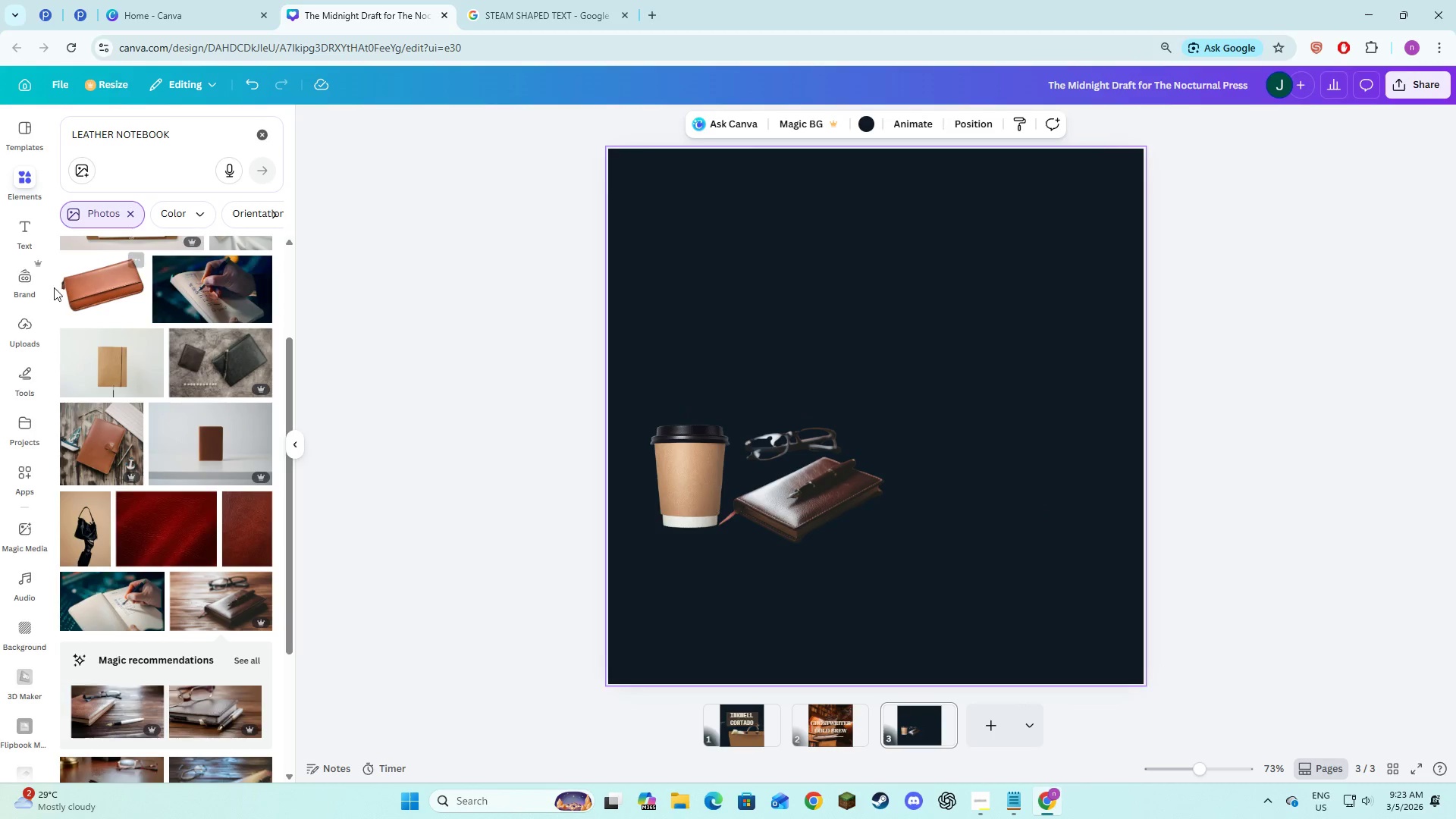 
left_click([212, 139])
 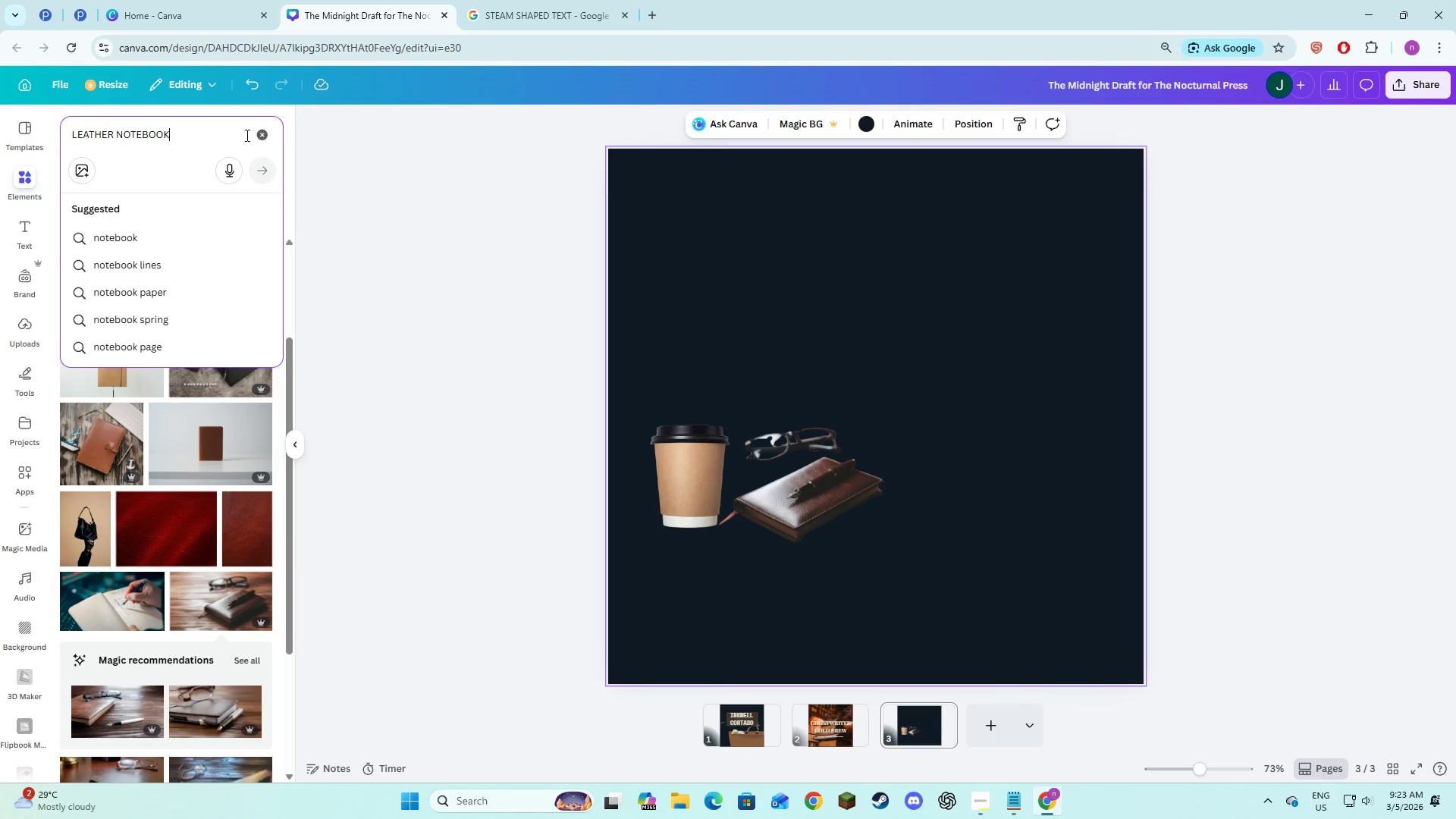 
left_click([261, 133])
 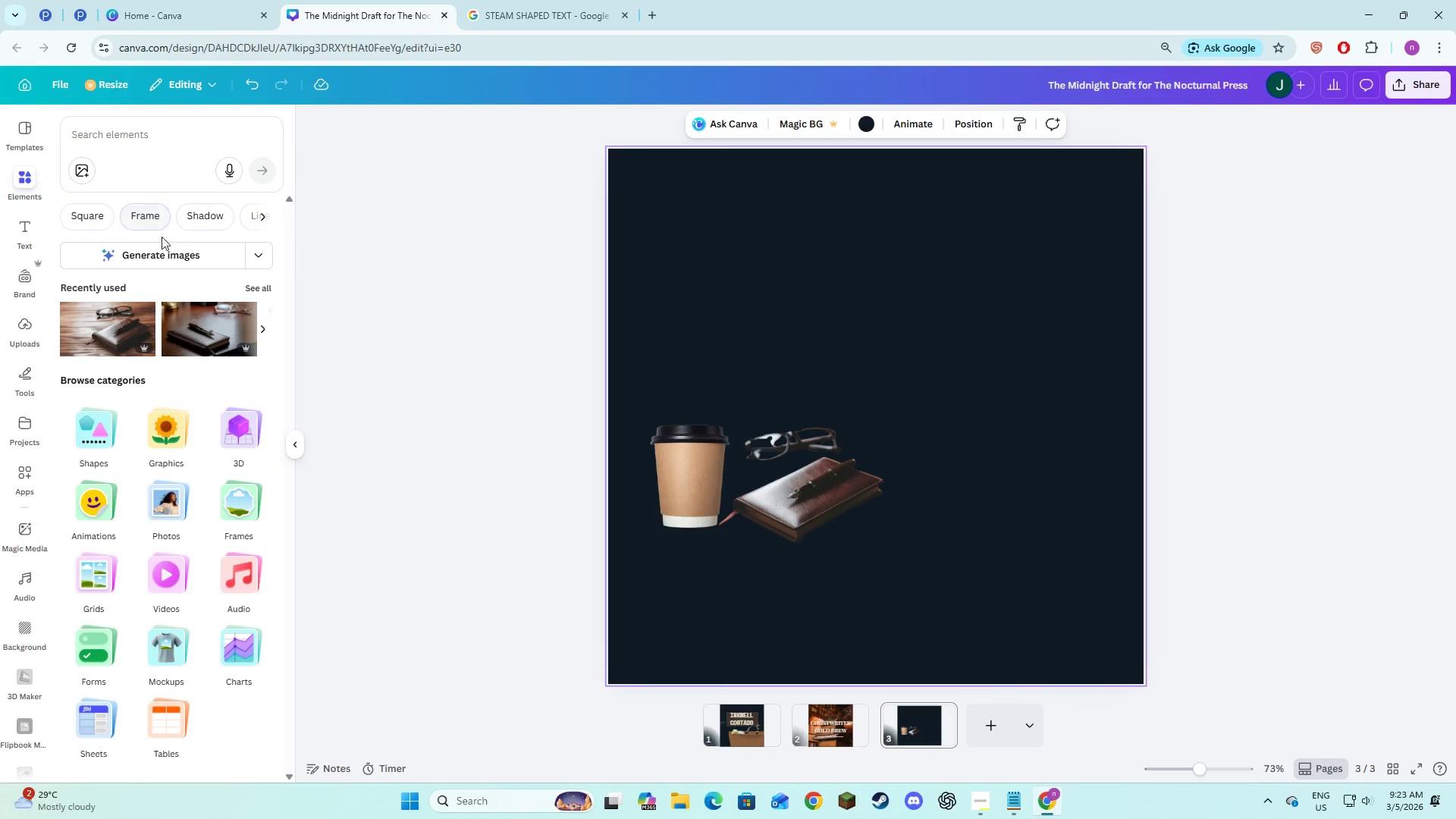 
left_click([92, 218])
 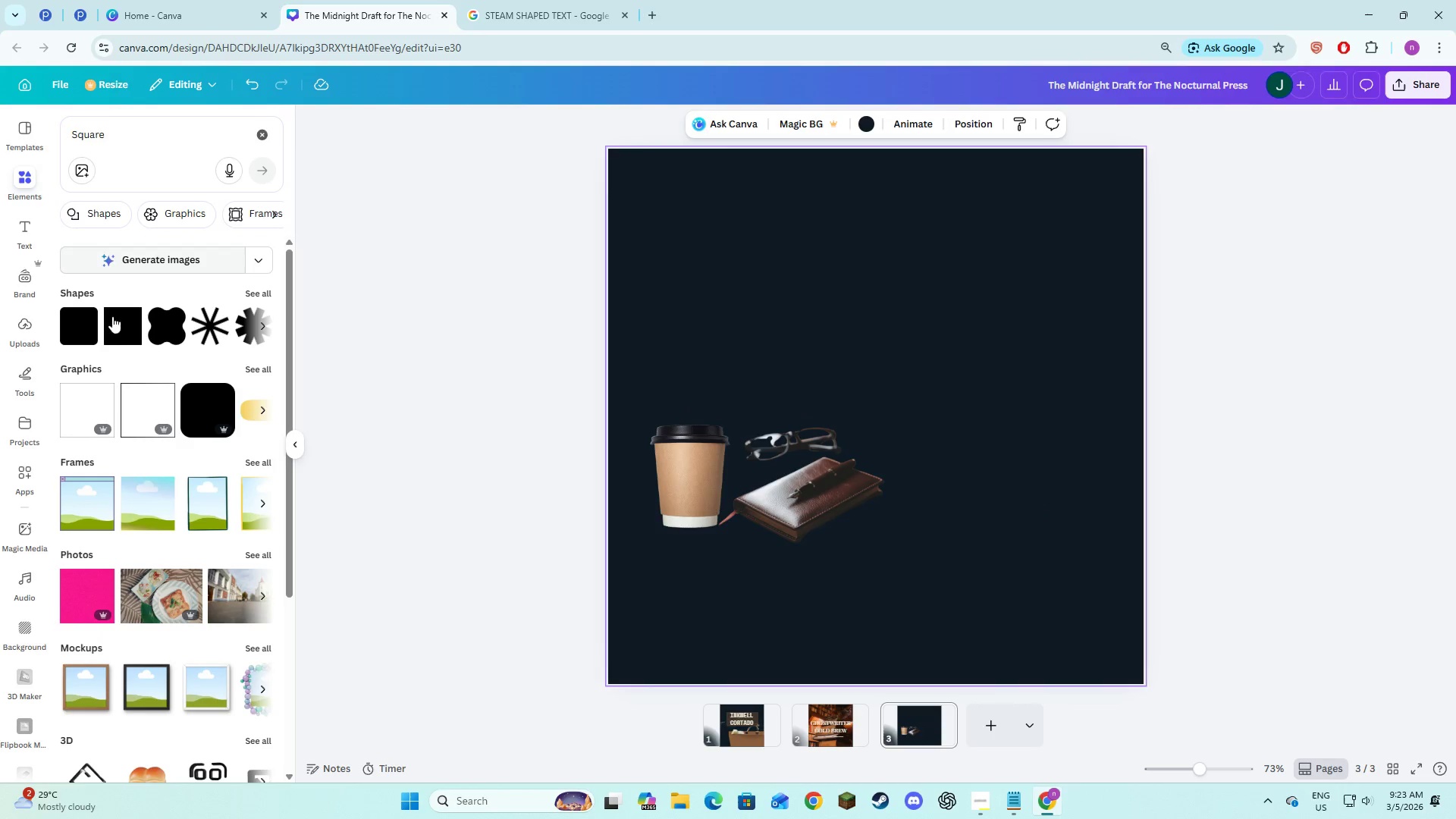 
left_click([112, 331])
 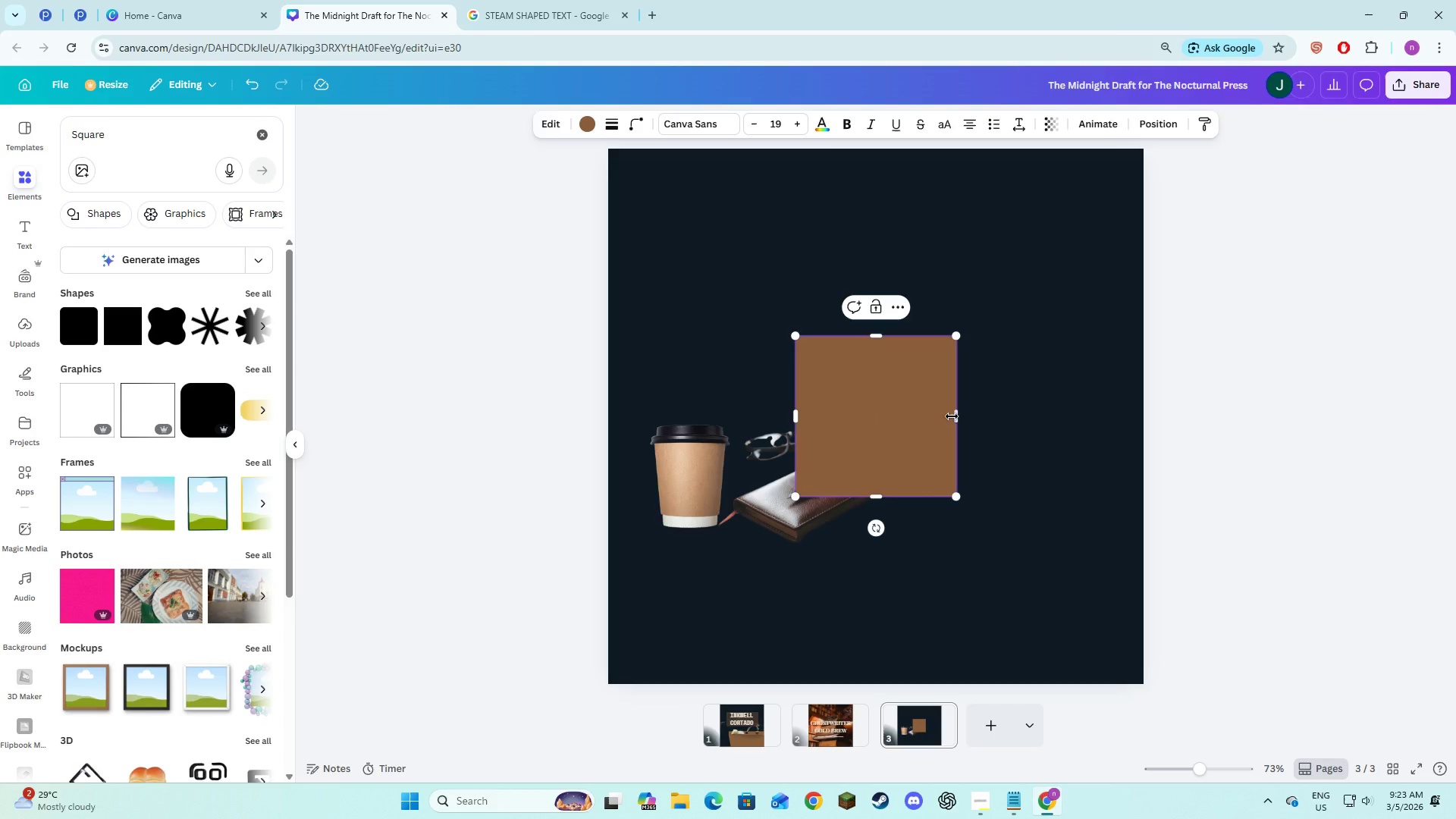 
left_click_drag(start_coordinate=[955, 419], to_coordinate=[807, 416])
 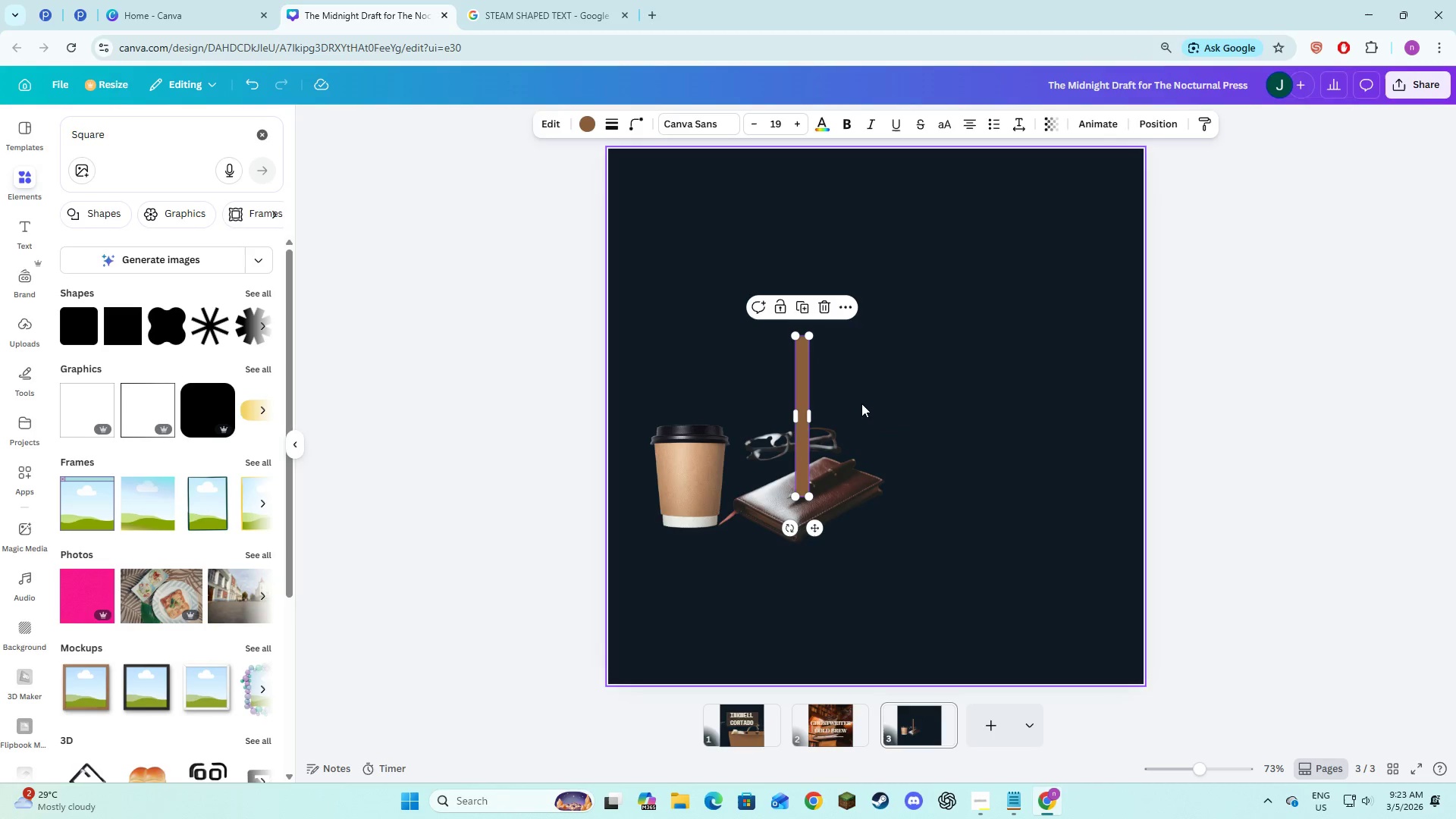 
left_click([861, 403])
 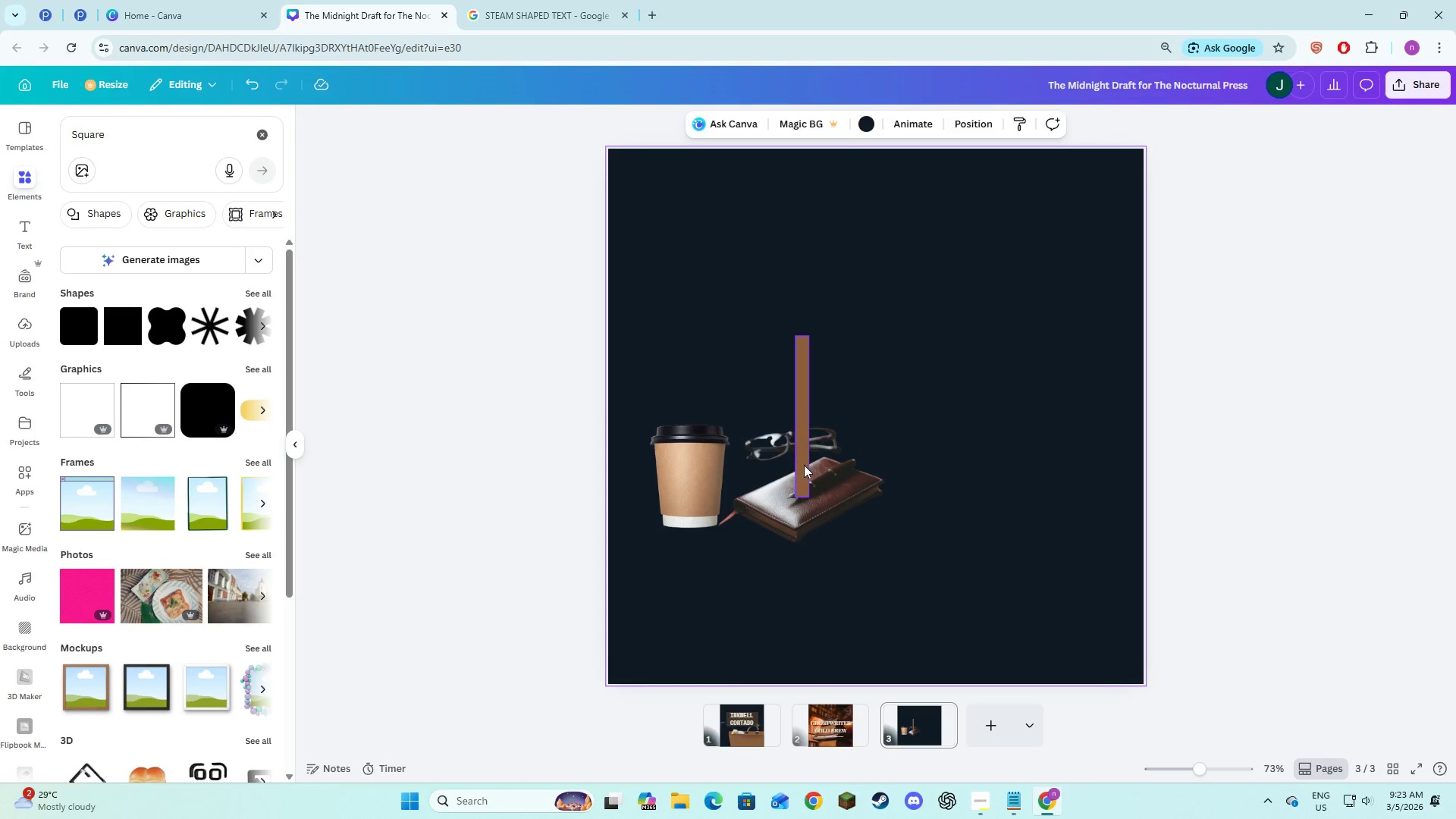 
left_click([804, 465])
 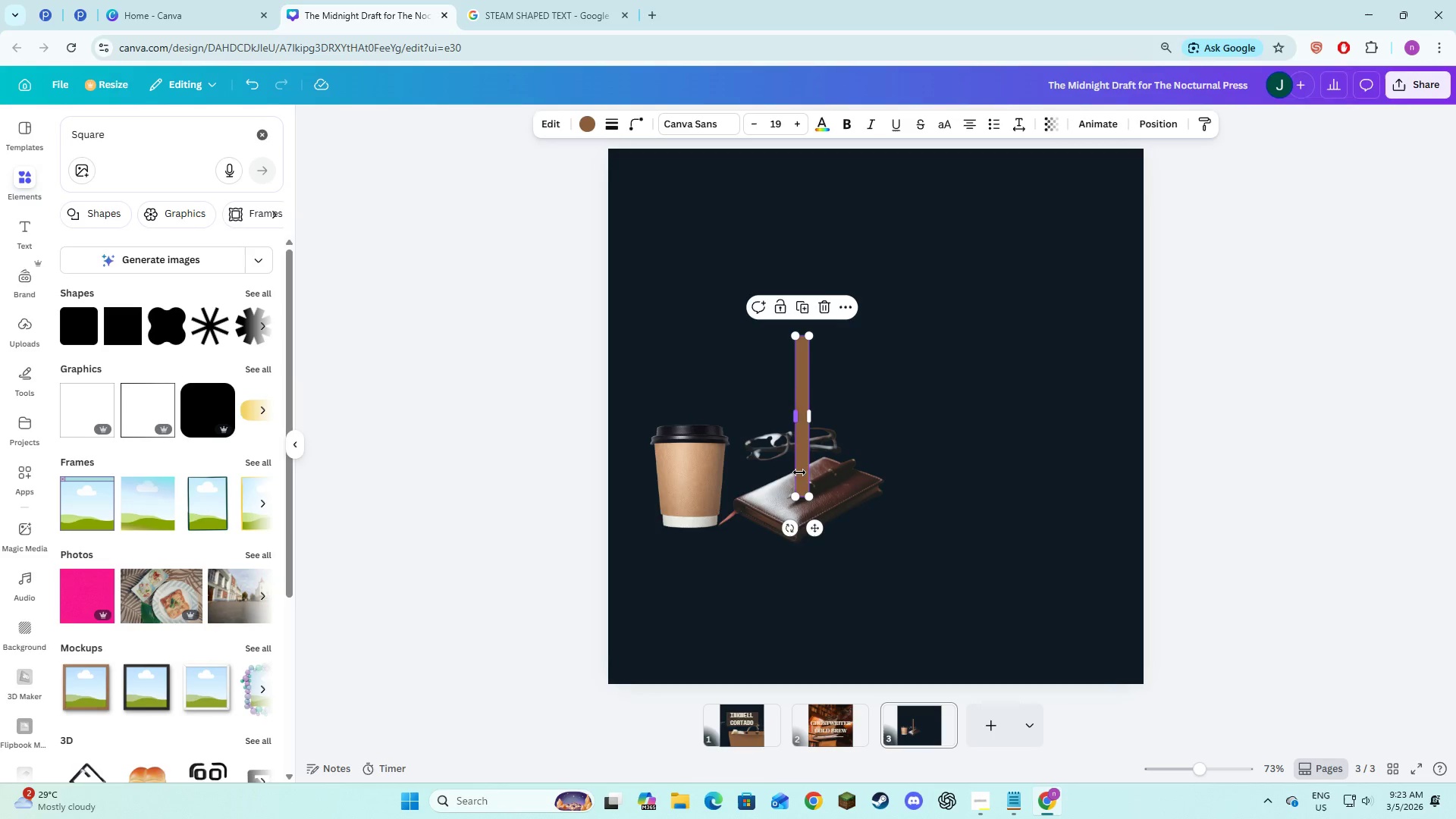 
left_click_drag(start_coordinate=[799, 472], to_coordinate=[873, 404])
 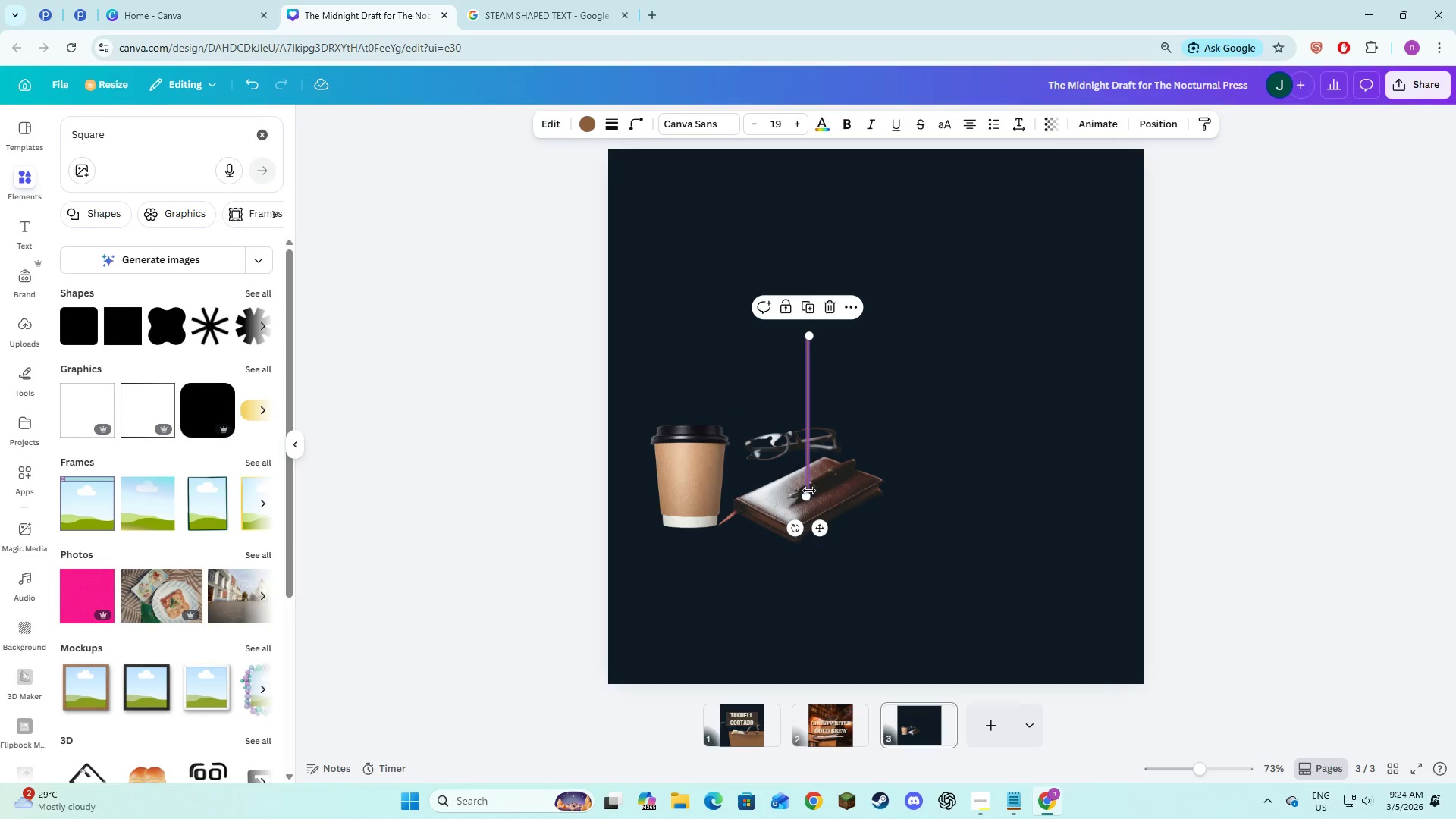 
left_click_drag(start_coordinate=[807, 492], to_coordinate=[802, 496])
 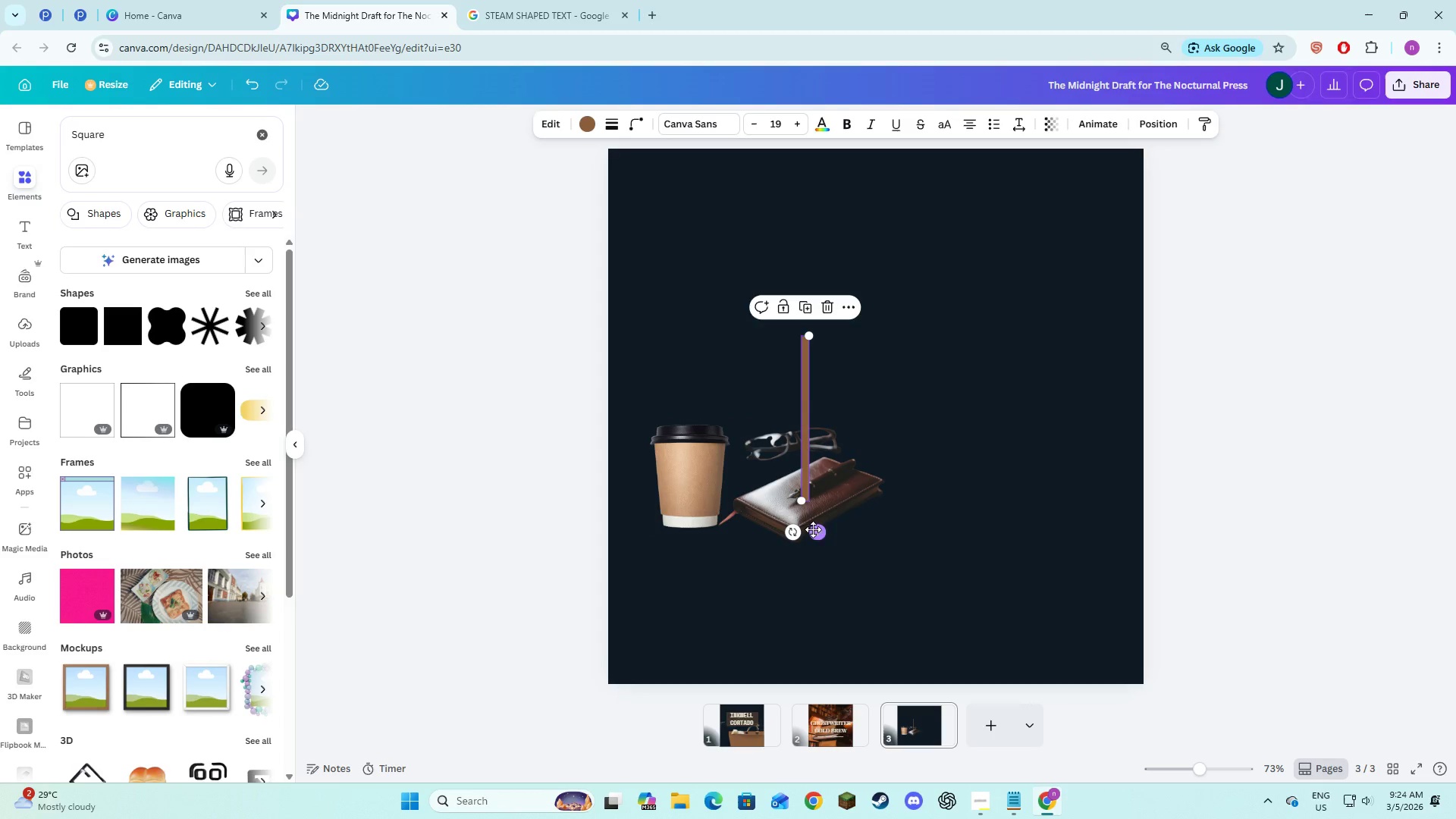 
left_click_drag(start_coordinate=[816, 532], to_coordinate=[893, 347])
 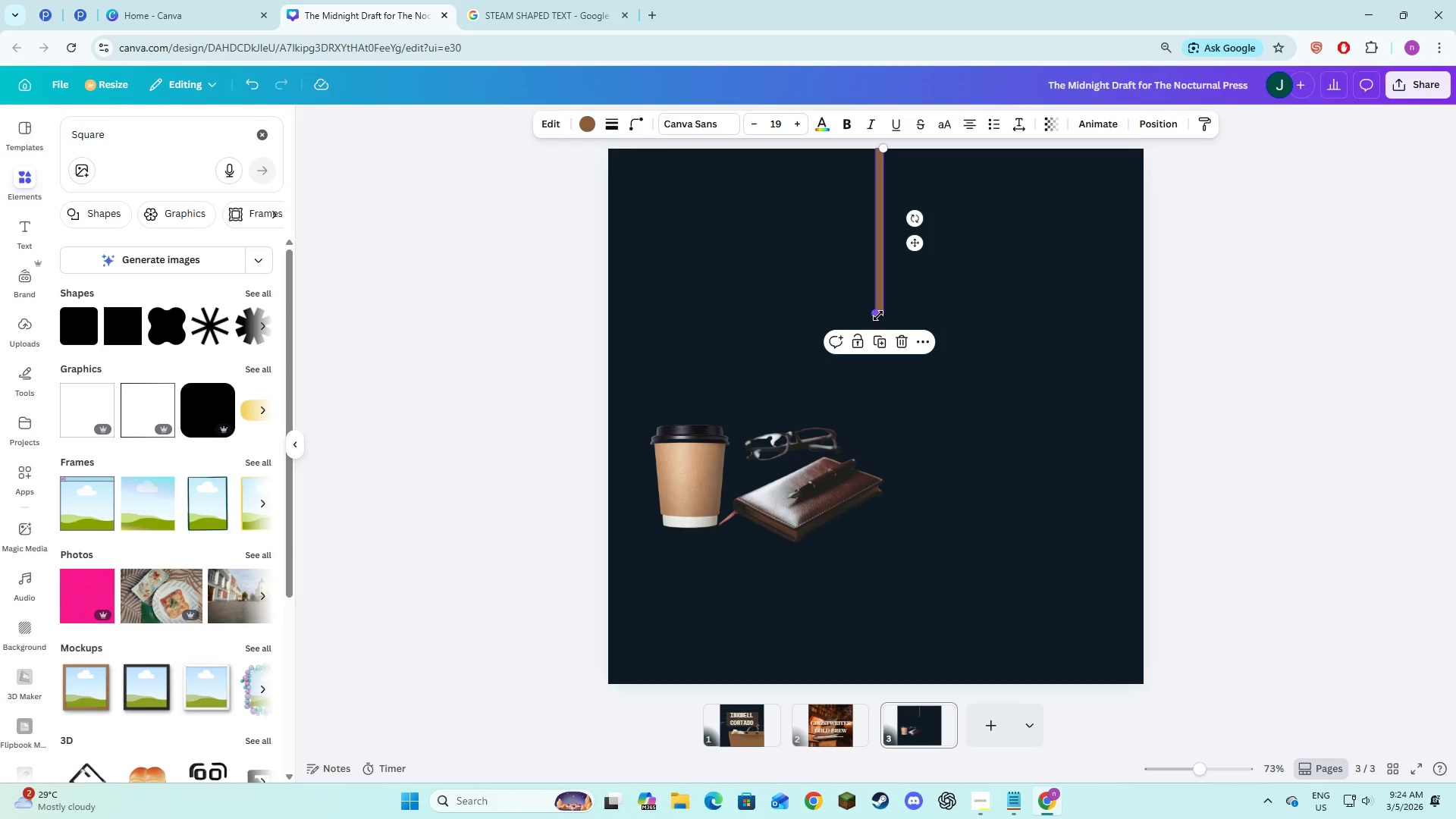 
left_click_drag(start_coordinate=[878, 315], to_coordinate=[876, 688])
 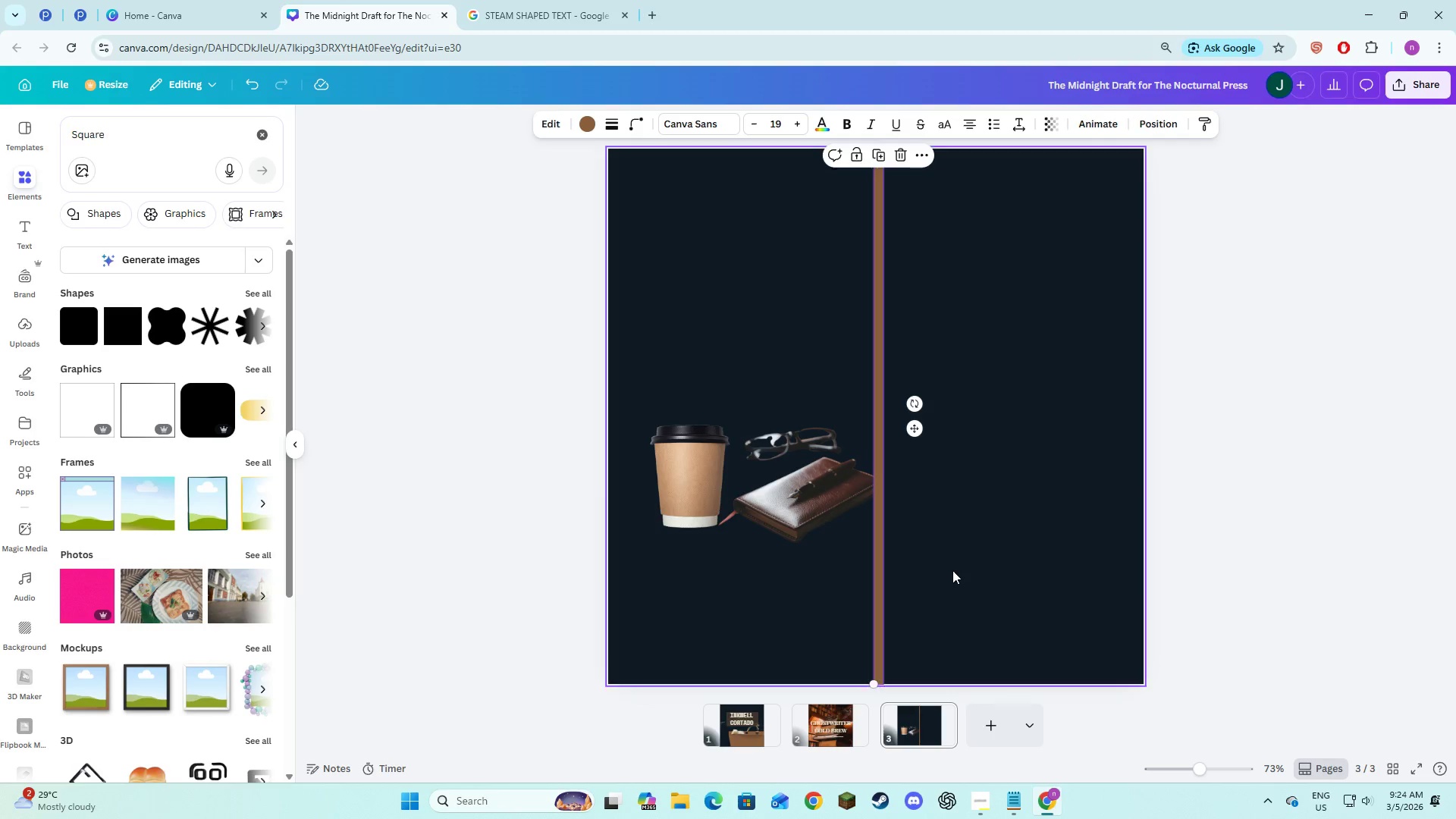 
left_click([952, 570])
 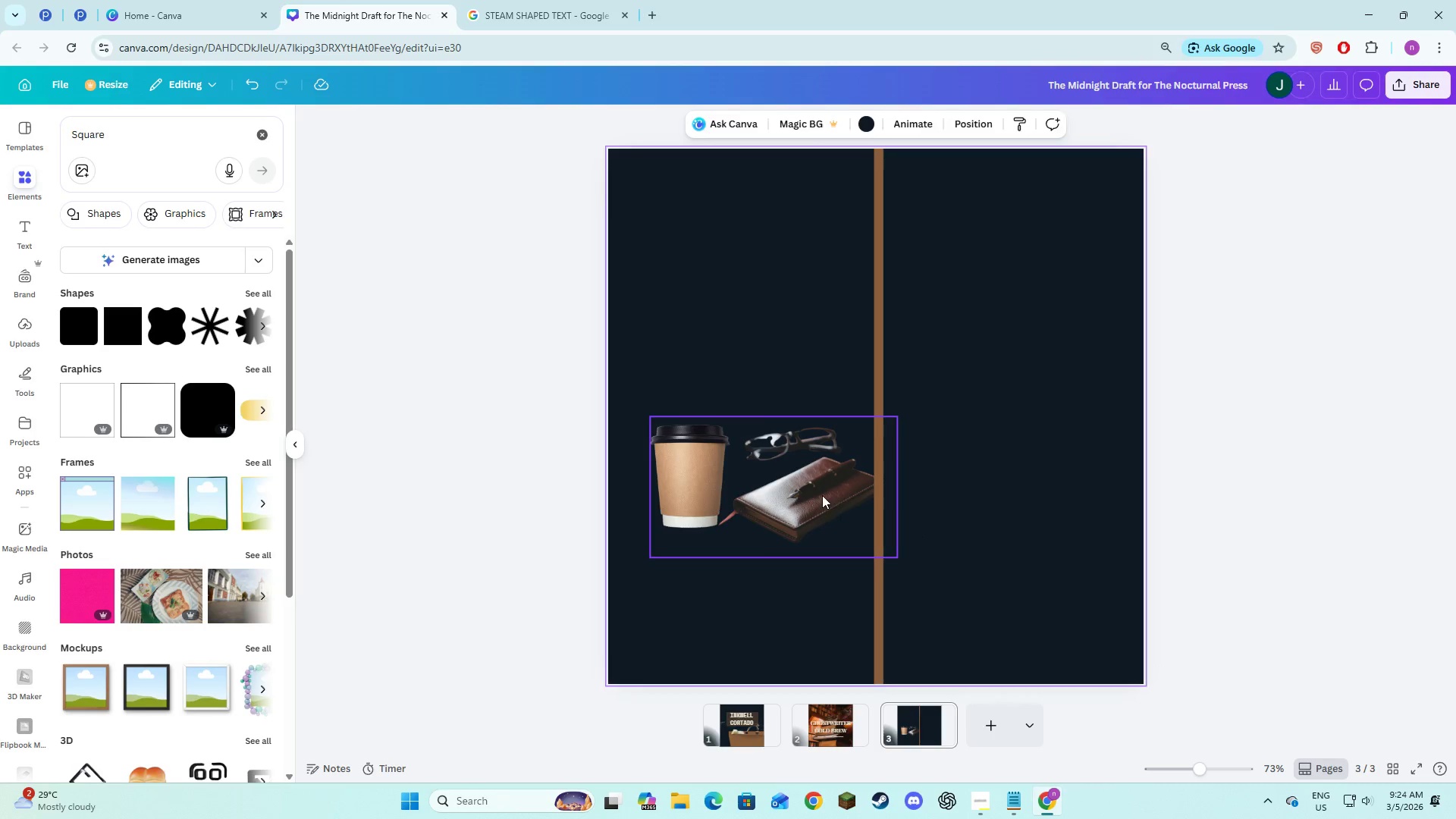 
left_click([822, 495])
 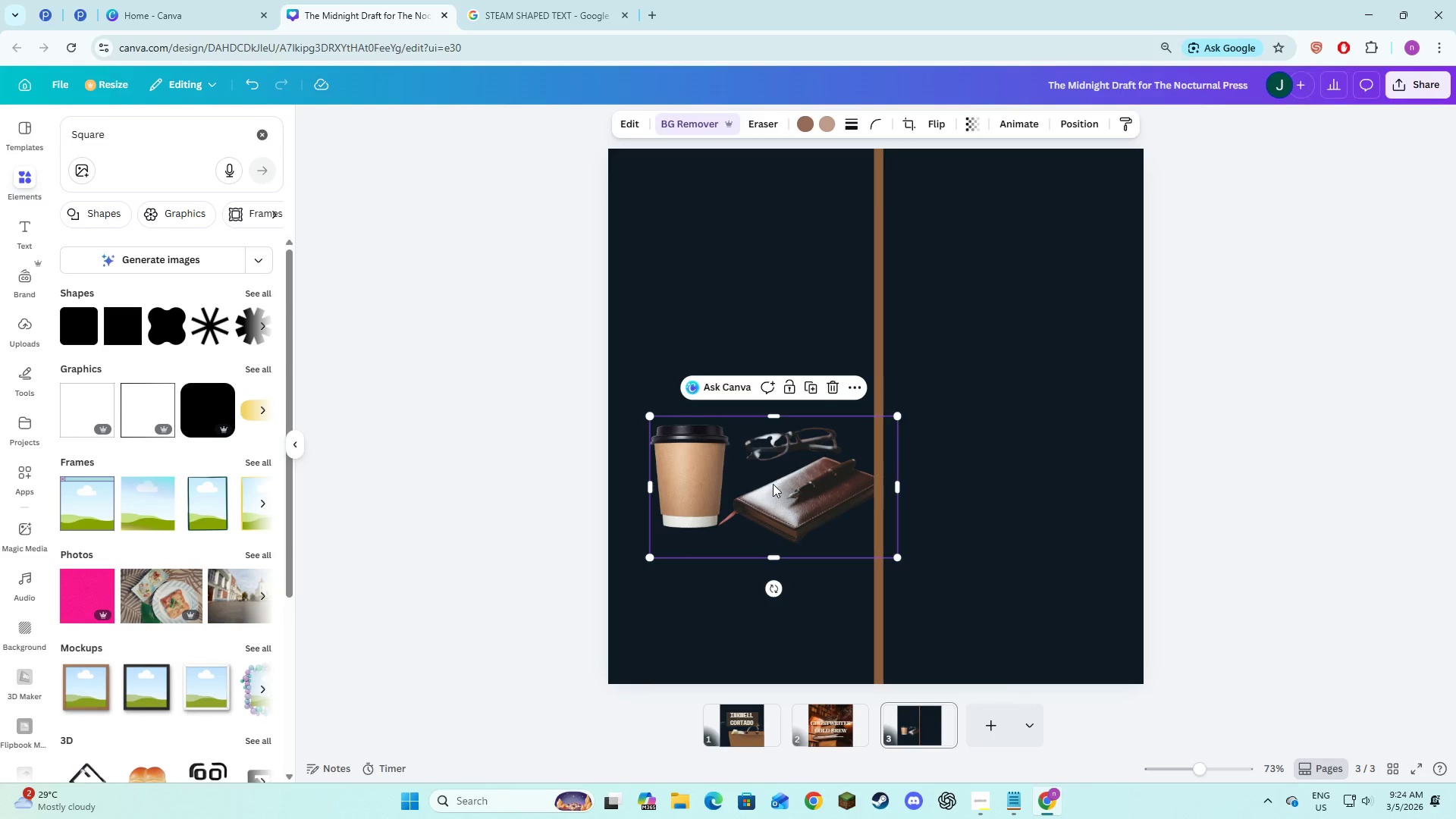 
hold_key(key=ShiftLeft, duration=1.5)
left_click([690, 439])
 